 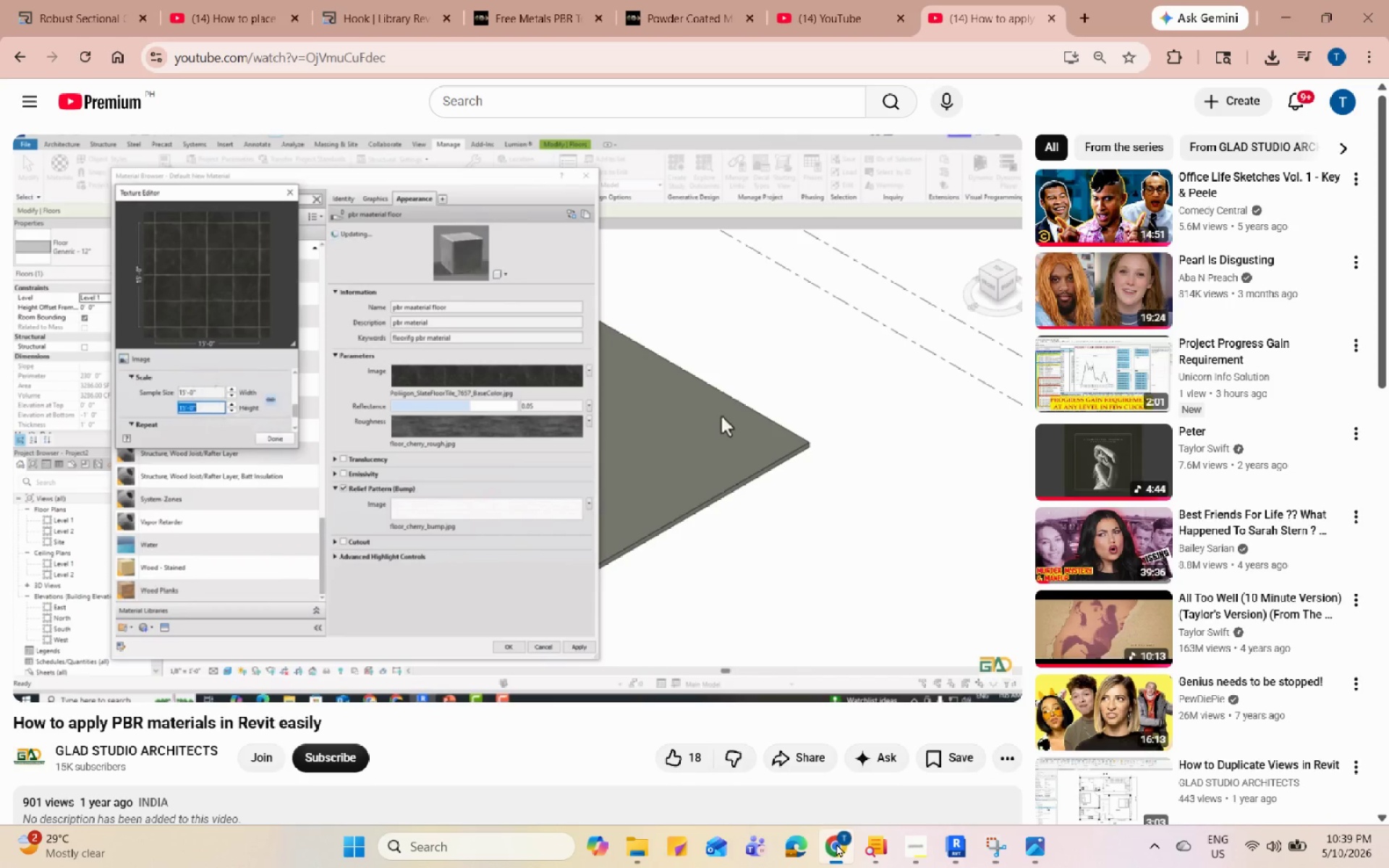 
left_click([961, 849])
 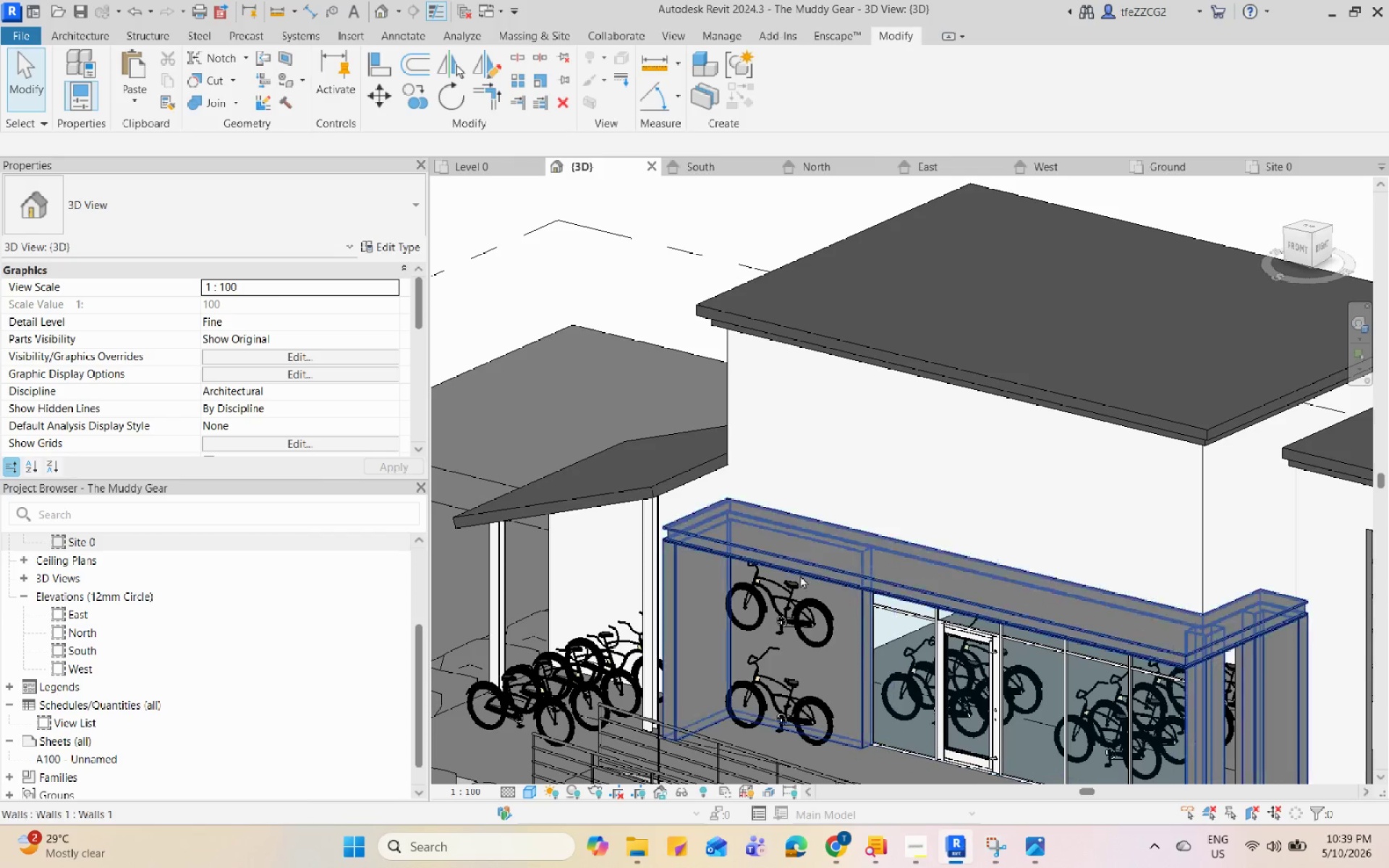 
hold_key(key=ShiftLeft, duration=1.31)
 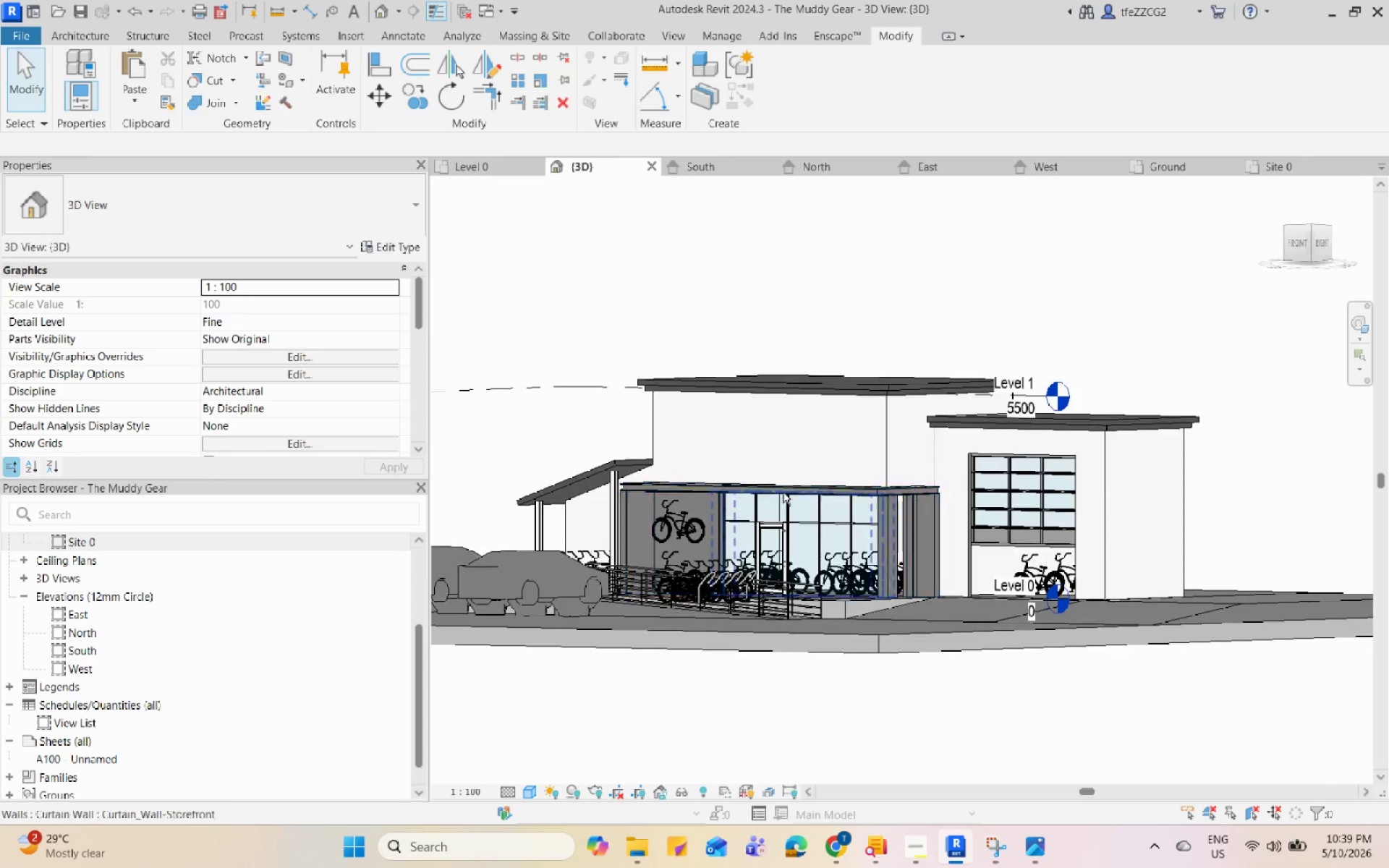 
scroll: coordinate [760, 510], scroll_direction: down, amount: 5.0
 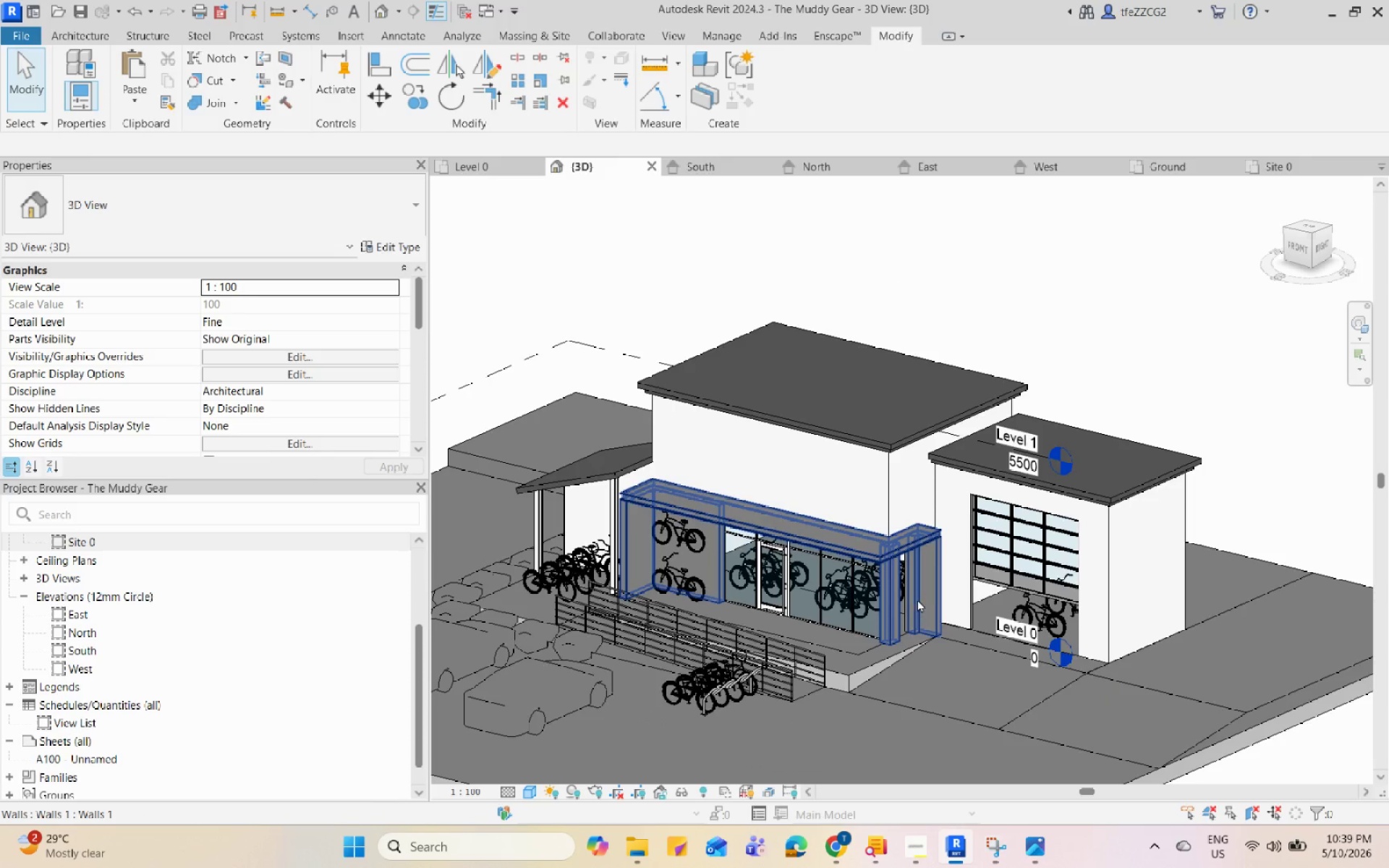 
hold_key(key=ShiftLeft, duration=0.59)
 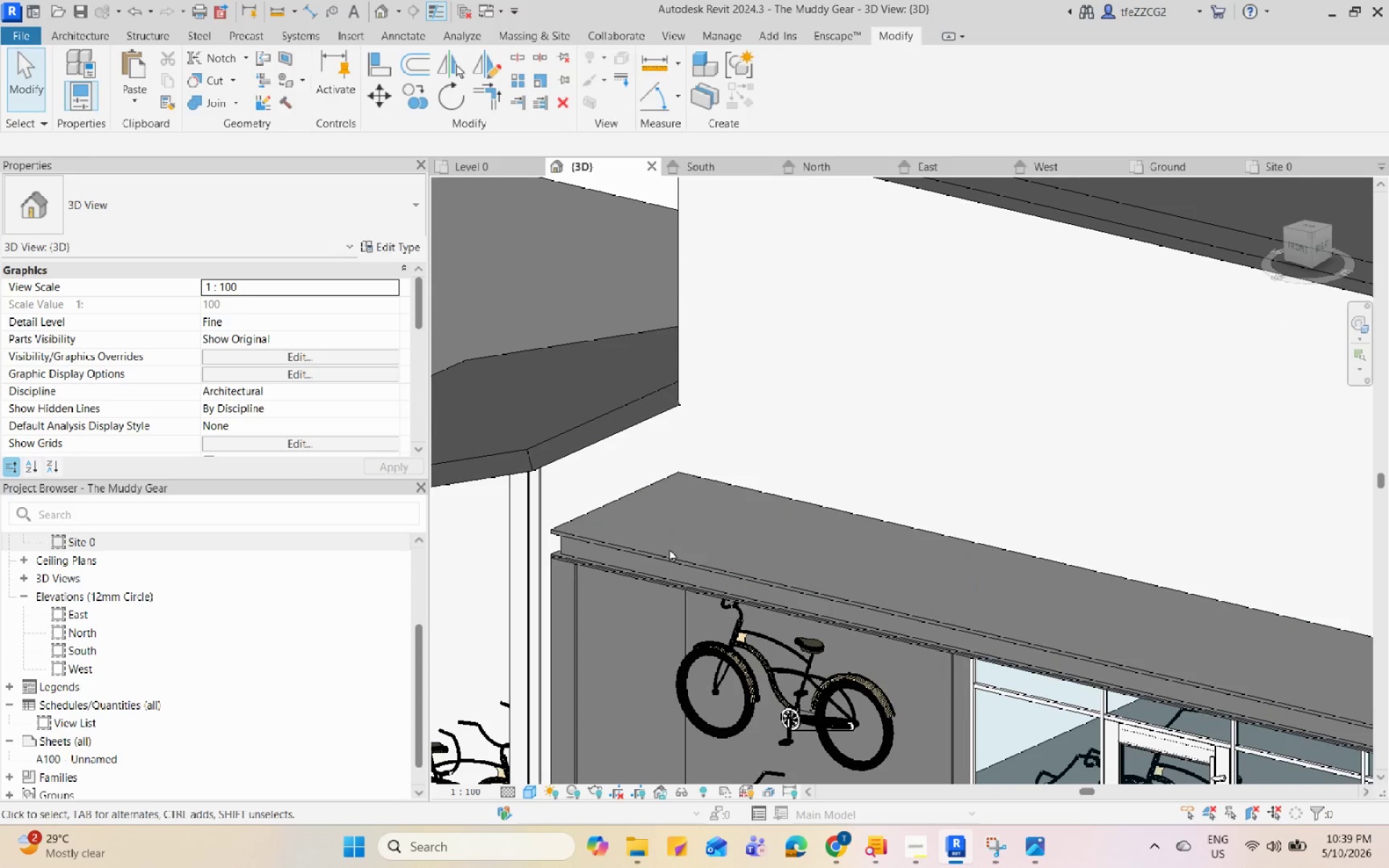 
scroll: coordinate [674, 587], scroll_direction: up, amount: 11.0
 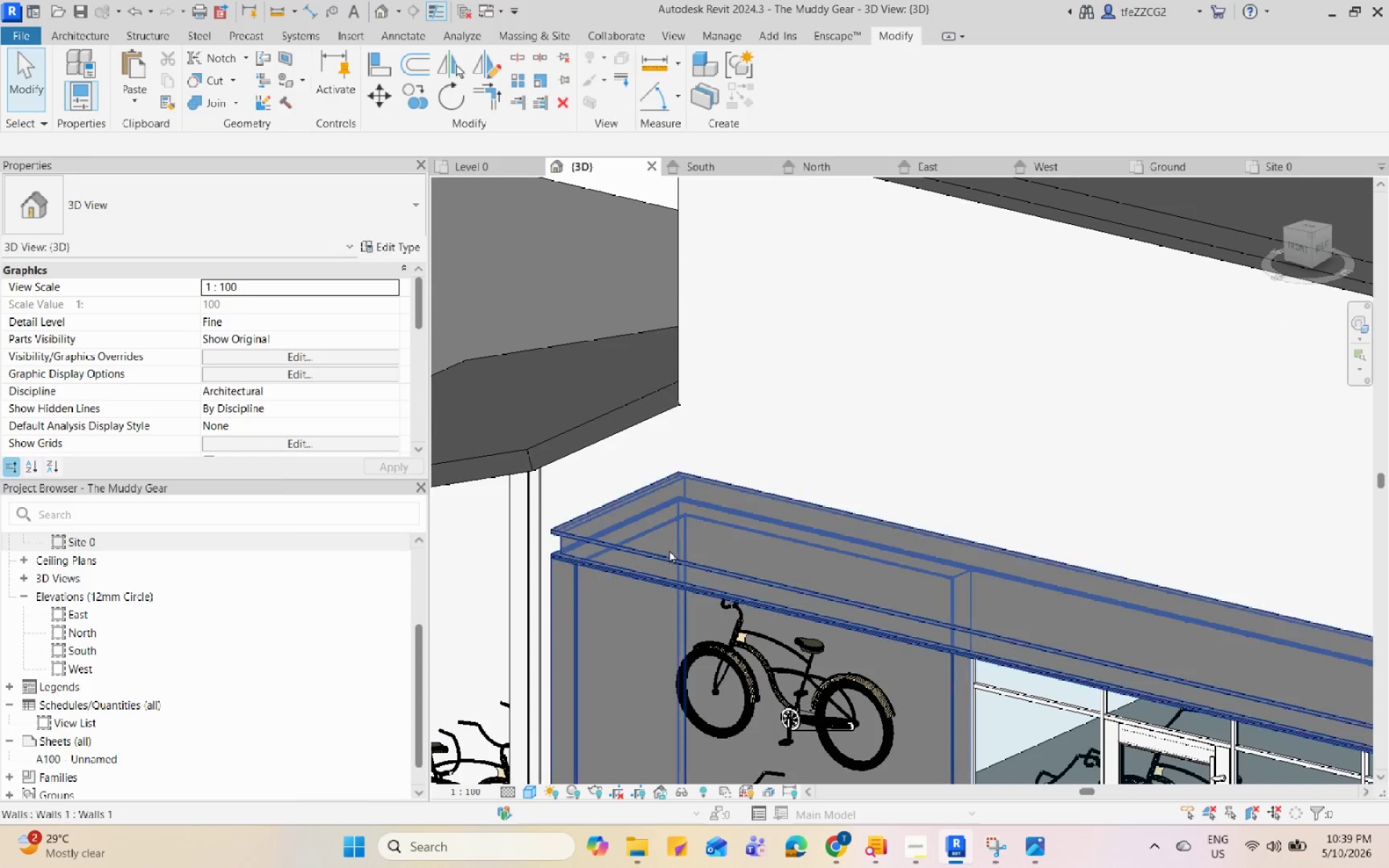 
double_click([671, 556])
 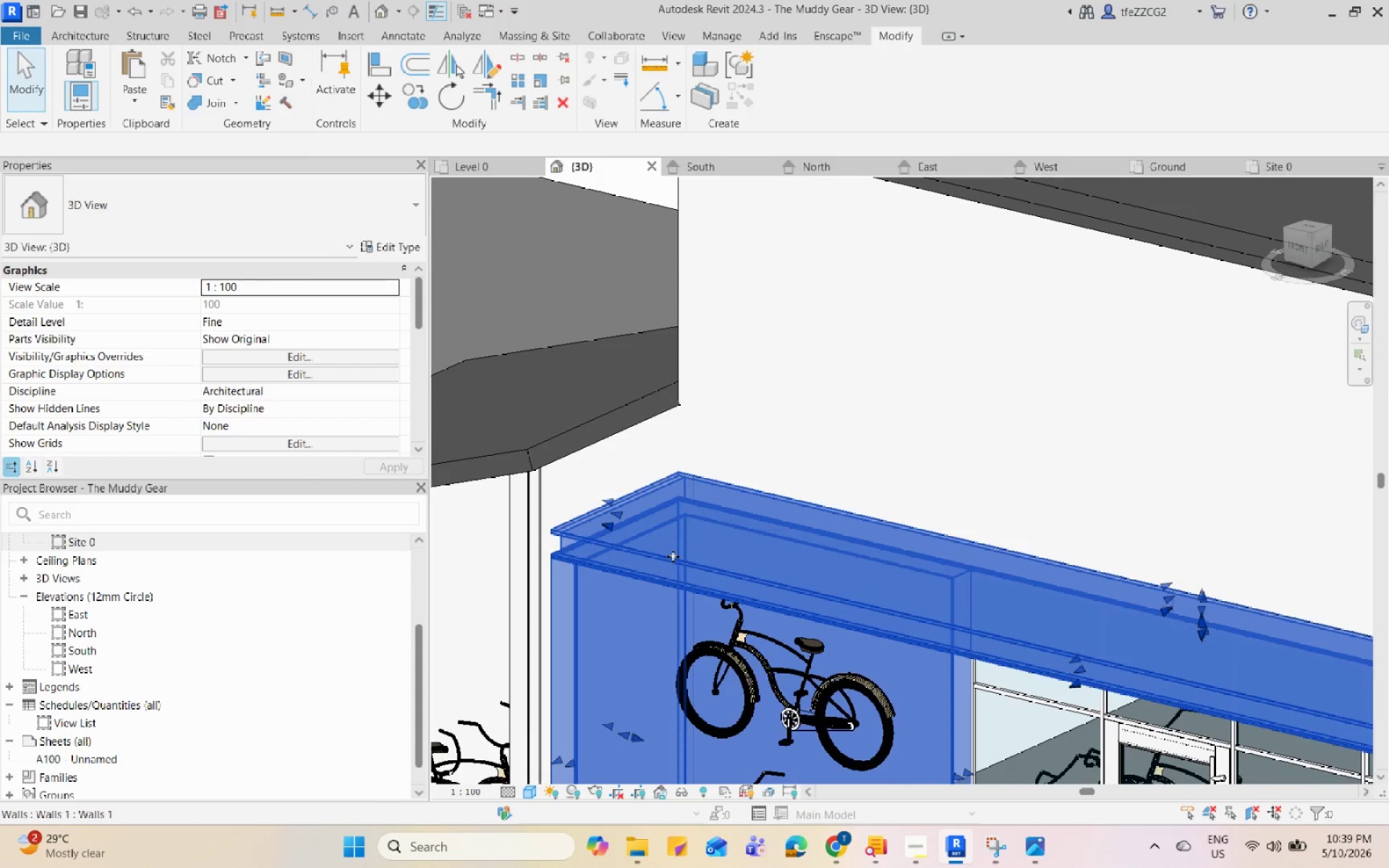 
triple_click([673, 556])
 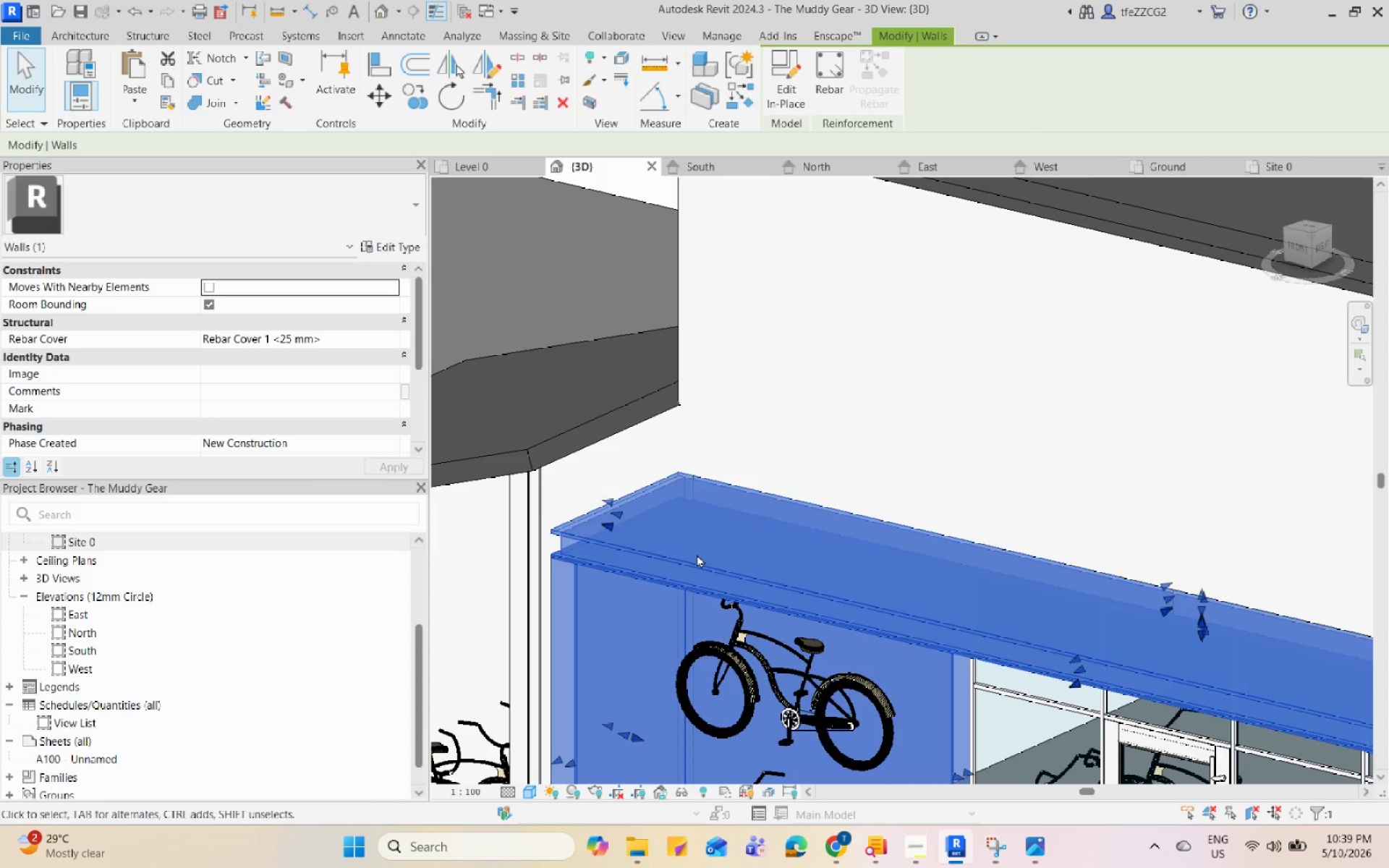 
double_click([704, 572])
 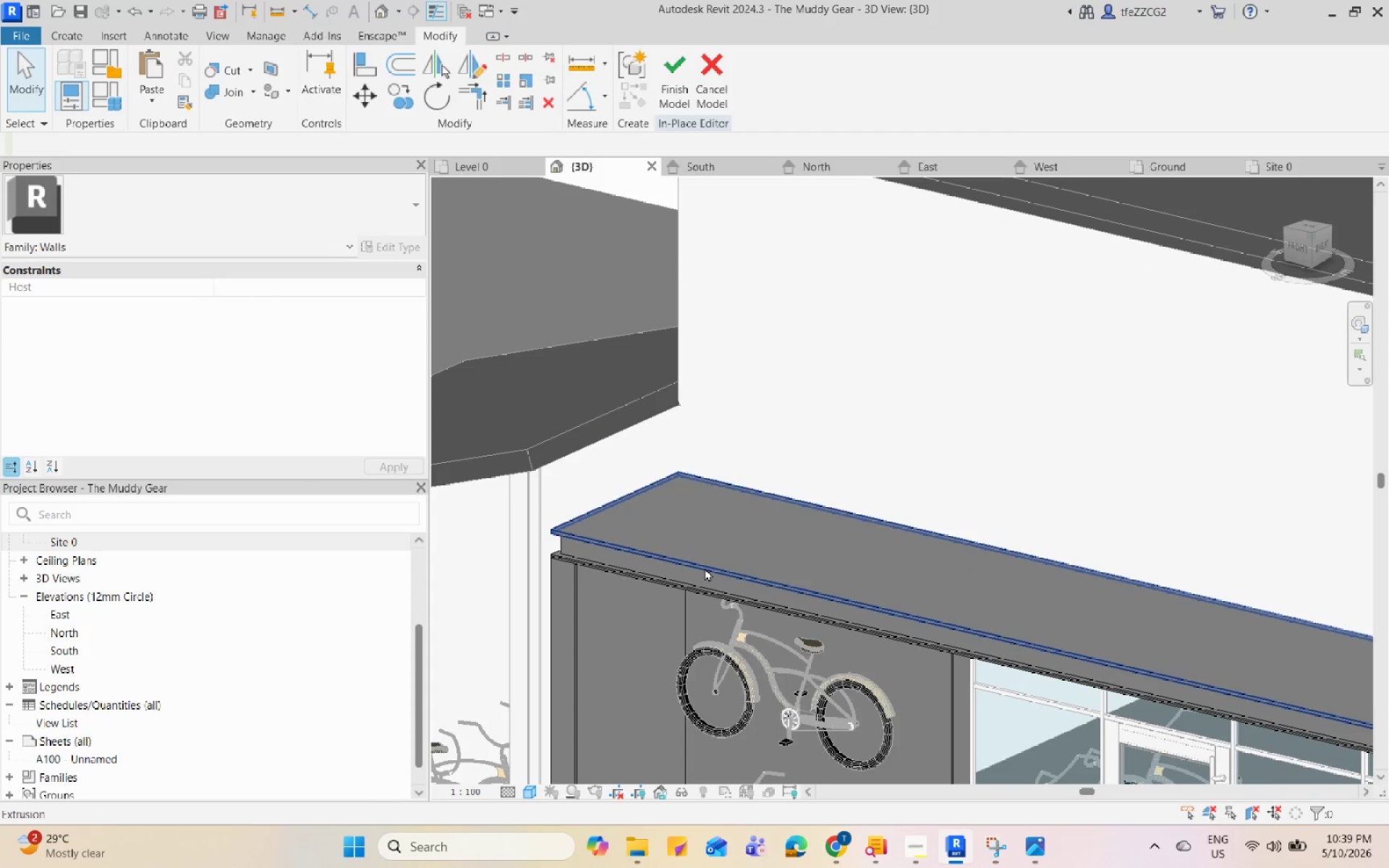 
left_click([705, 568])
 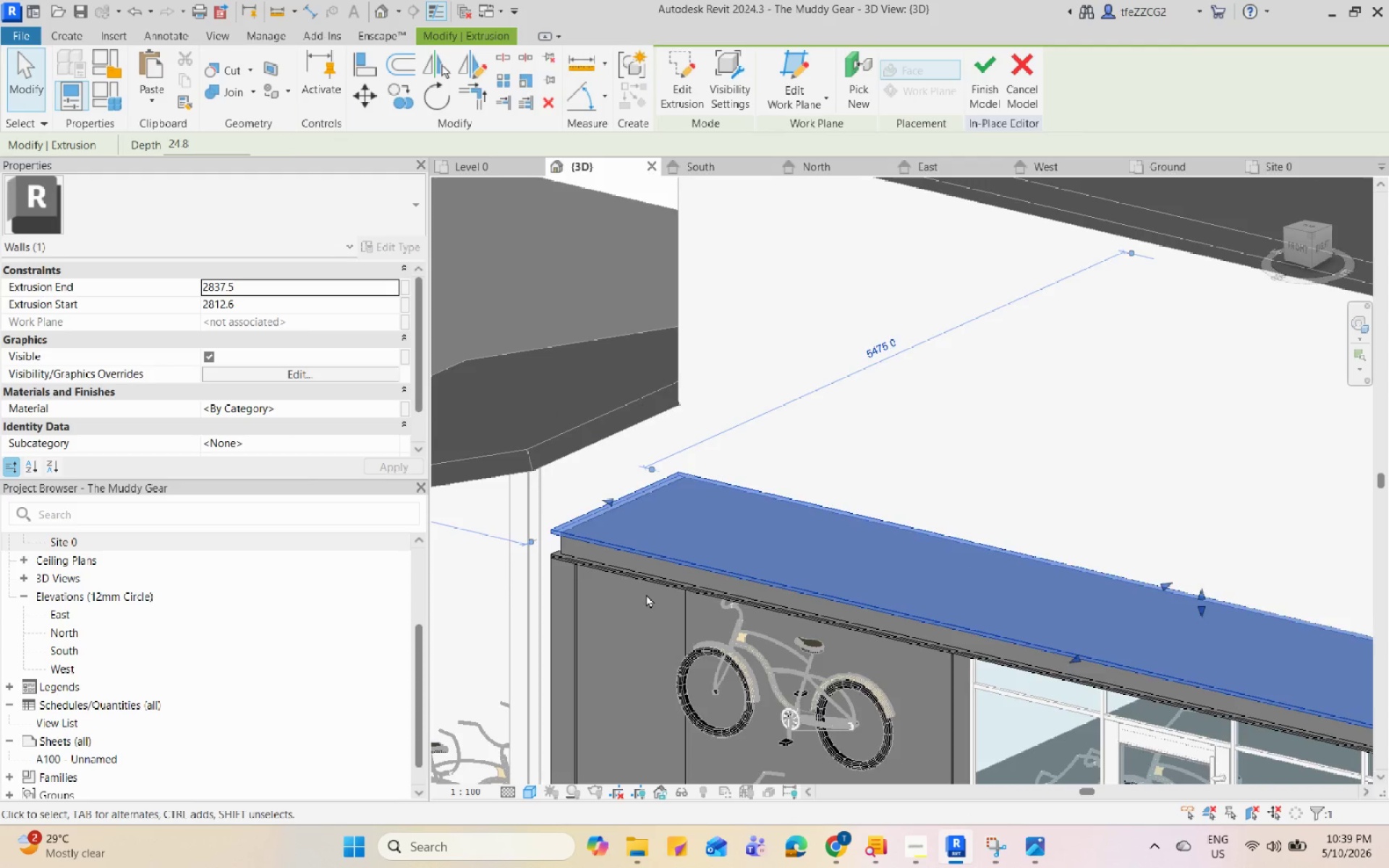 
hold_key(key=ControlLeft, duration=0.31)
 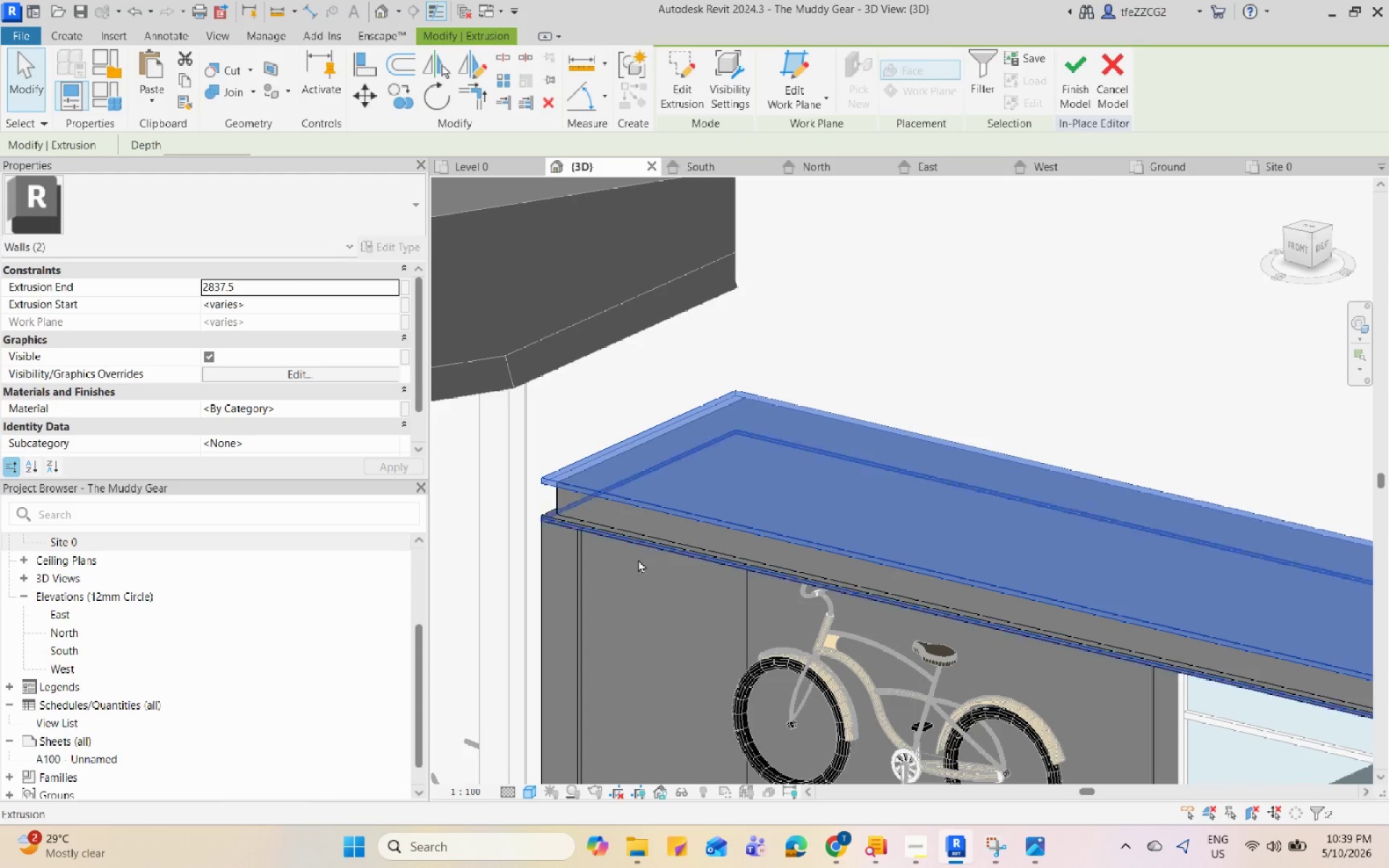 
scroll: coordinate [588, 563], scroll_direction: up, amount: 7.0
 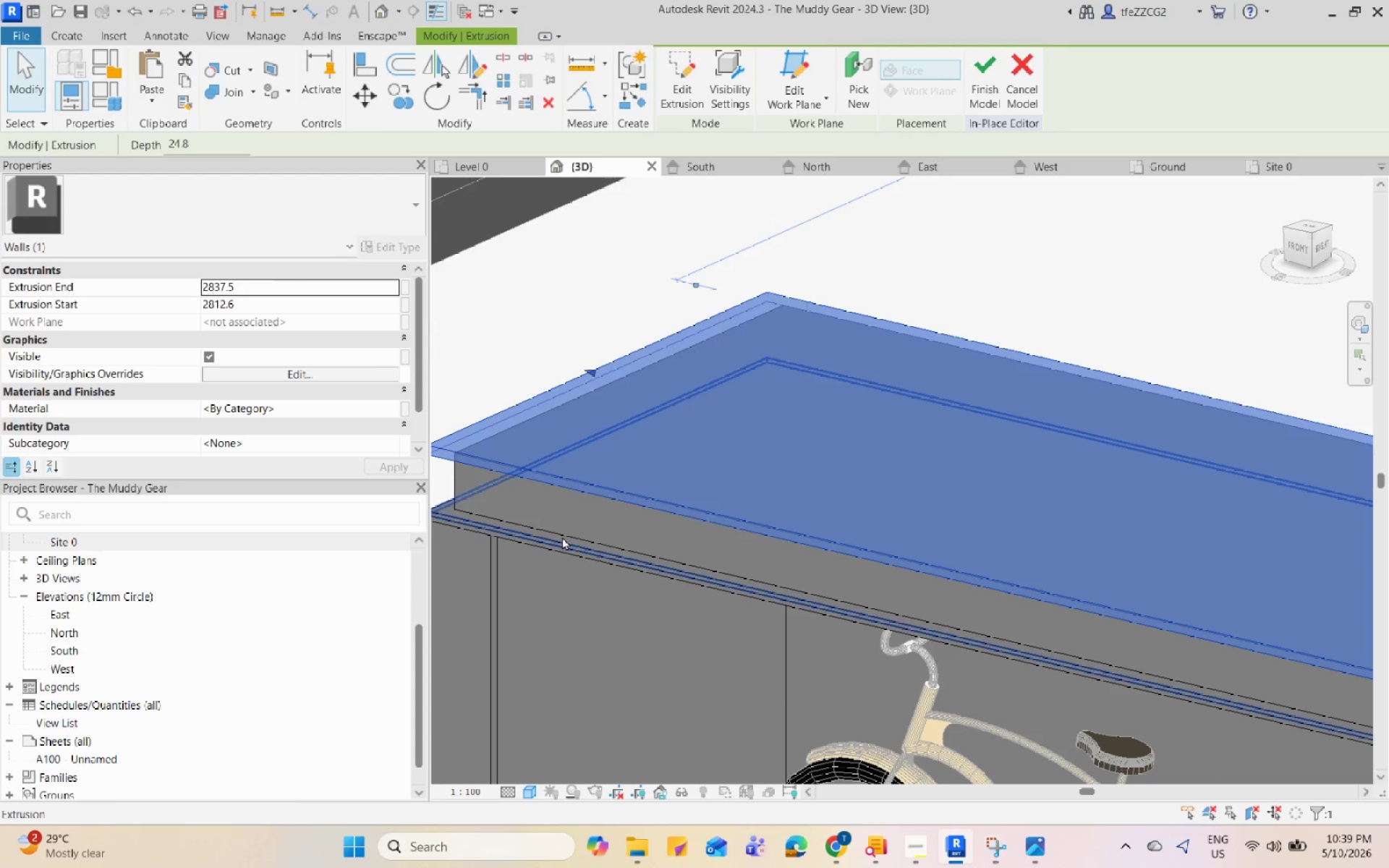 
left_click([562, 537])
 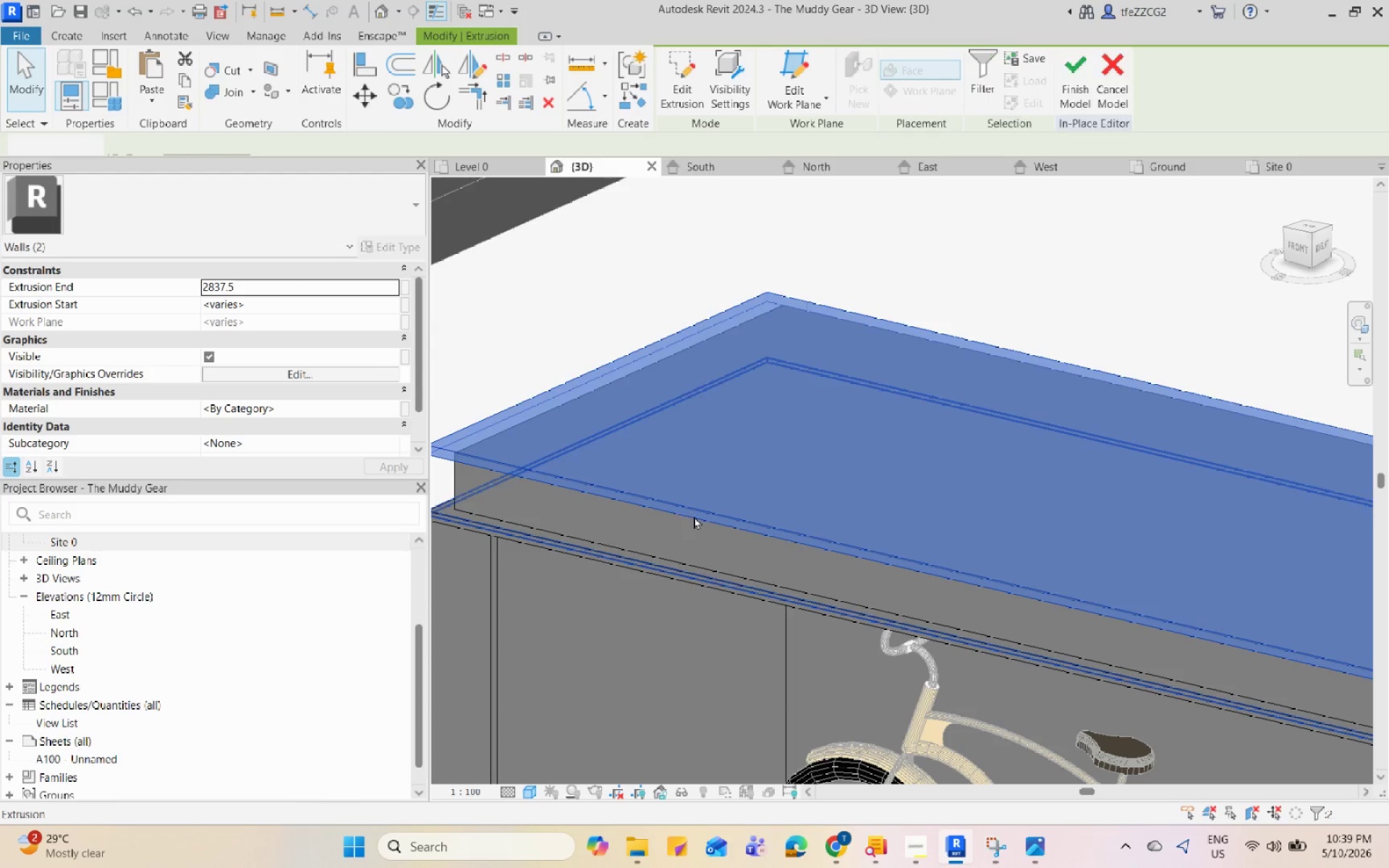 
scroll: coordinate [498, 523], scroll_direction: up, amount: 5.0
 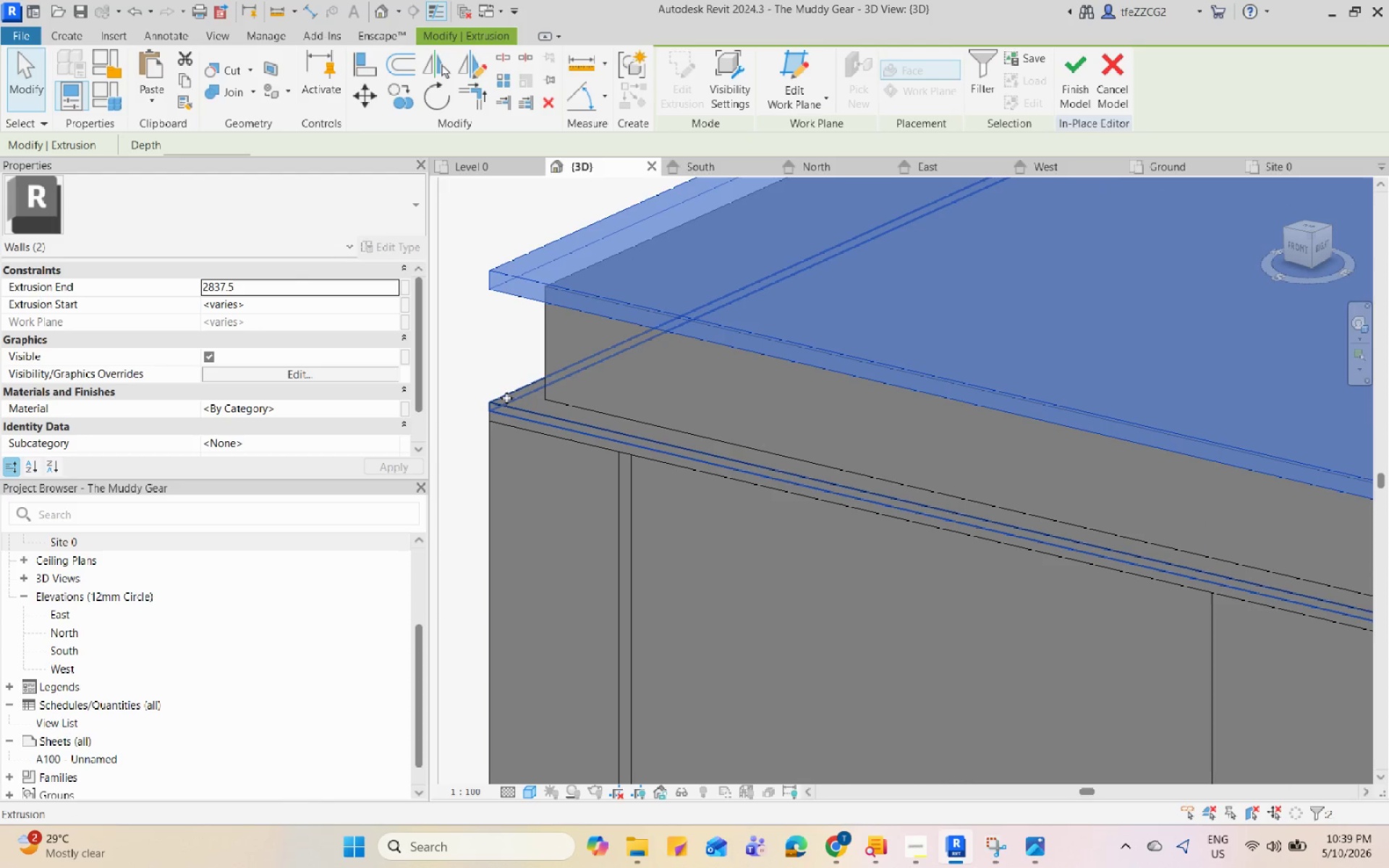 
hold_key(key=ControlLeft, duration=0.36)
left_click([506, 398])
 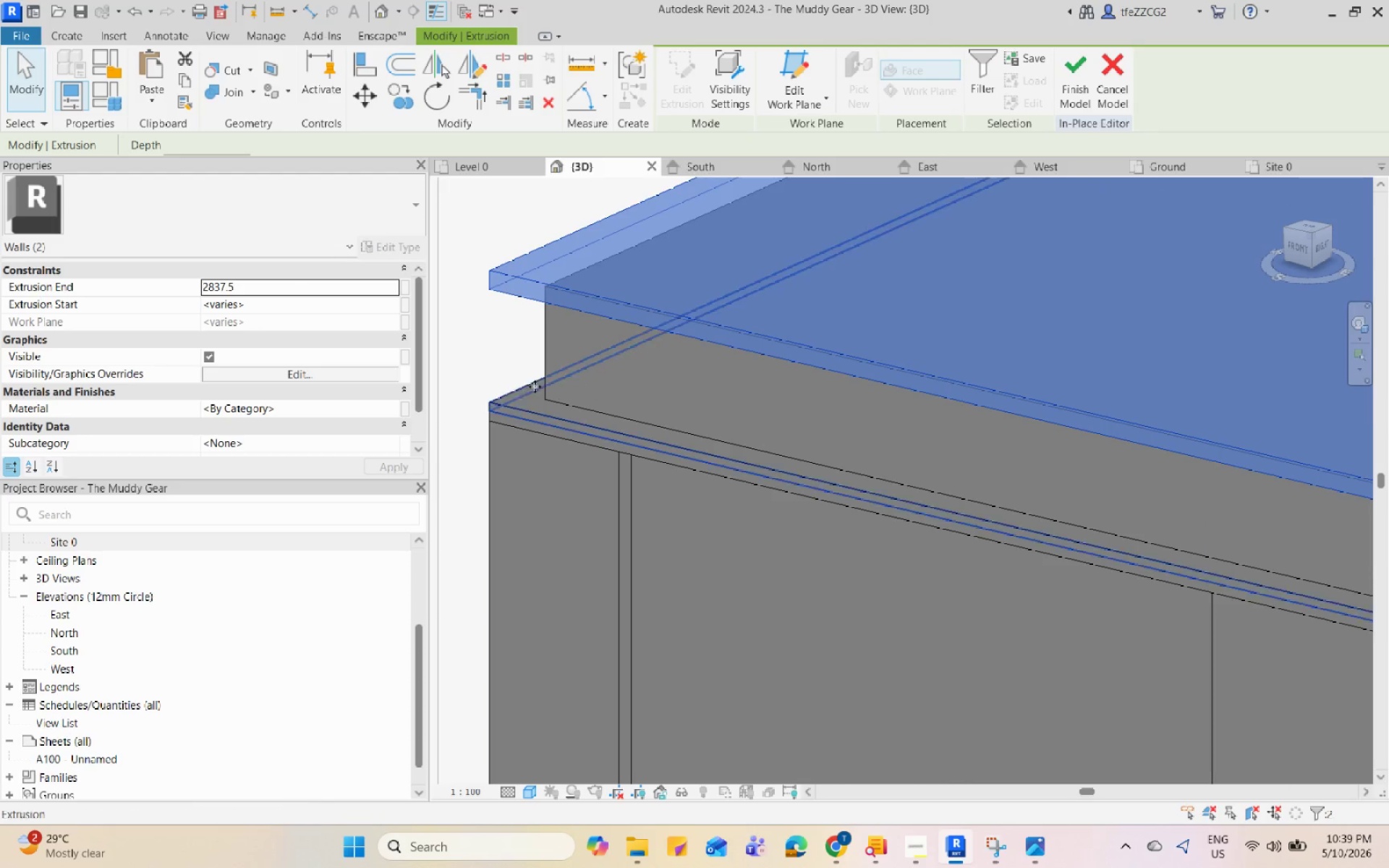 
hold_key(key=ControlLeft, duration=2.72)
left_click([535, 379])
 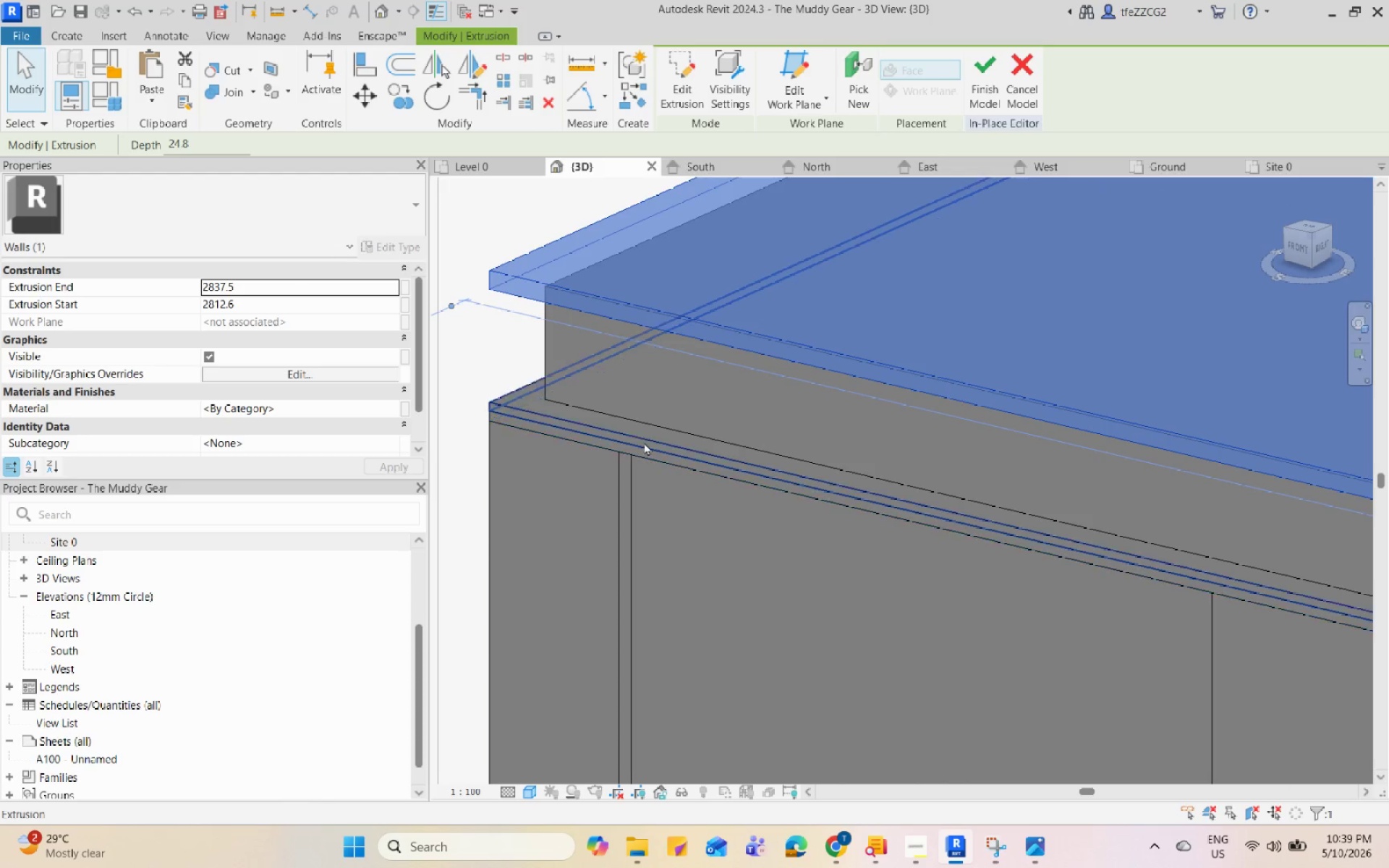 
hold_key(key=ControlLeft, duration=0.7)
left_click([645, 442])
 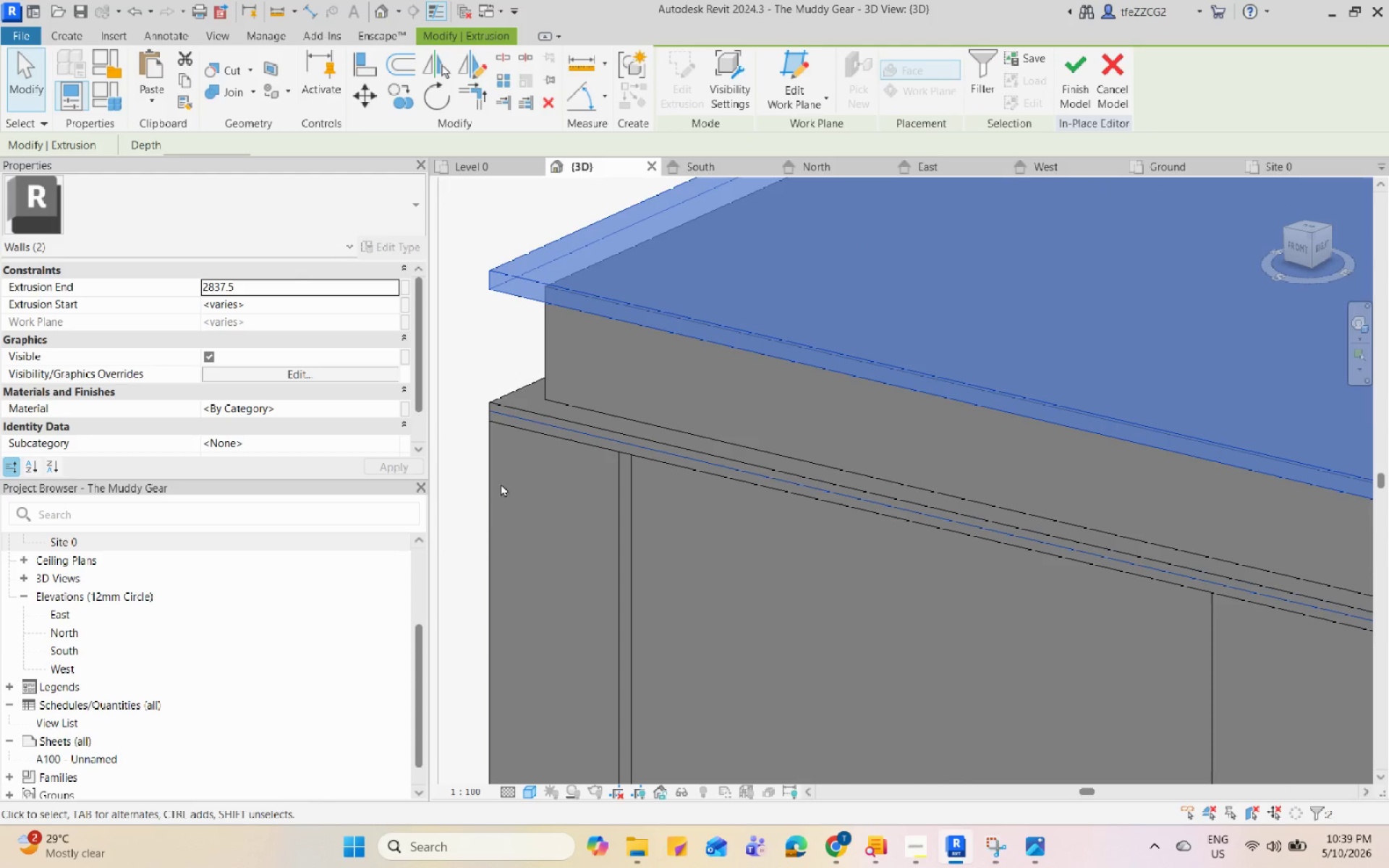 
hold_key(key=ControlLeft, duration=0.64)
left_click([488, 517])
 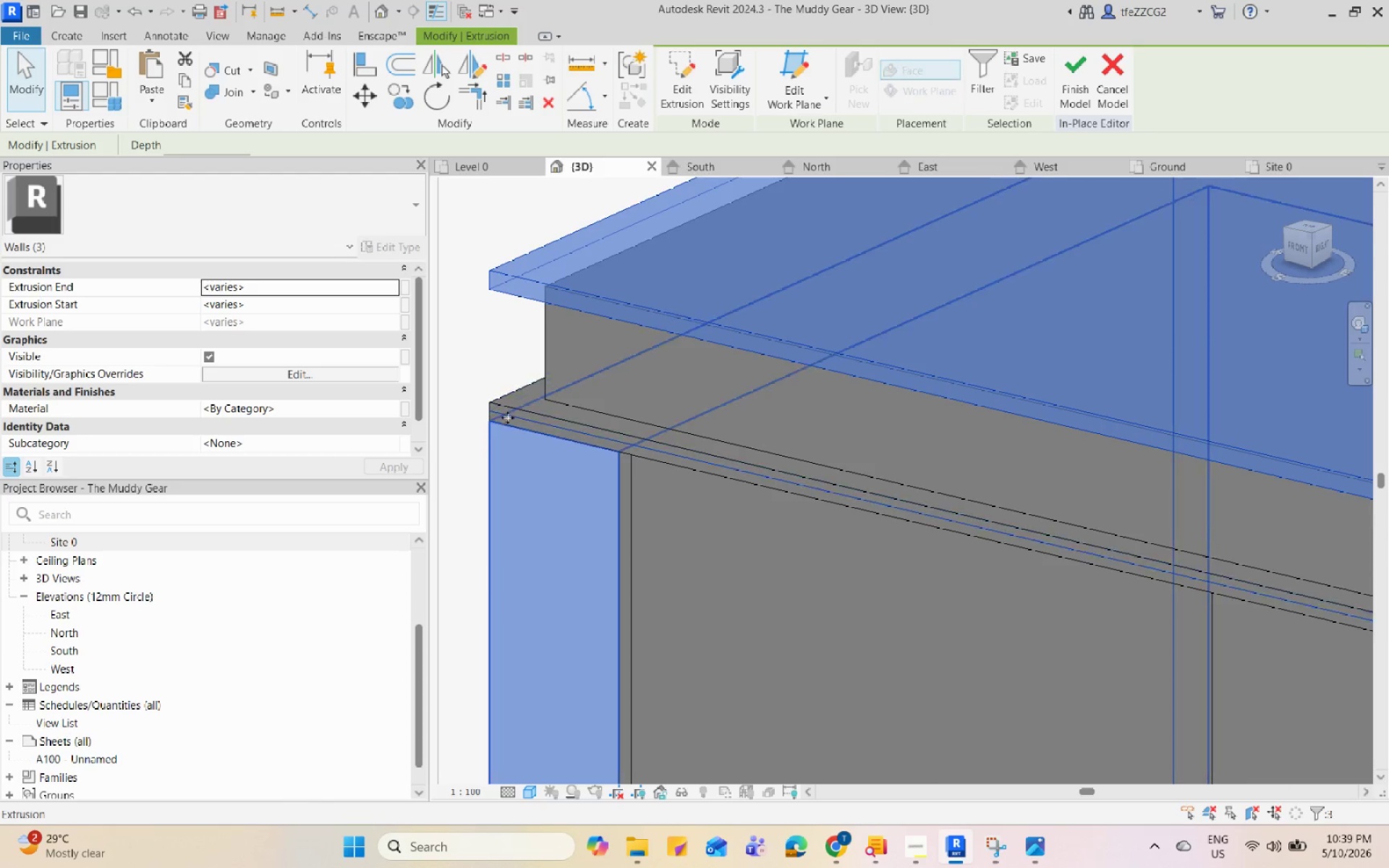 
scroll: coordinate [1079, 501], scroll_direction: down, amount: 6.0
 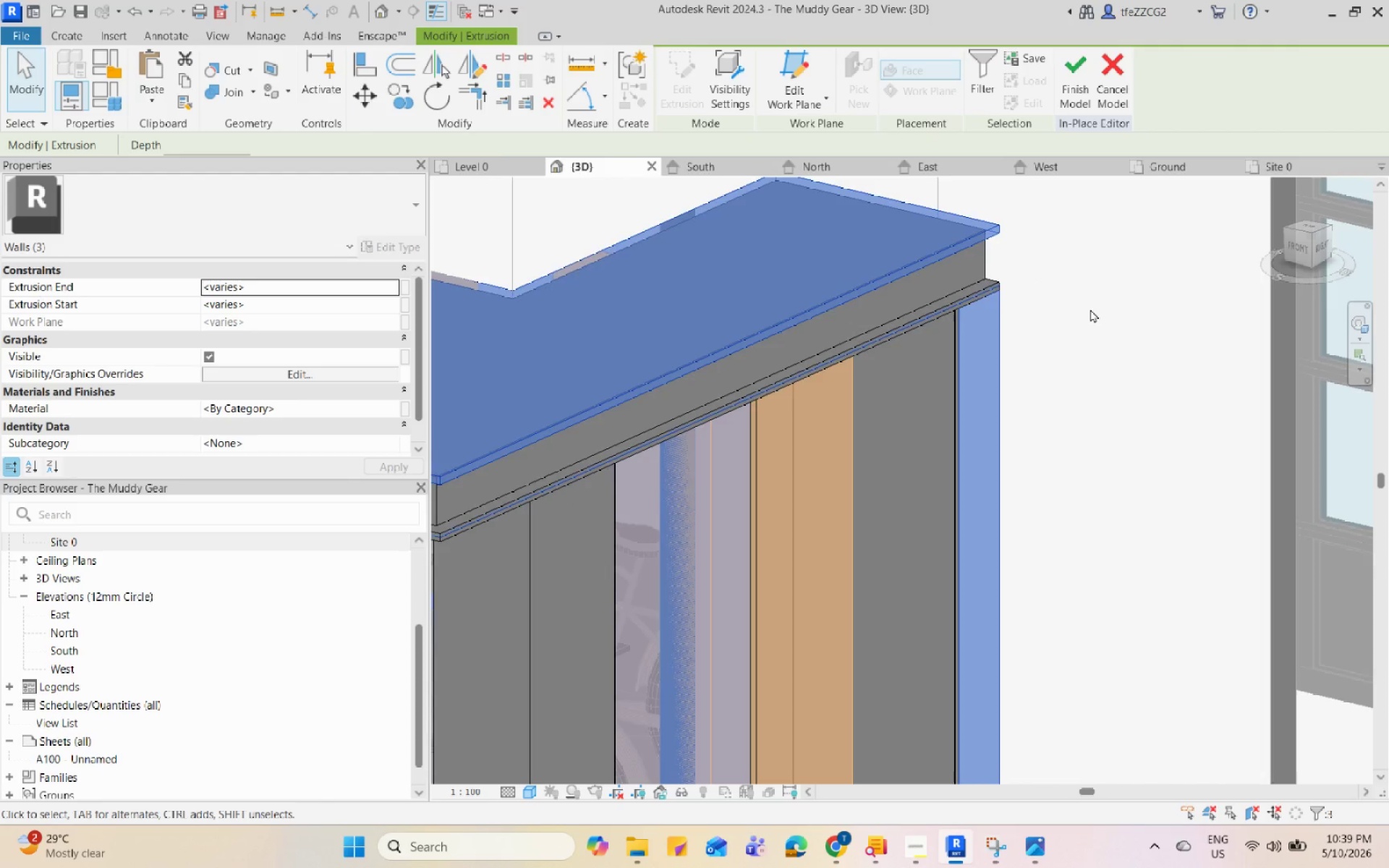 
scroll: coordinate [1014, 263], scroll_direction: up, amount: 8.0
 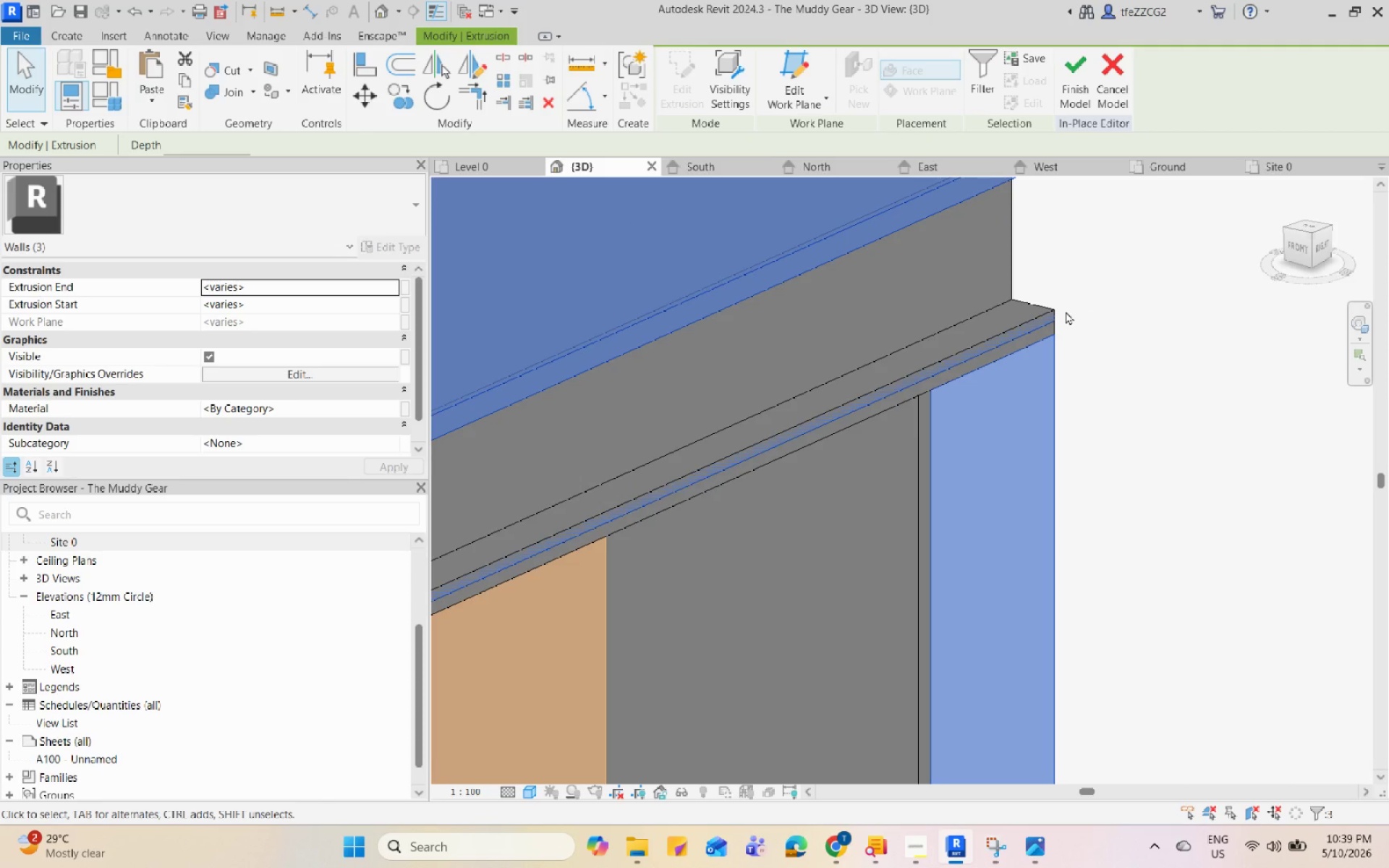 
key(Escape)
 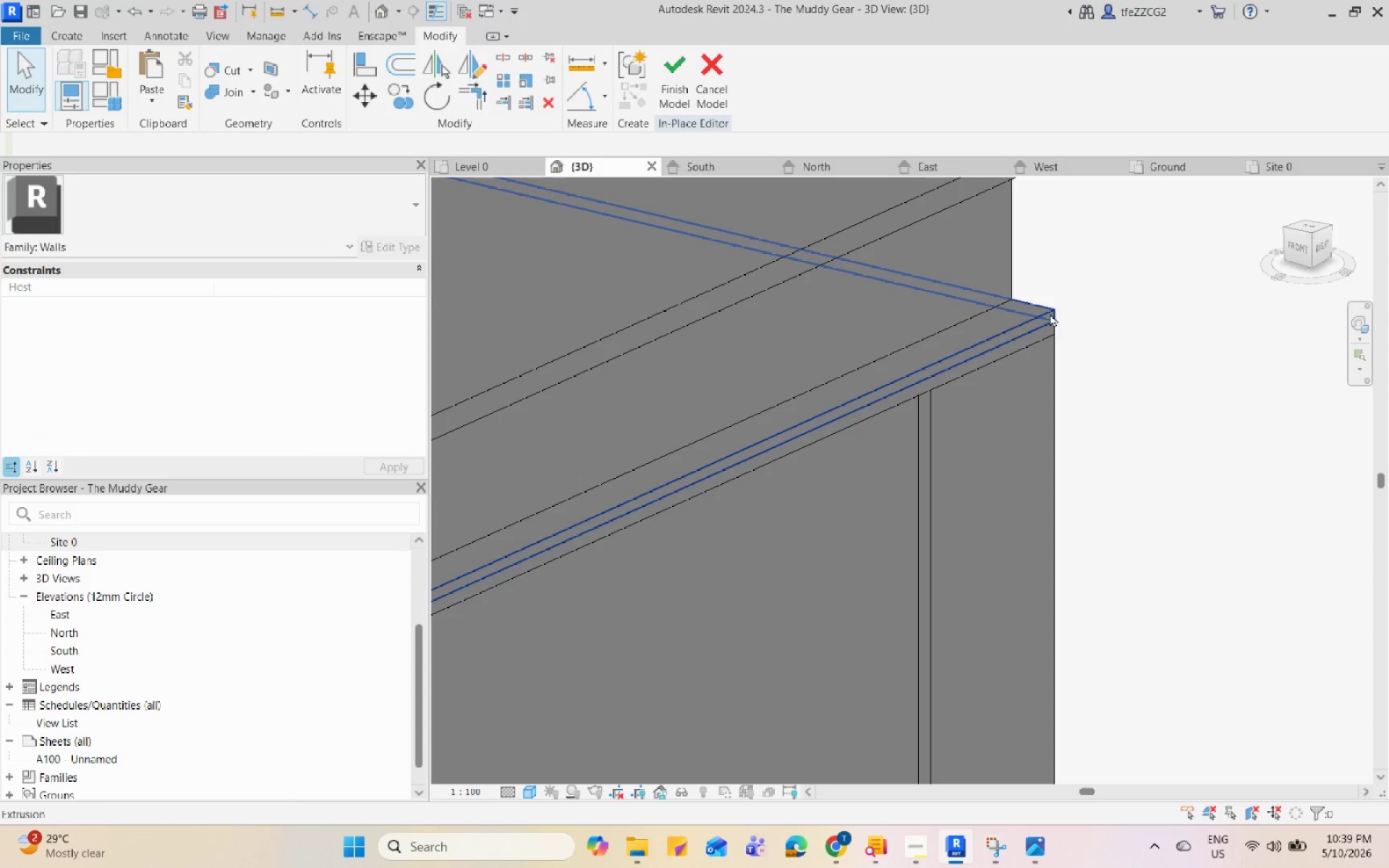 
left_click([1050, 313])
 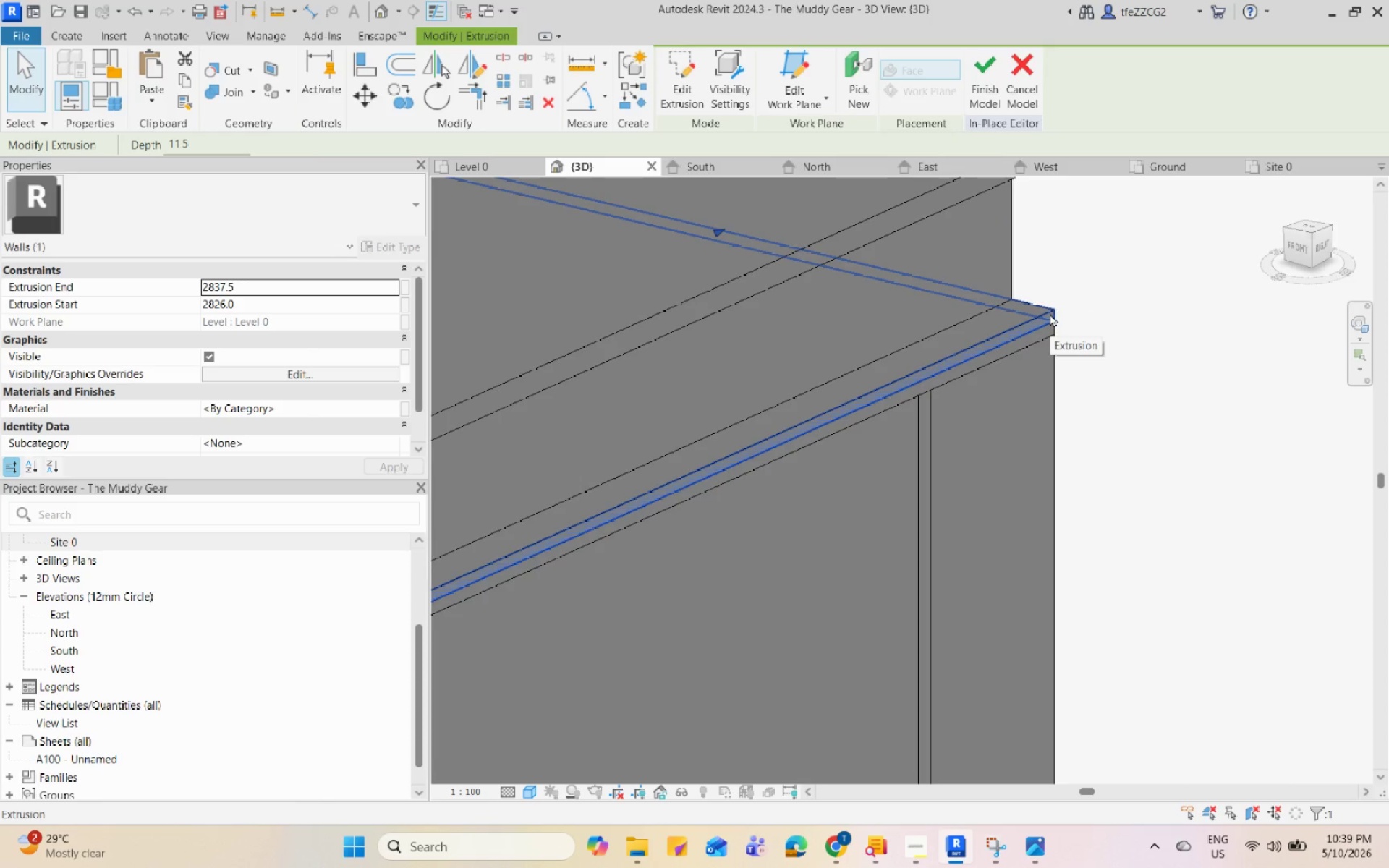 
type(de)
 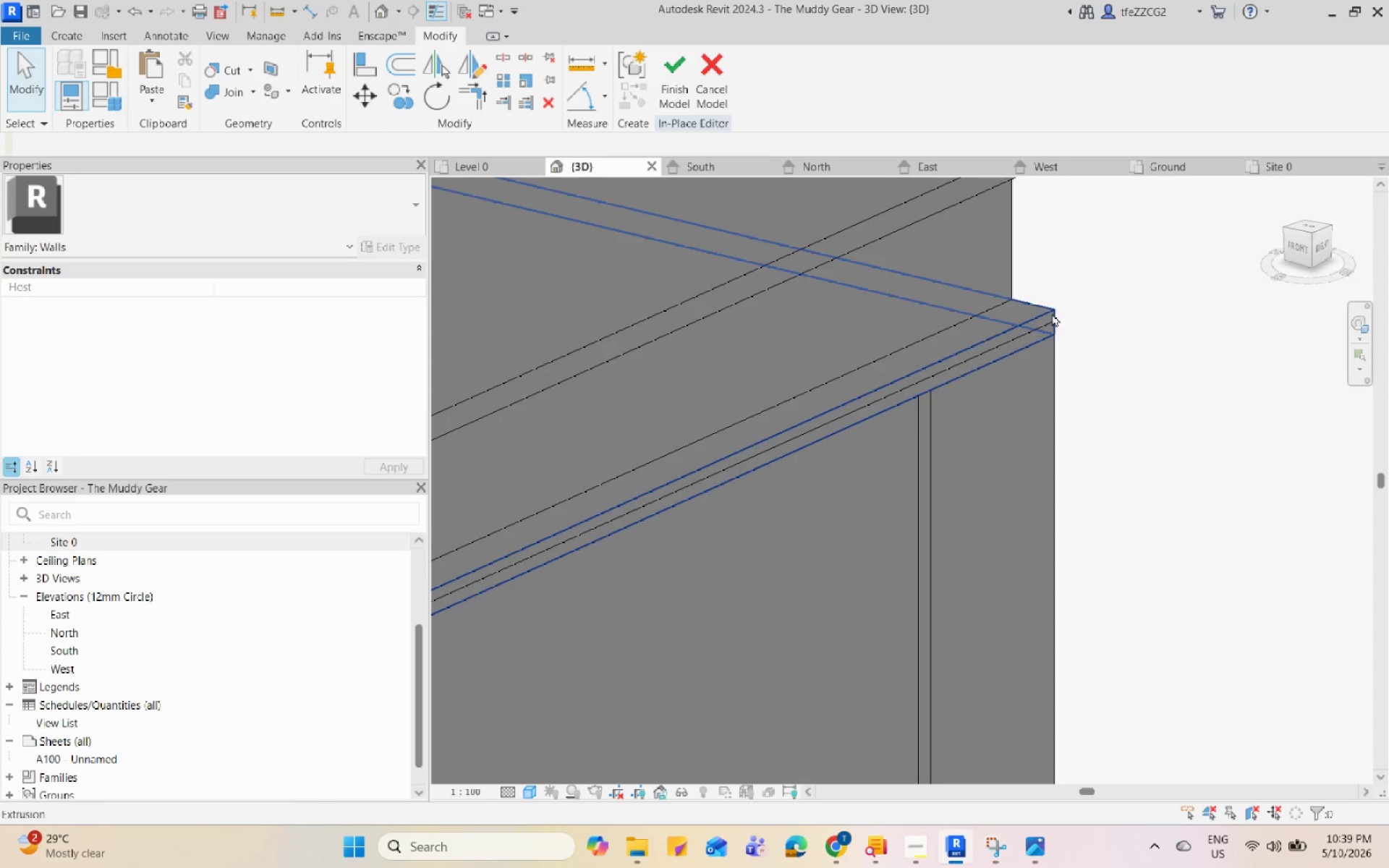 
left_click([1052, 313])
 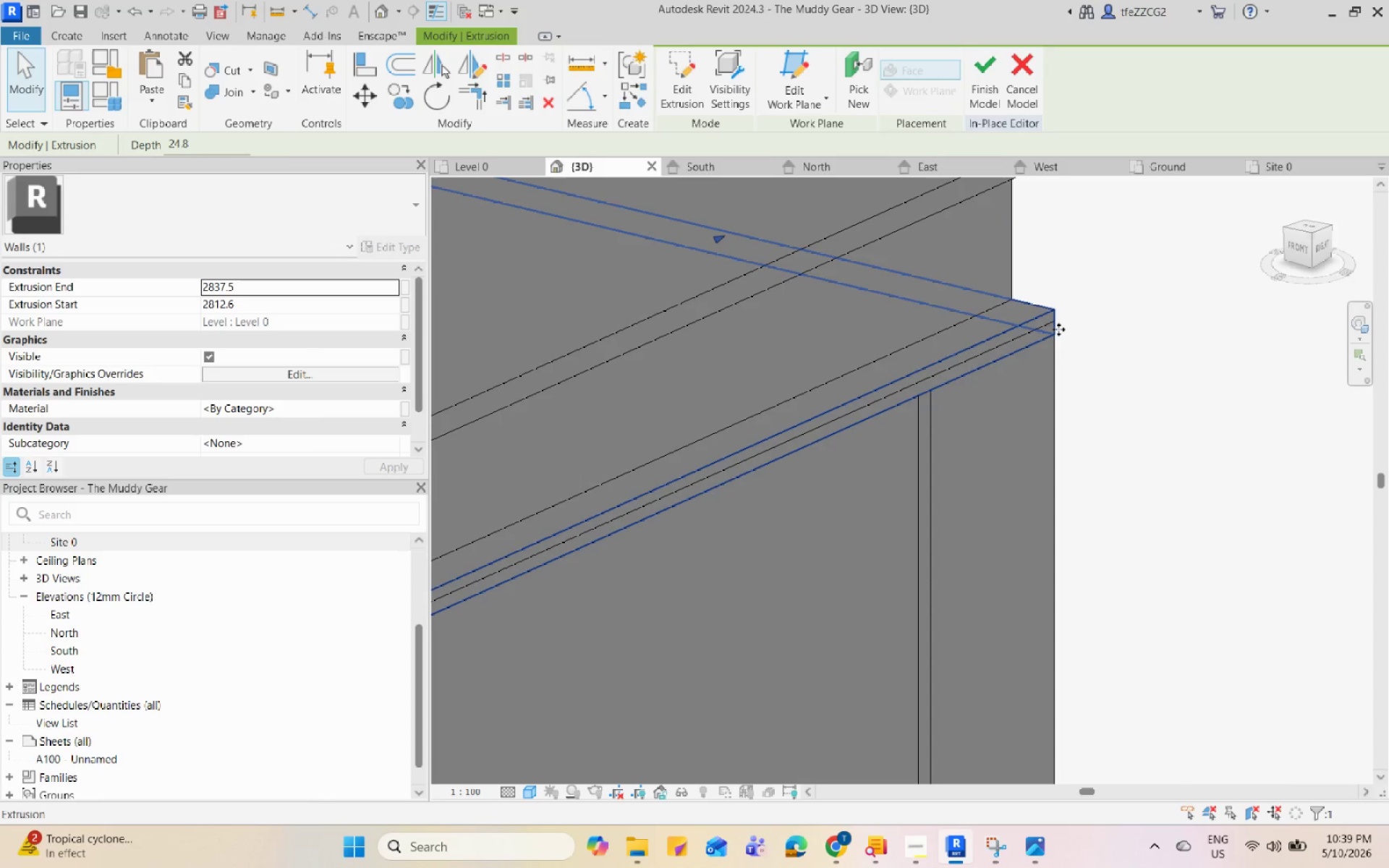 
left_click([1058, 329])
 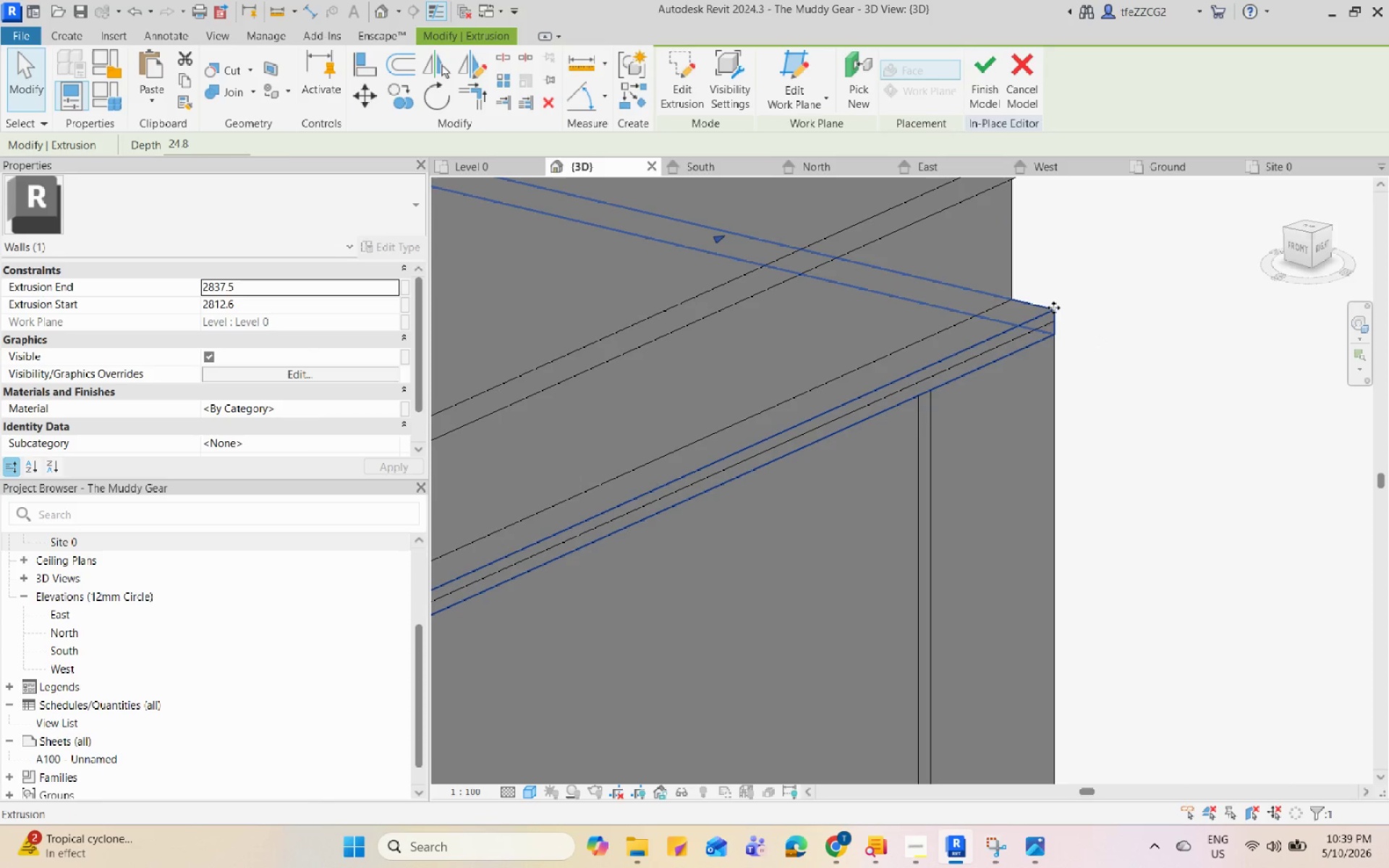 
left_click([1053, 307])
 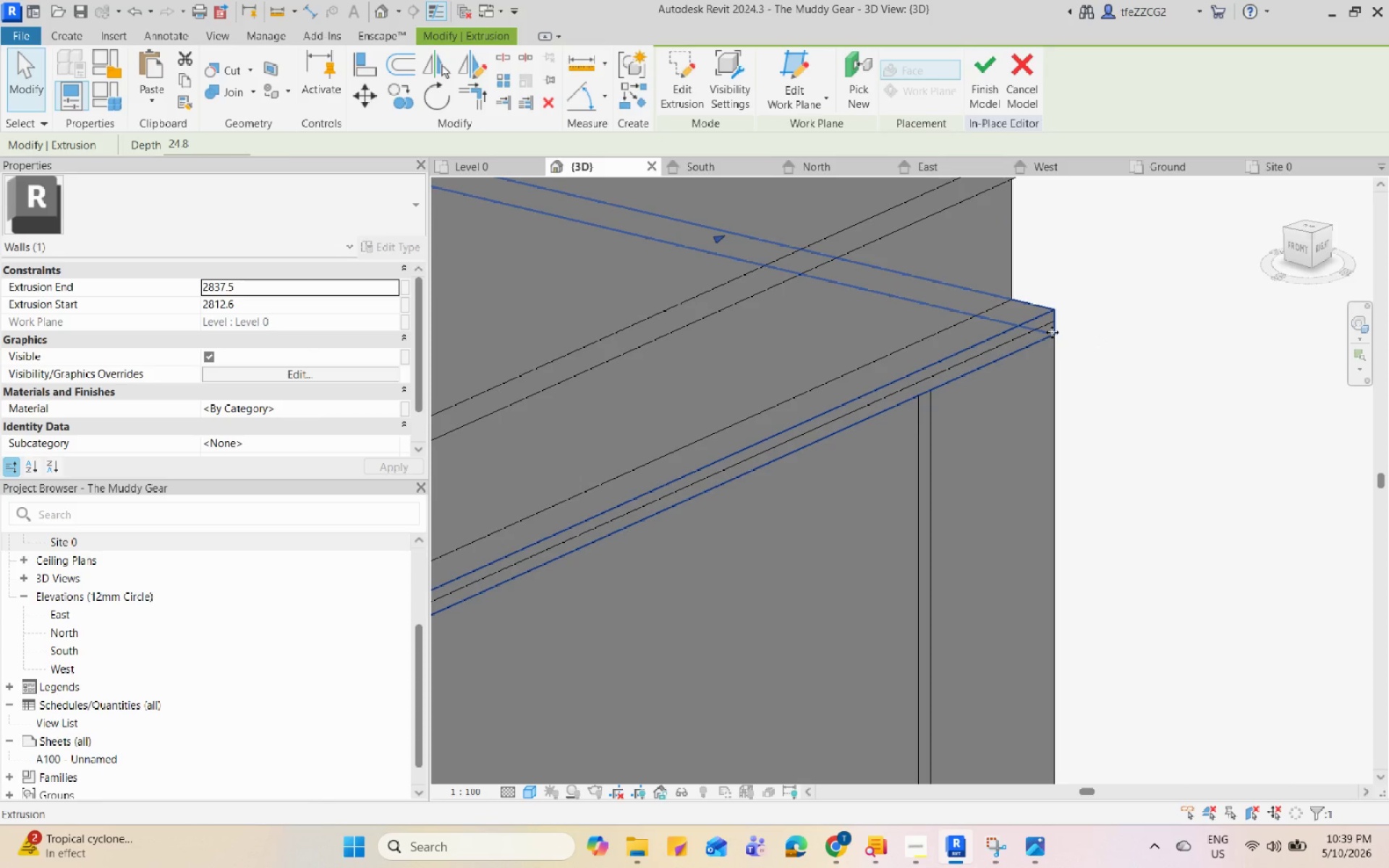 
key(Tab)
 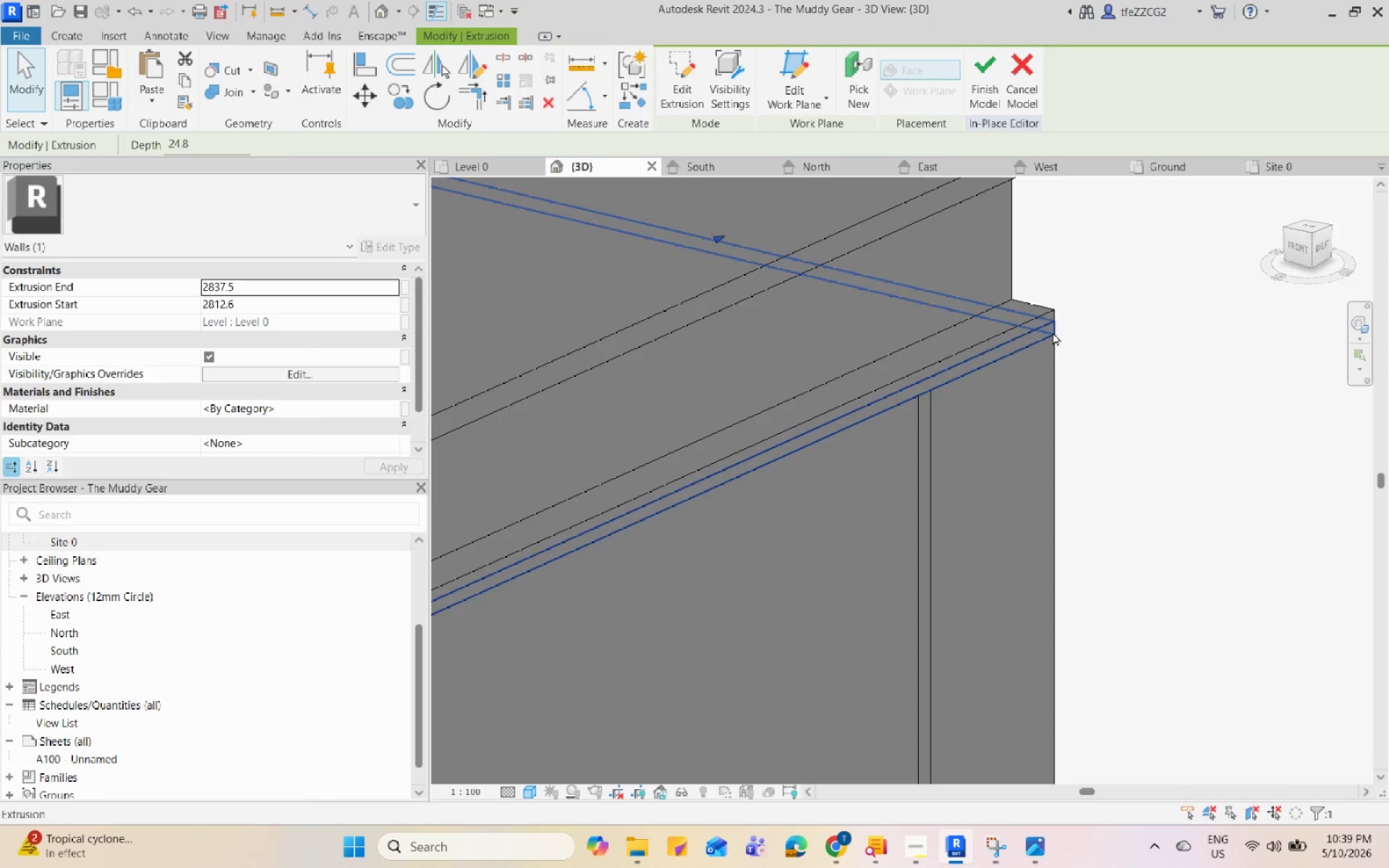 
left_click([1053, 332])
 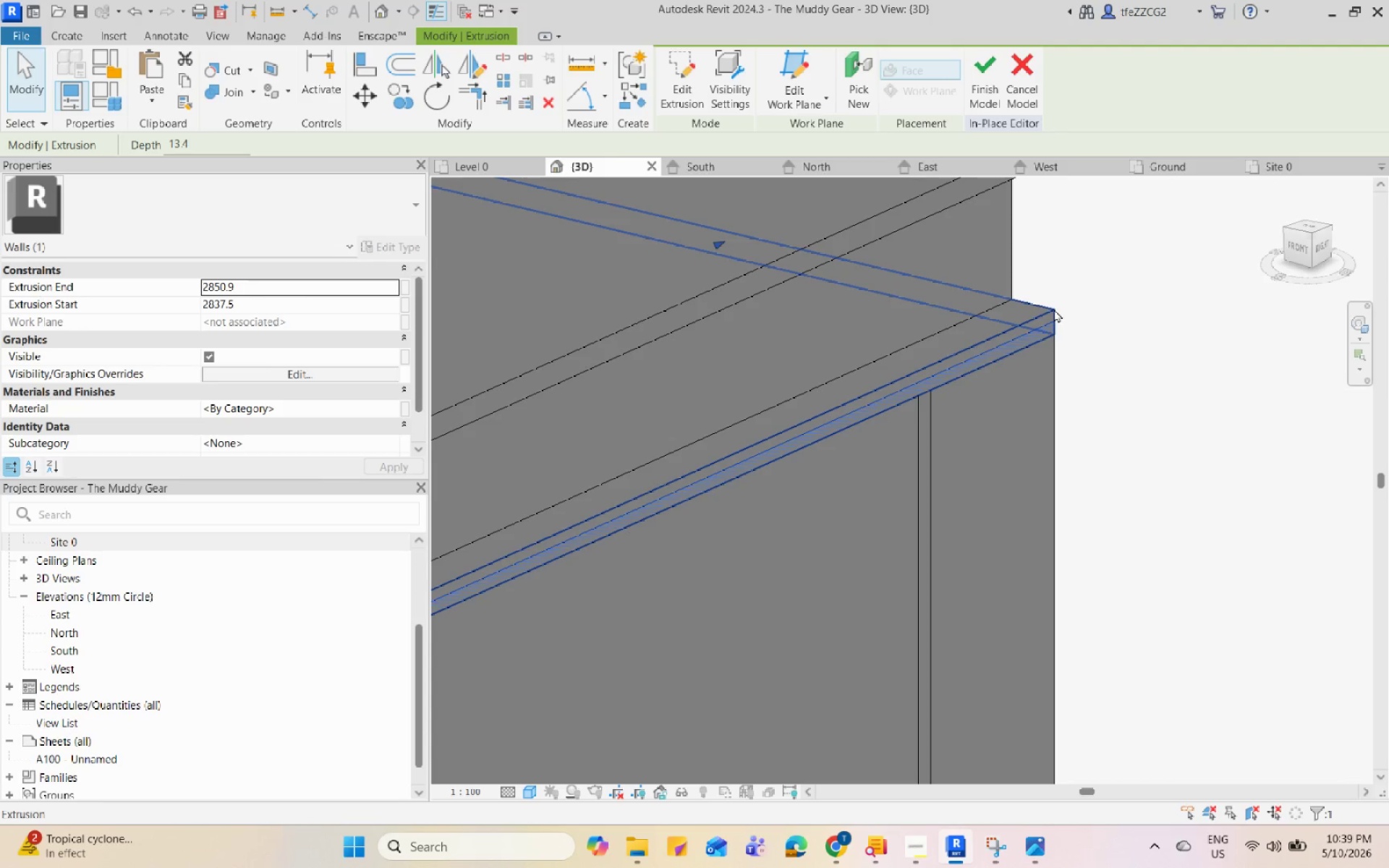 
left_click([1054, 309])
 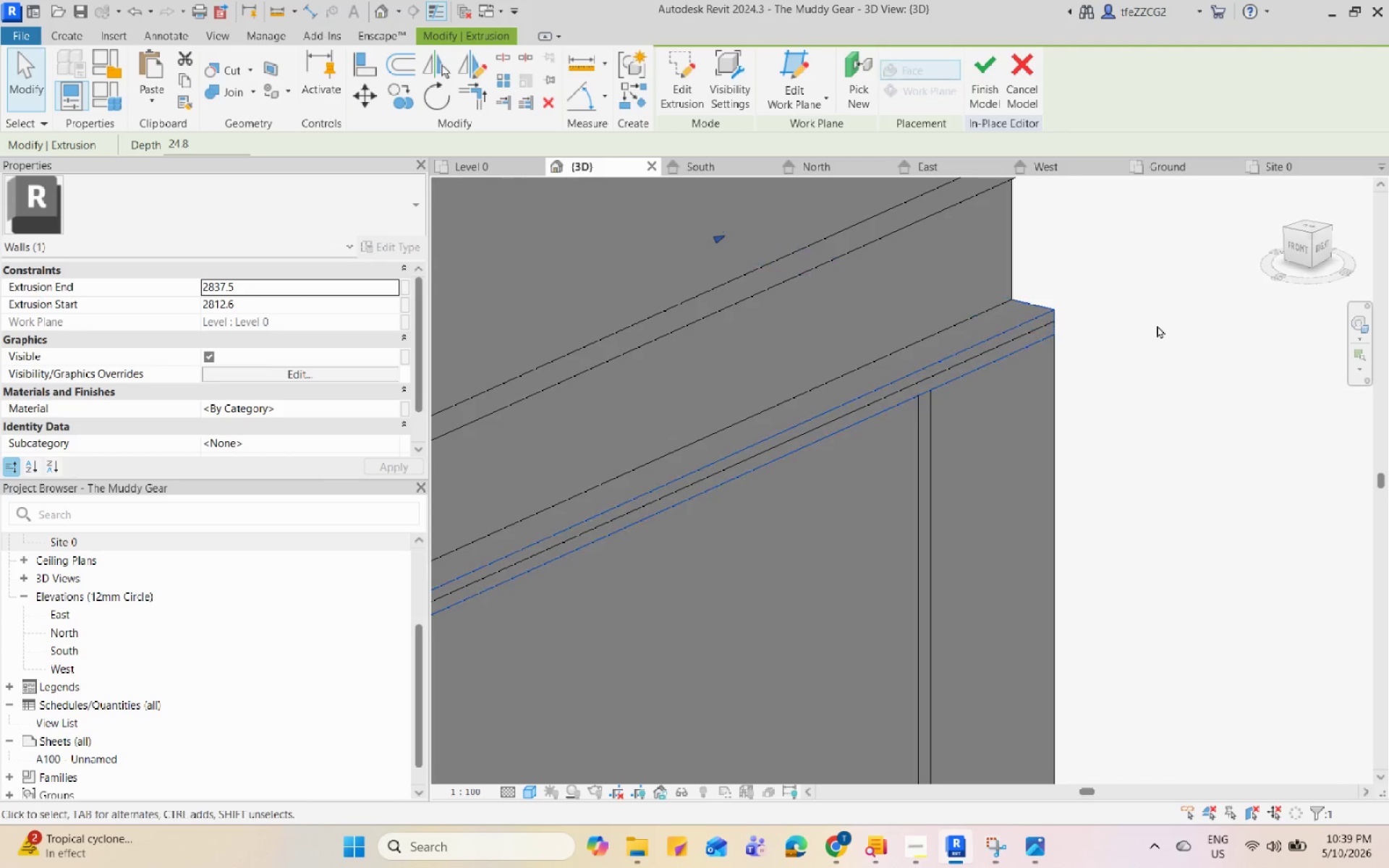 
scroll: coordinate [932, 310], scroll_direction: down, amount: 12.0
 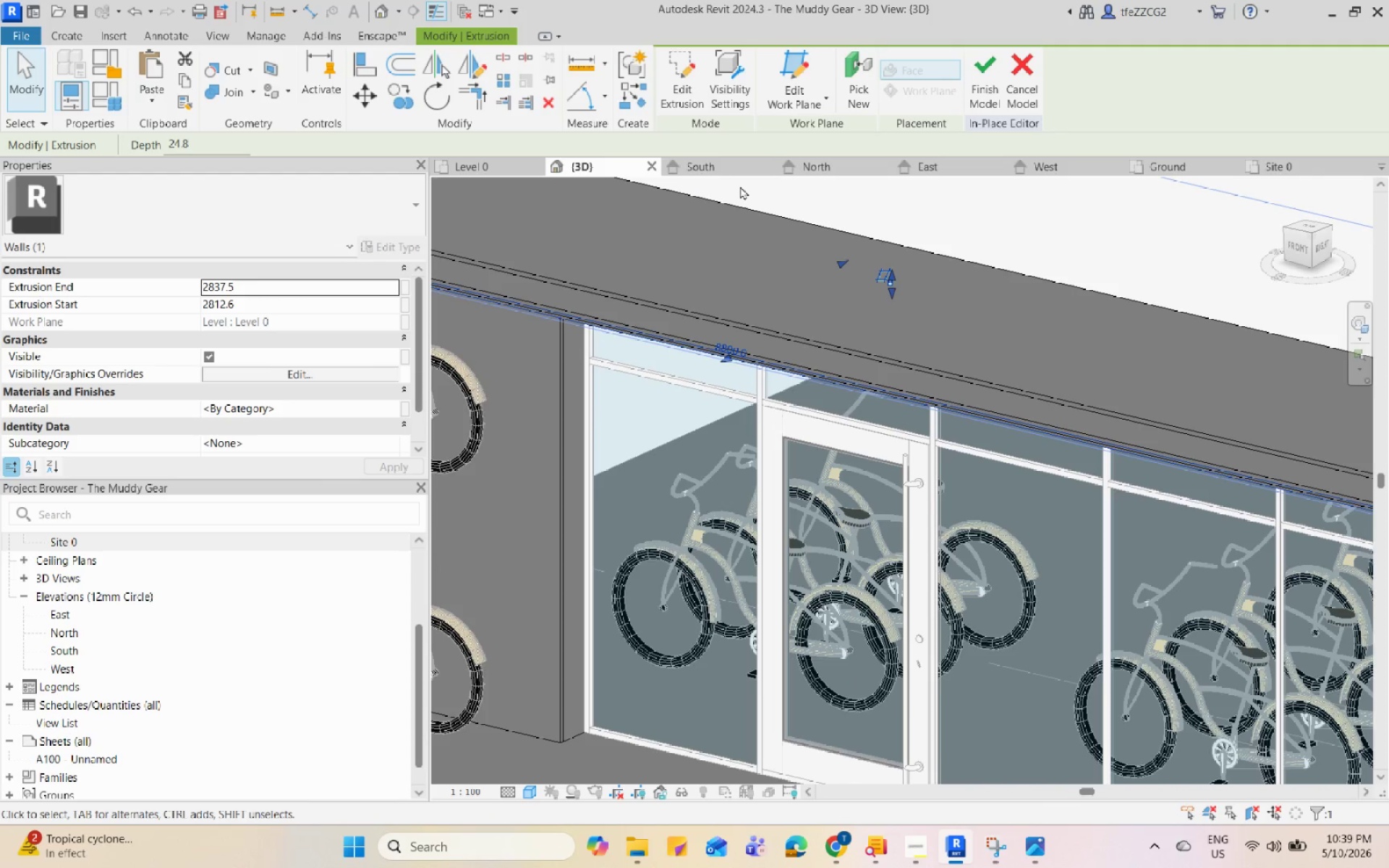 
left_click([738, 173])
 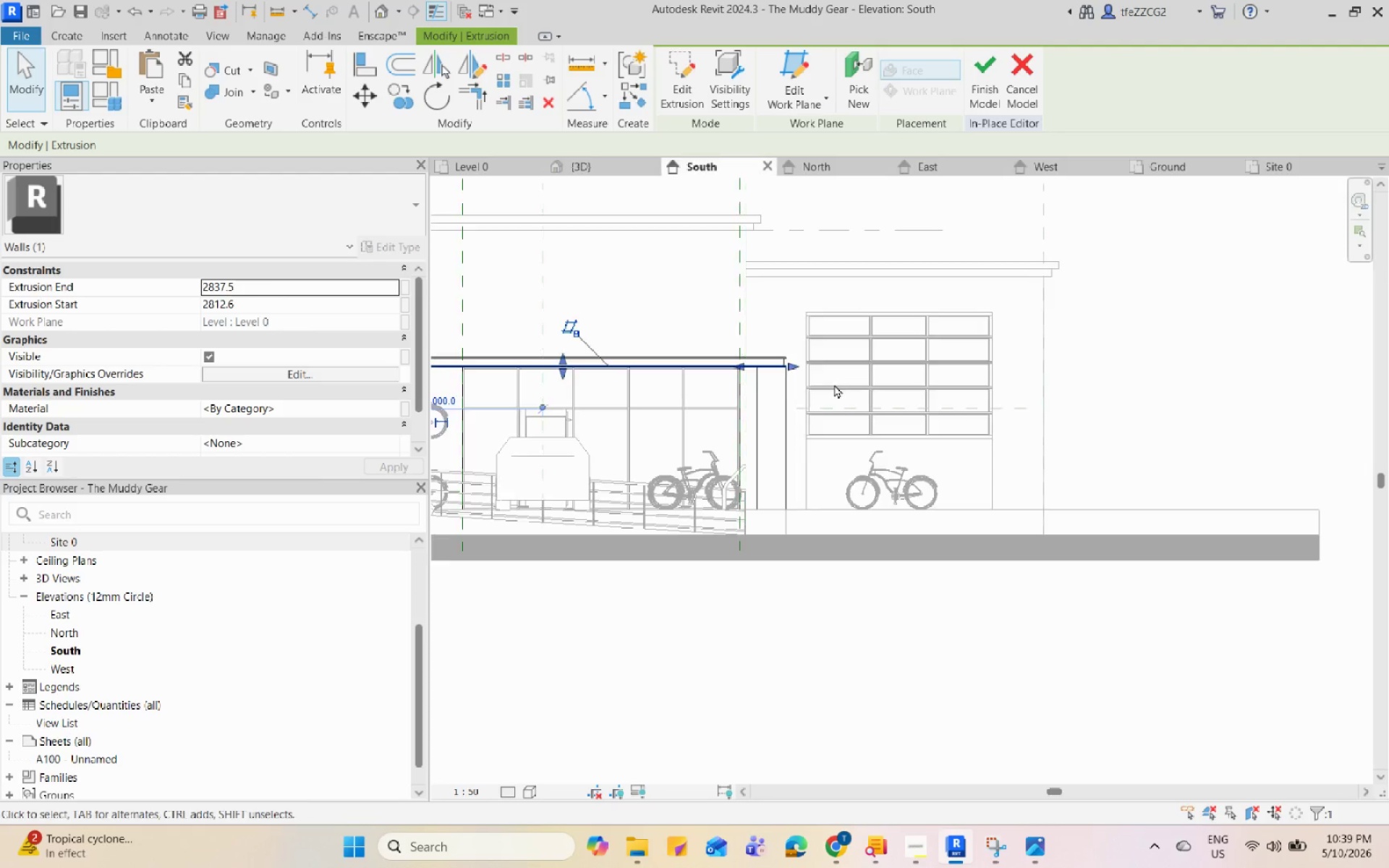 
scroll: coordinate [797, 407], scroll_direction: up, amount: 28.0
 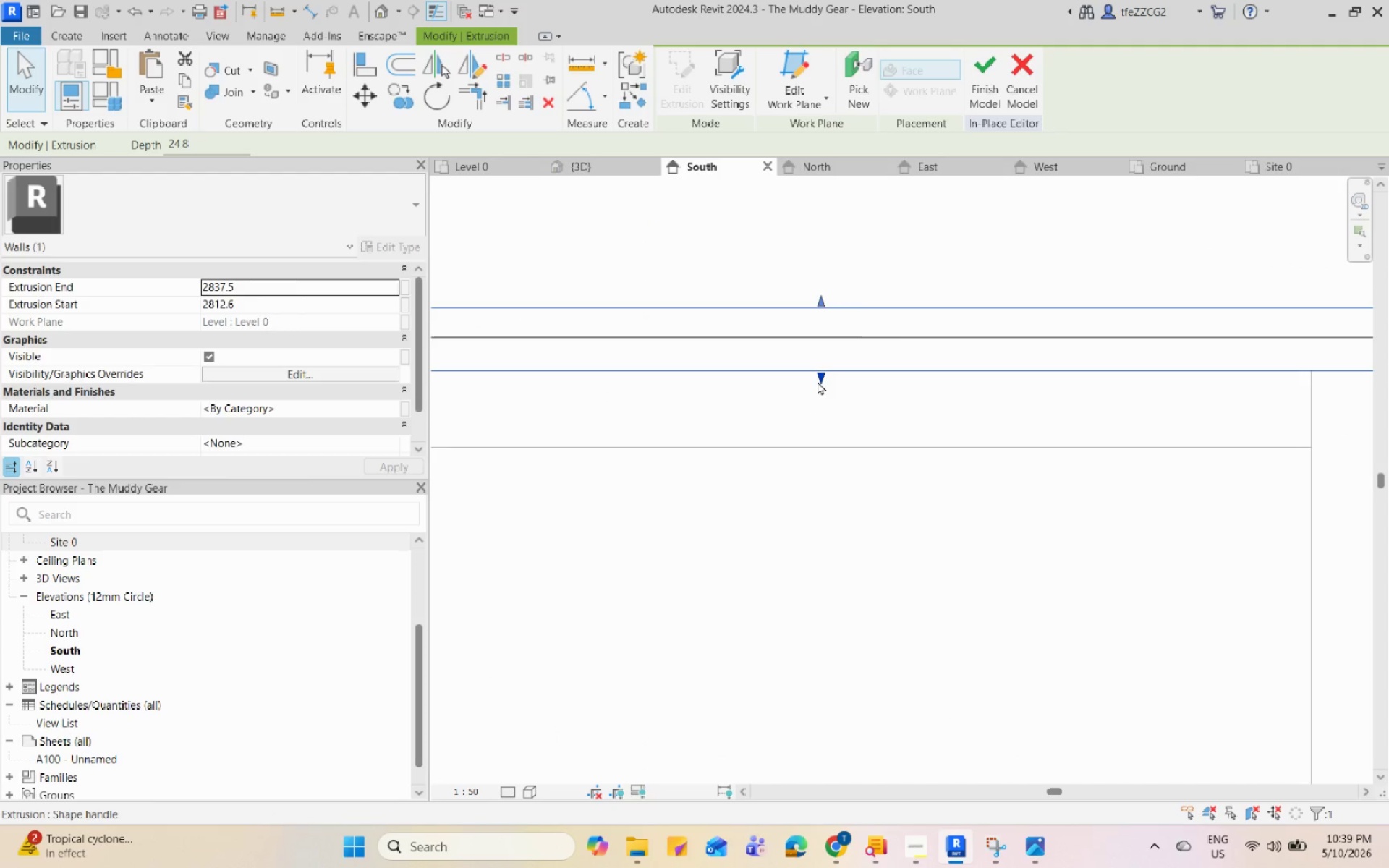 
left_click_drag(start_coordinate=[818, 380], to_coordinate=[821, 340])
 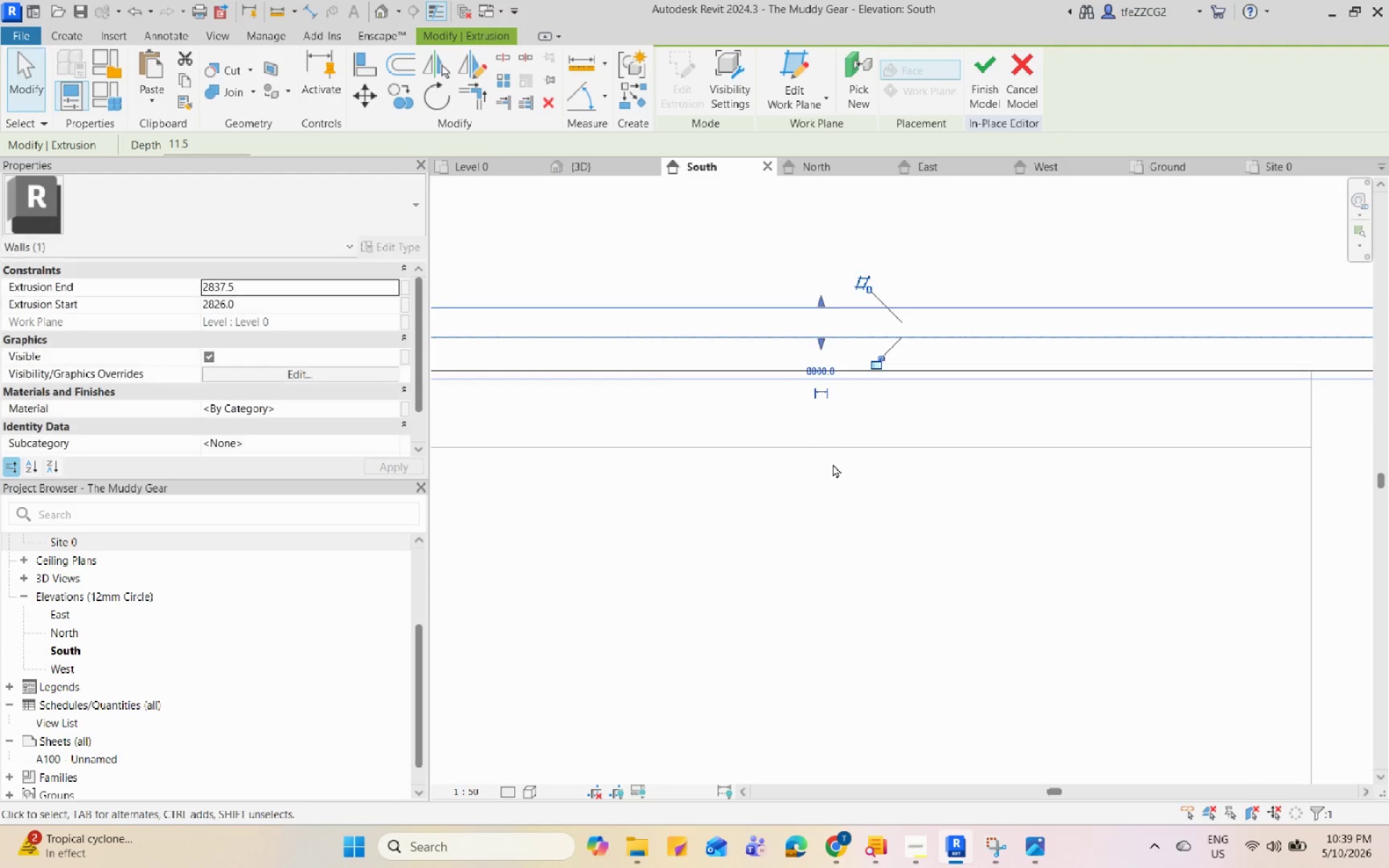 
scroll: coordinate [833, 467], scroll_direction: down, amount: 12.0
 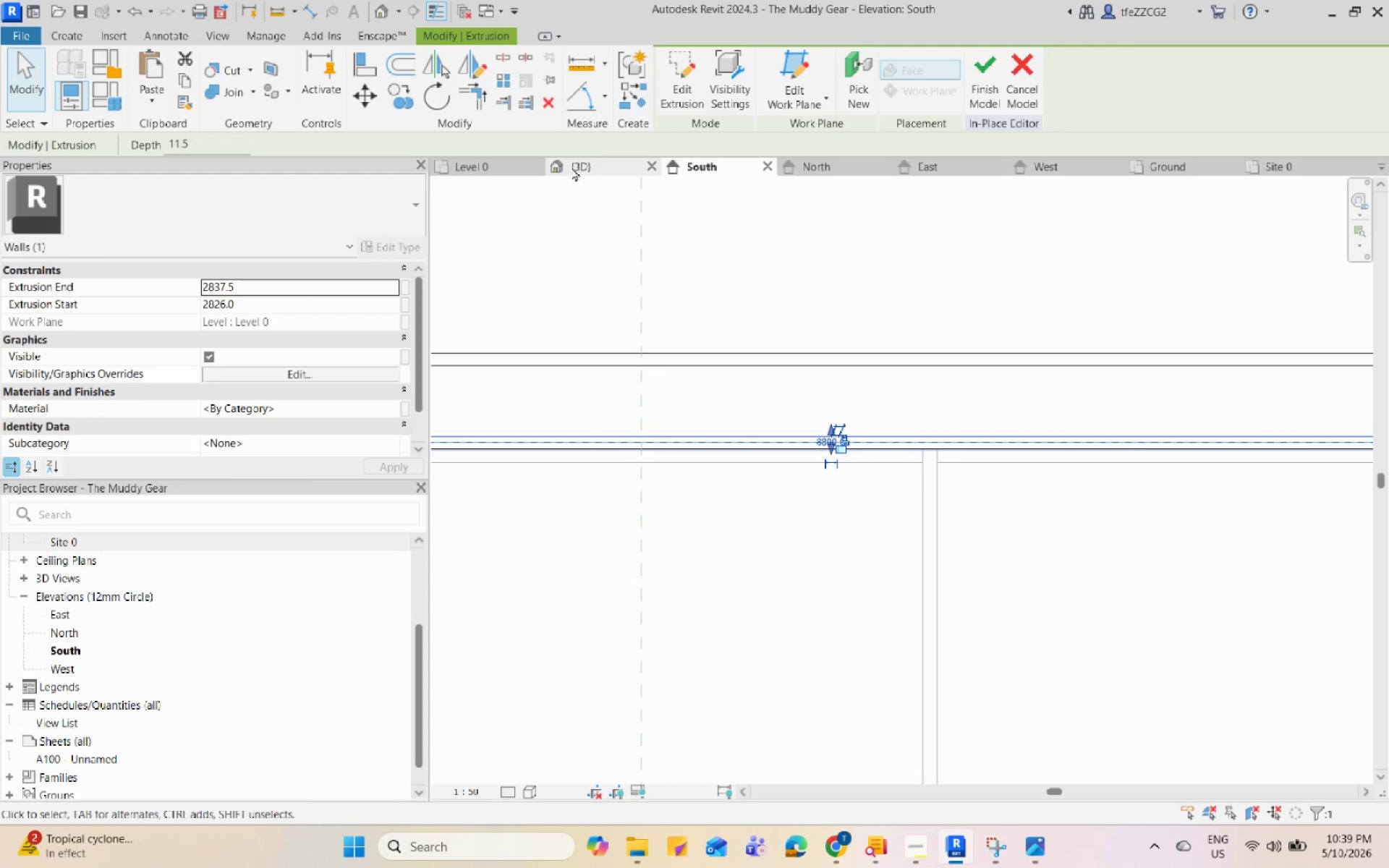 
left_click([598, 159])
 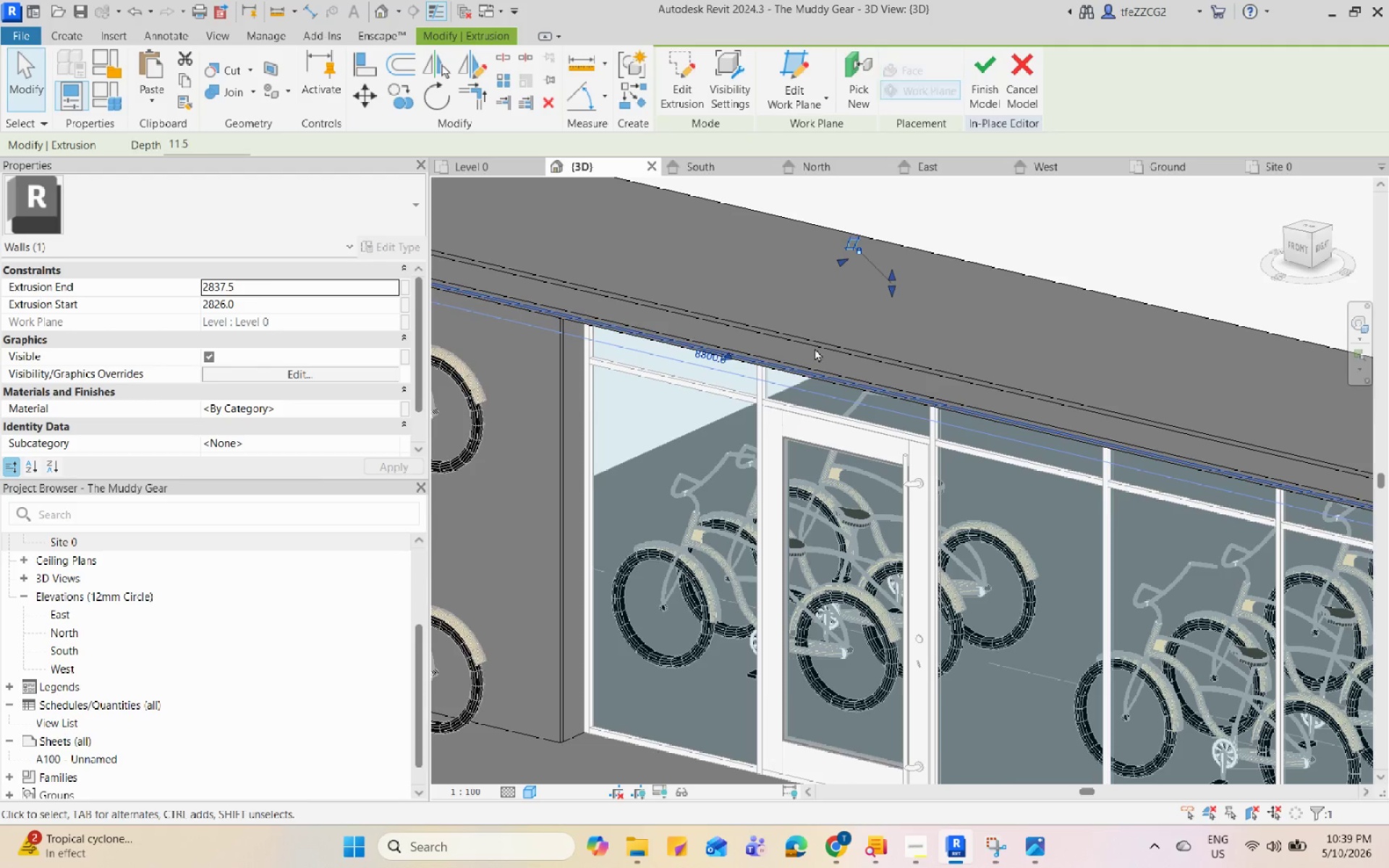 
left_click([553, 354])
 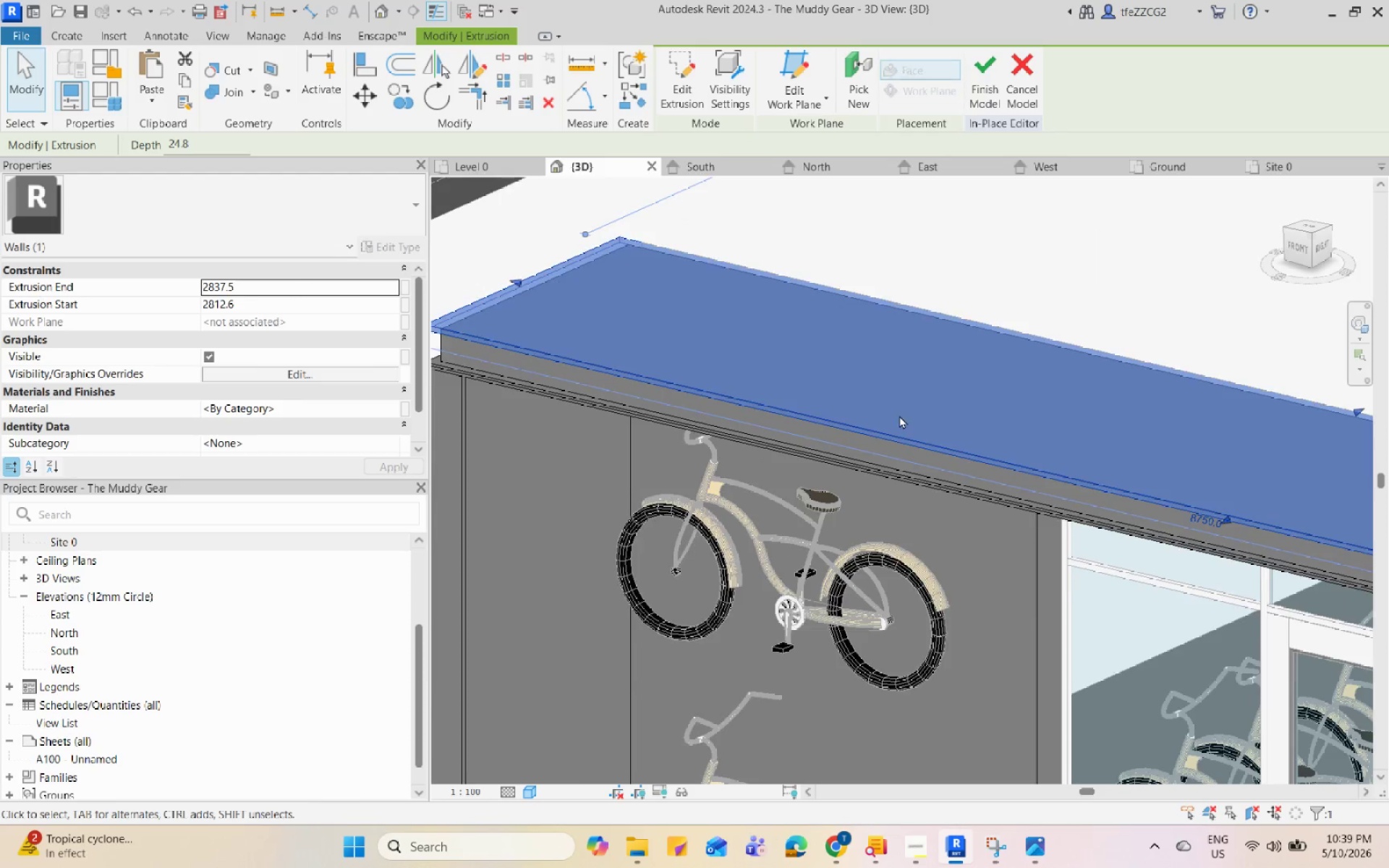 
scroll: coordinate [692, 376], scroll_direction: up, amount: 3.0
 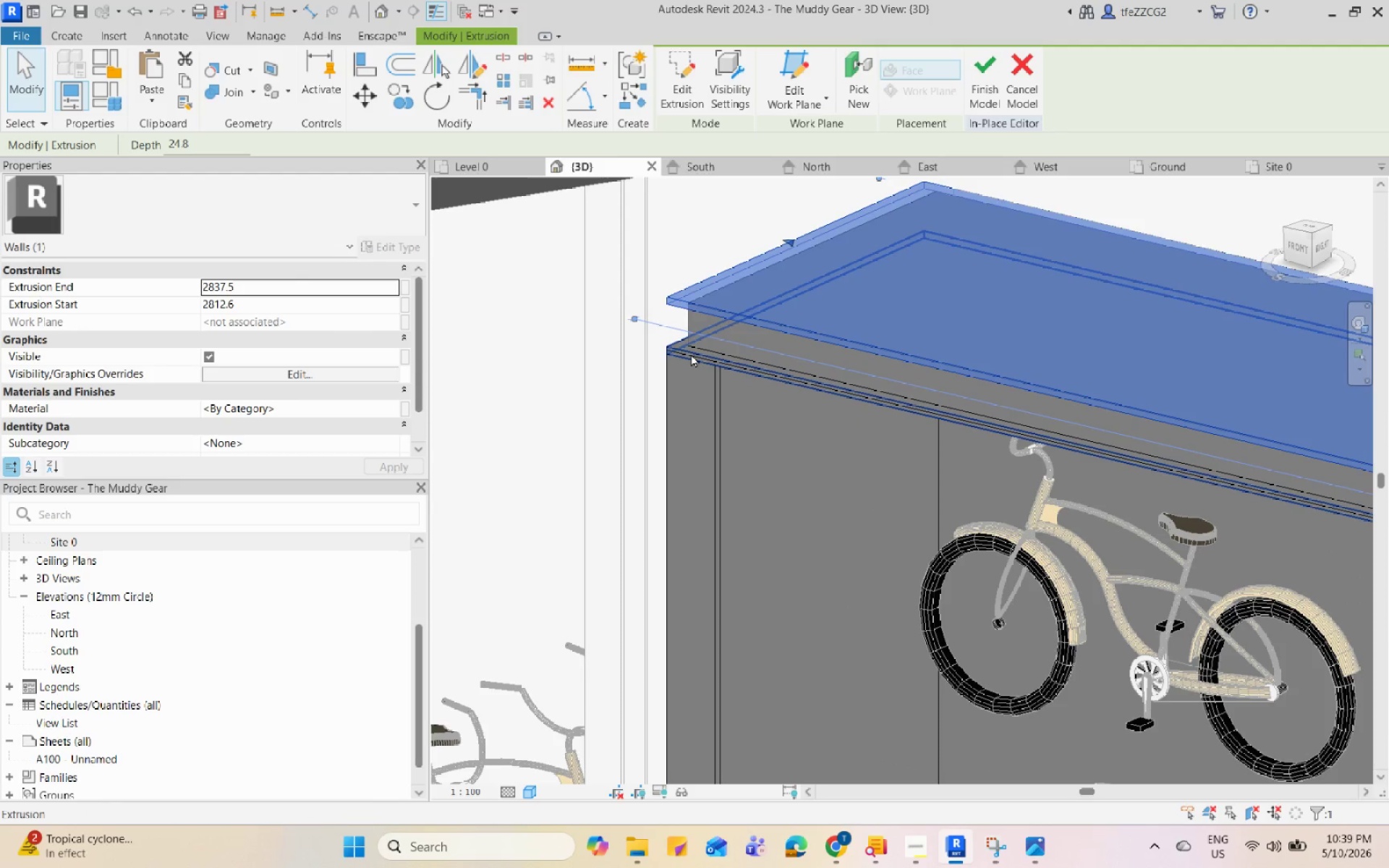 
hold_key(key=ControlLeft, duration=0.44)
left_click([691, 354])
 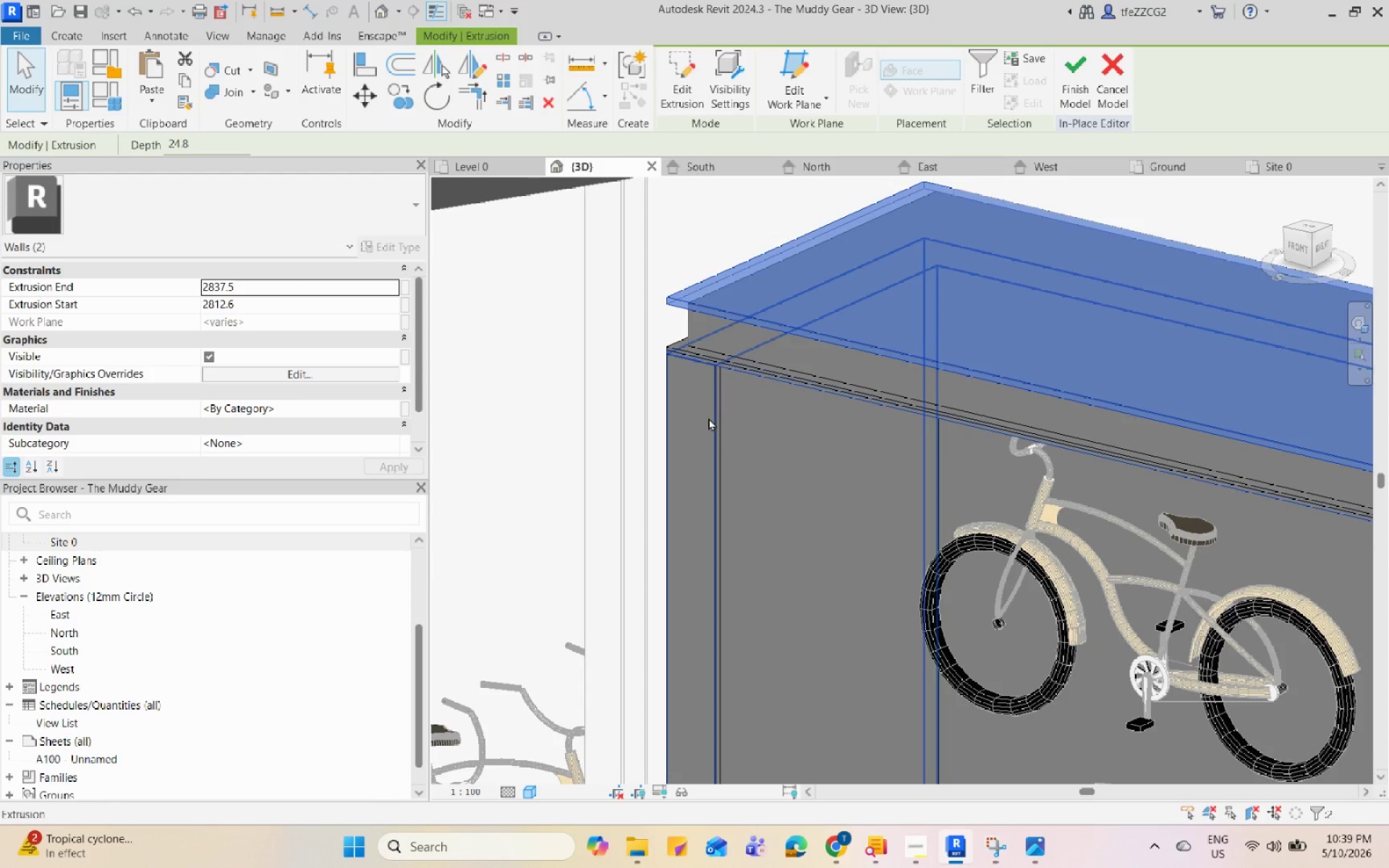 
scroll: coordinate [687, 292], scroll_direction: up, amount: 10.0
 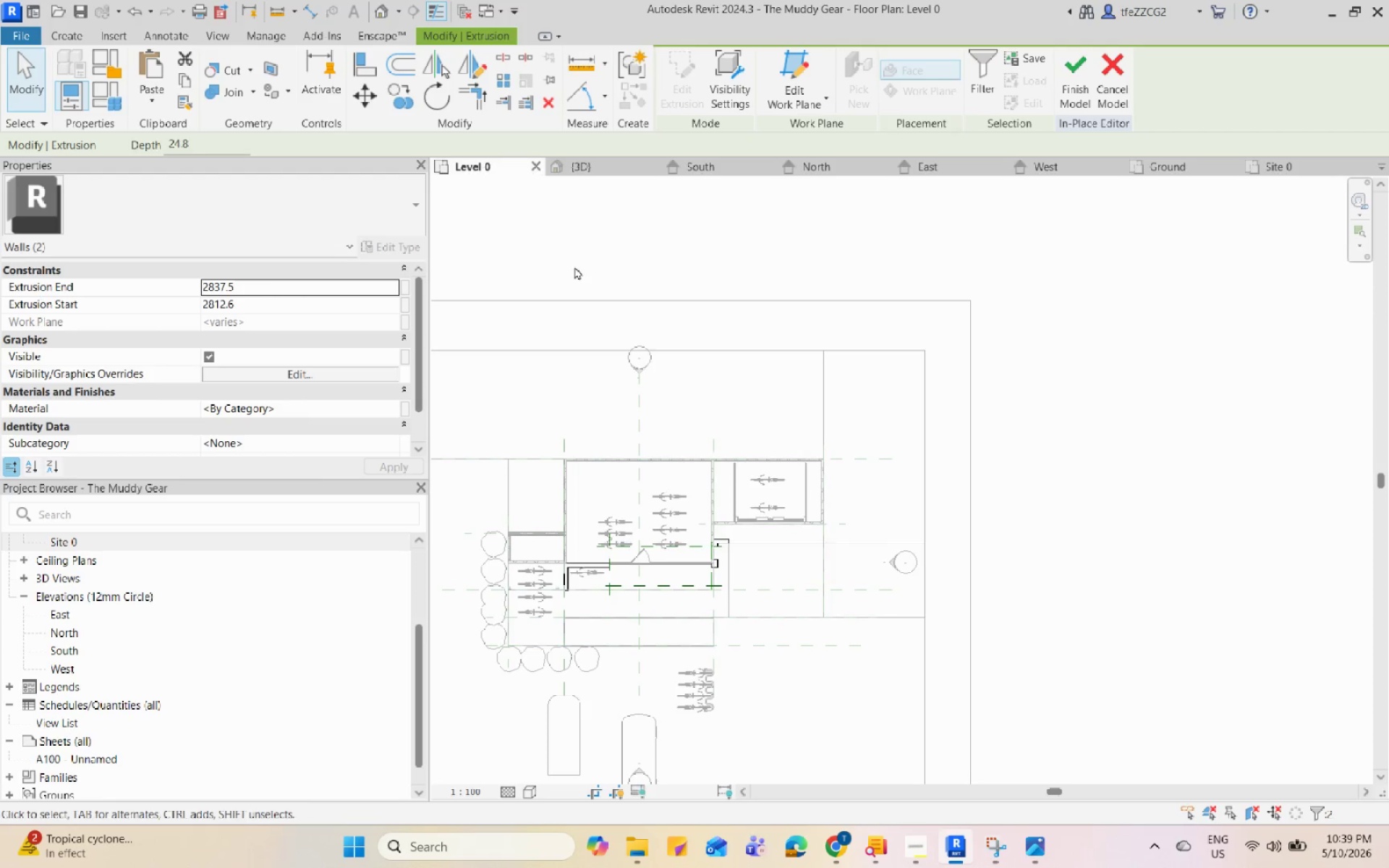 
left_click([1119, 90])
 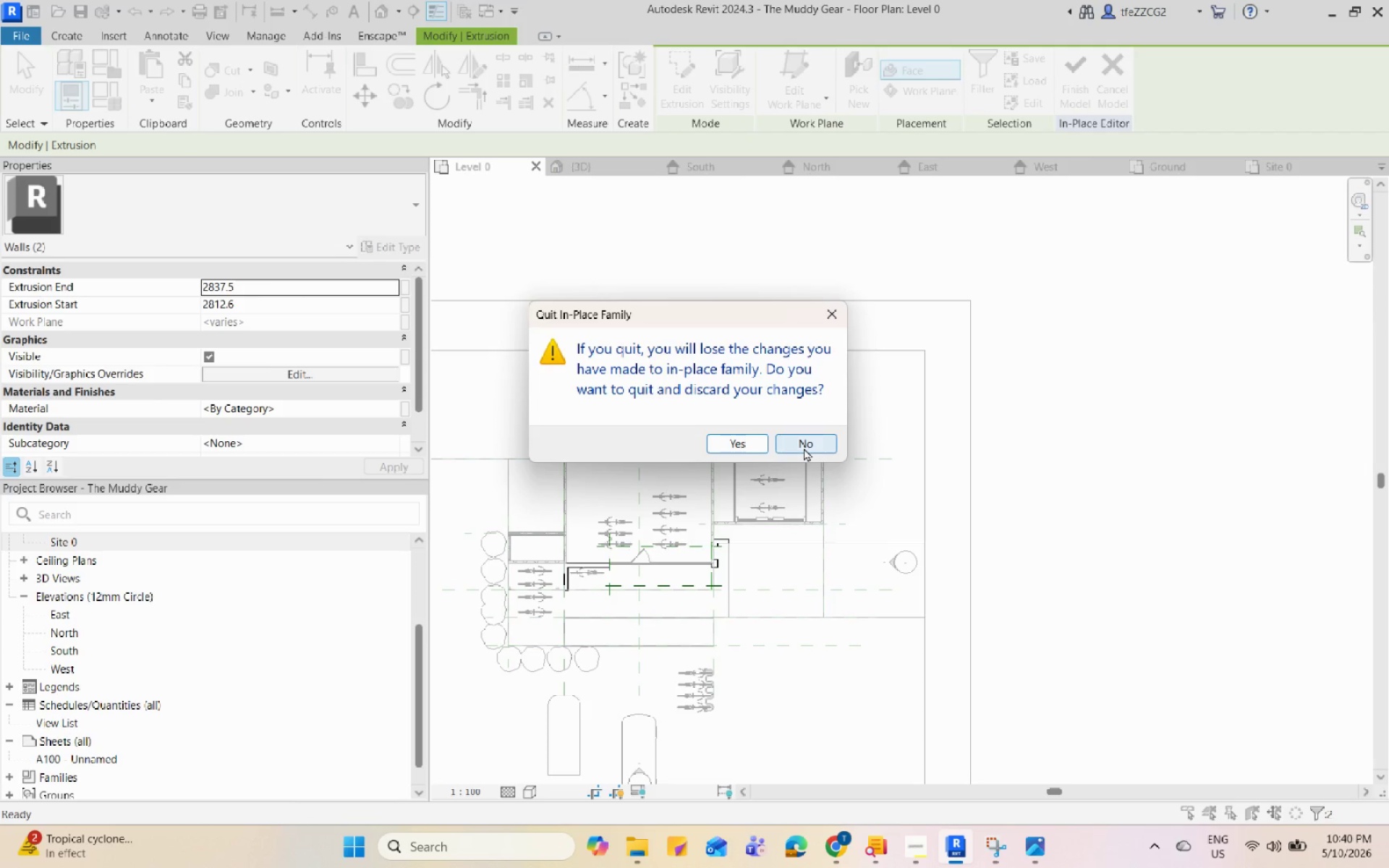 
left_click([755, 448])
 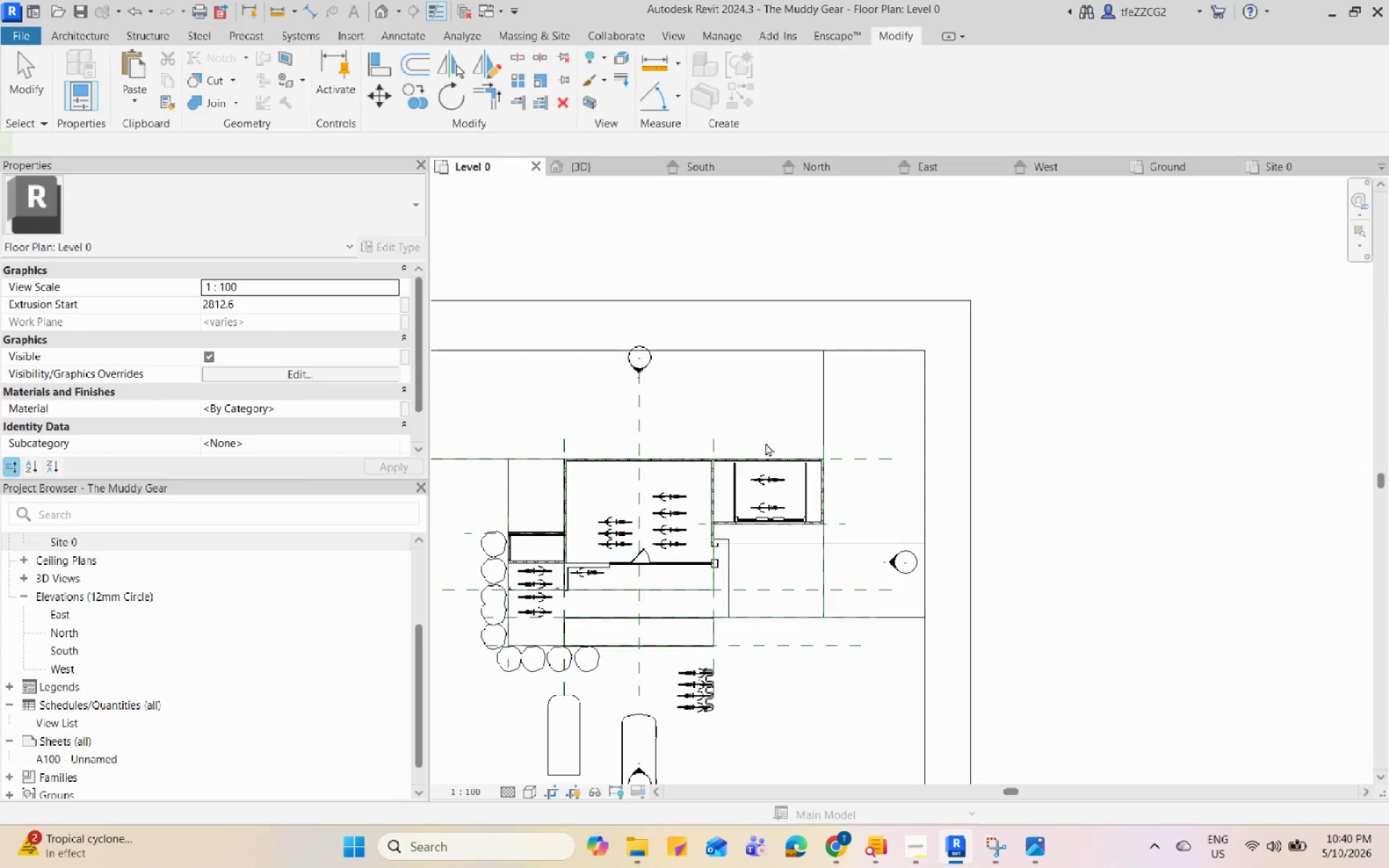 
scroll: coordinate [828, 424], scroll_direction: down, amount: 3.0
 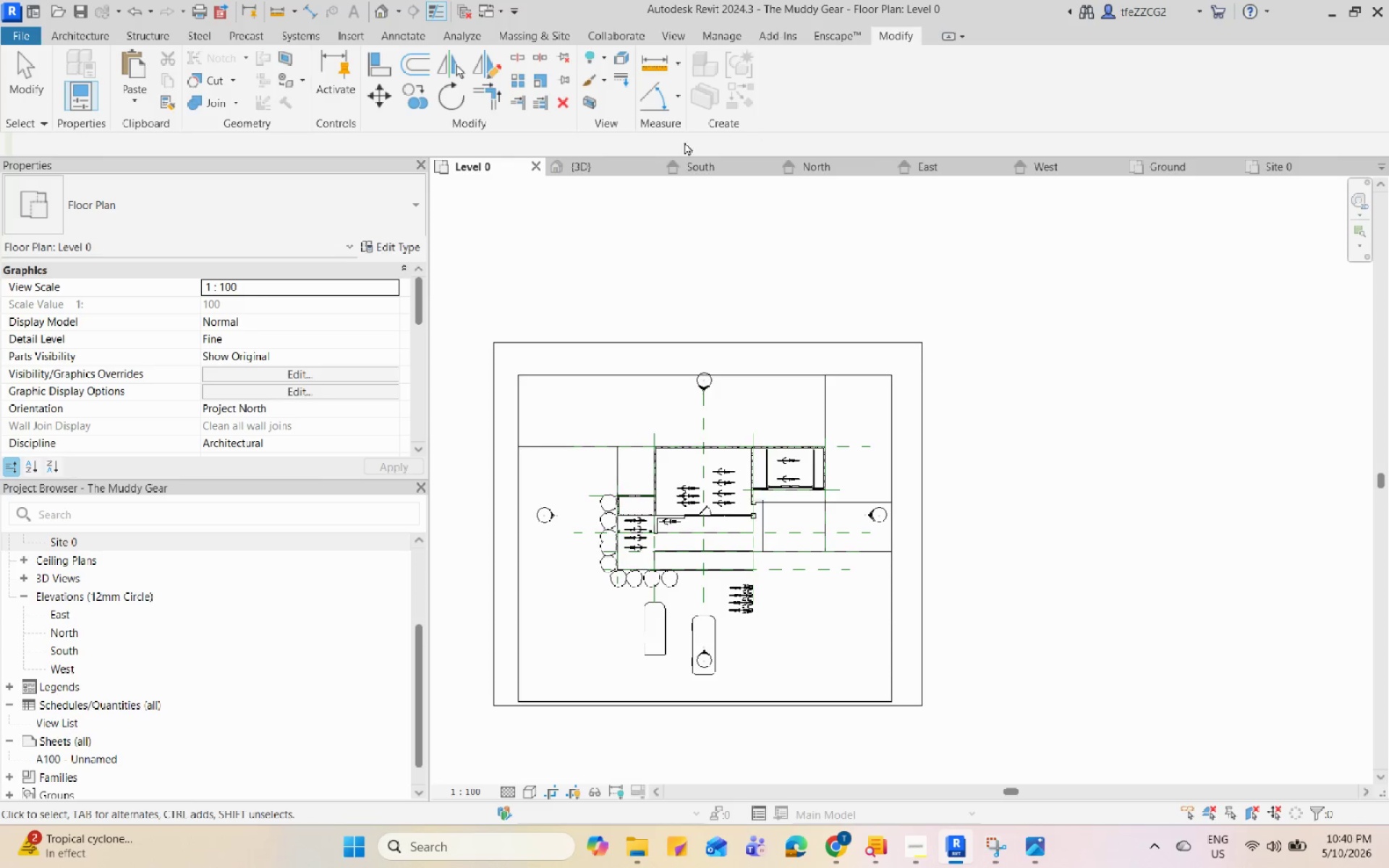 
left_click([708, 161])
 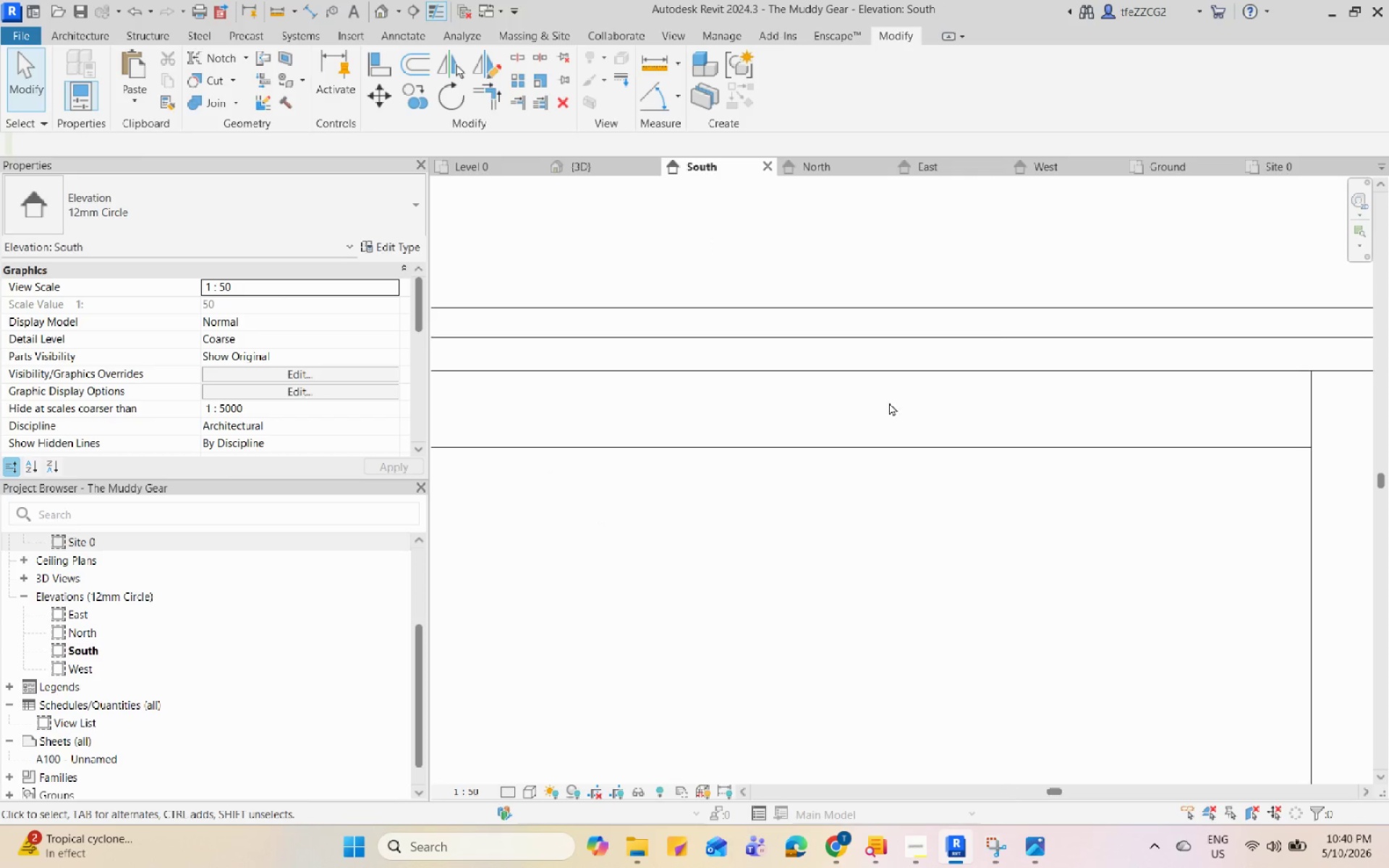 
left_click([844, 337])
 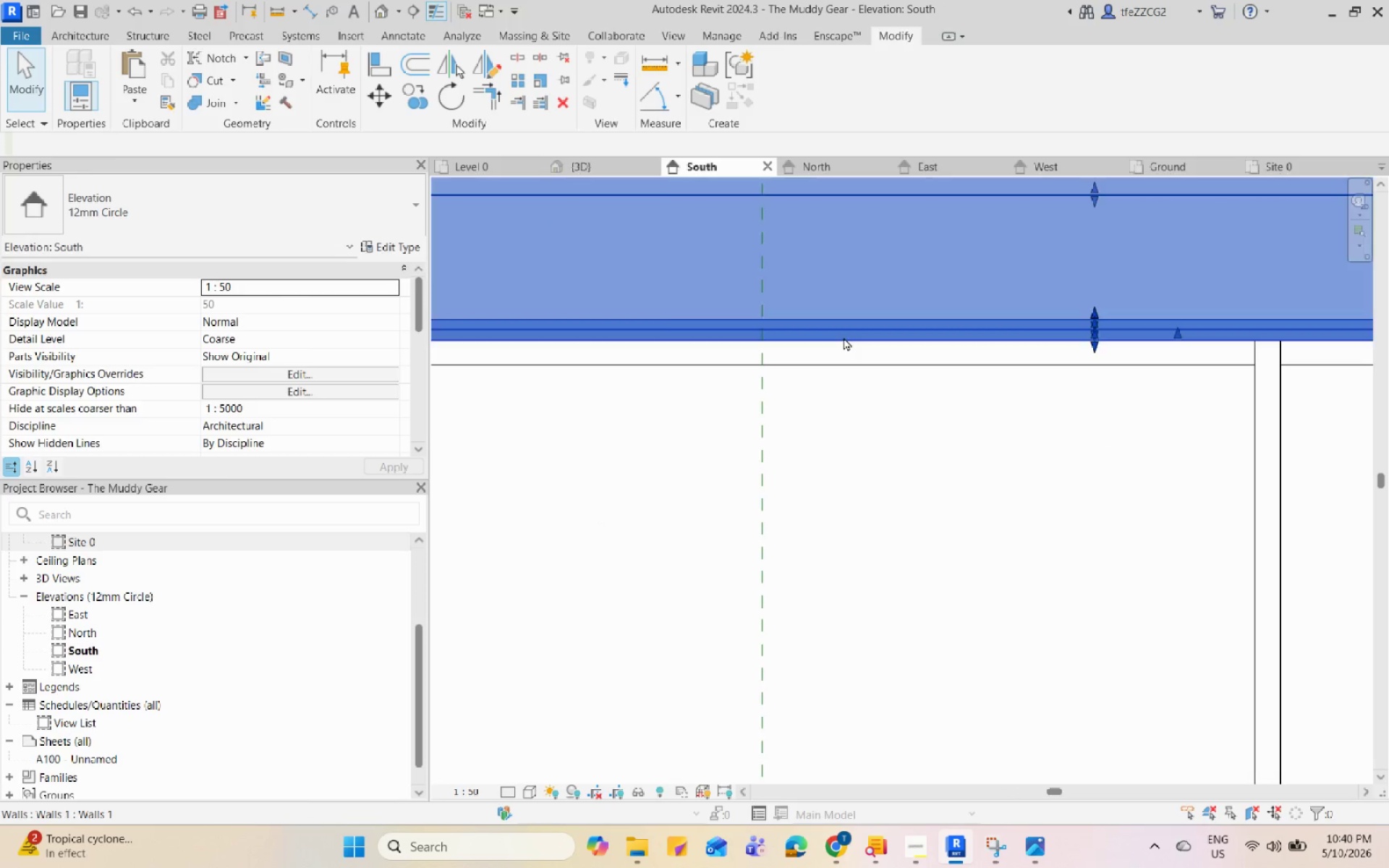 
scroll: coordinate [835, 354], scroll_direction: down, amount: 8.0
 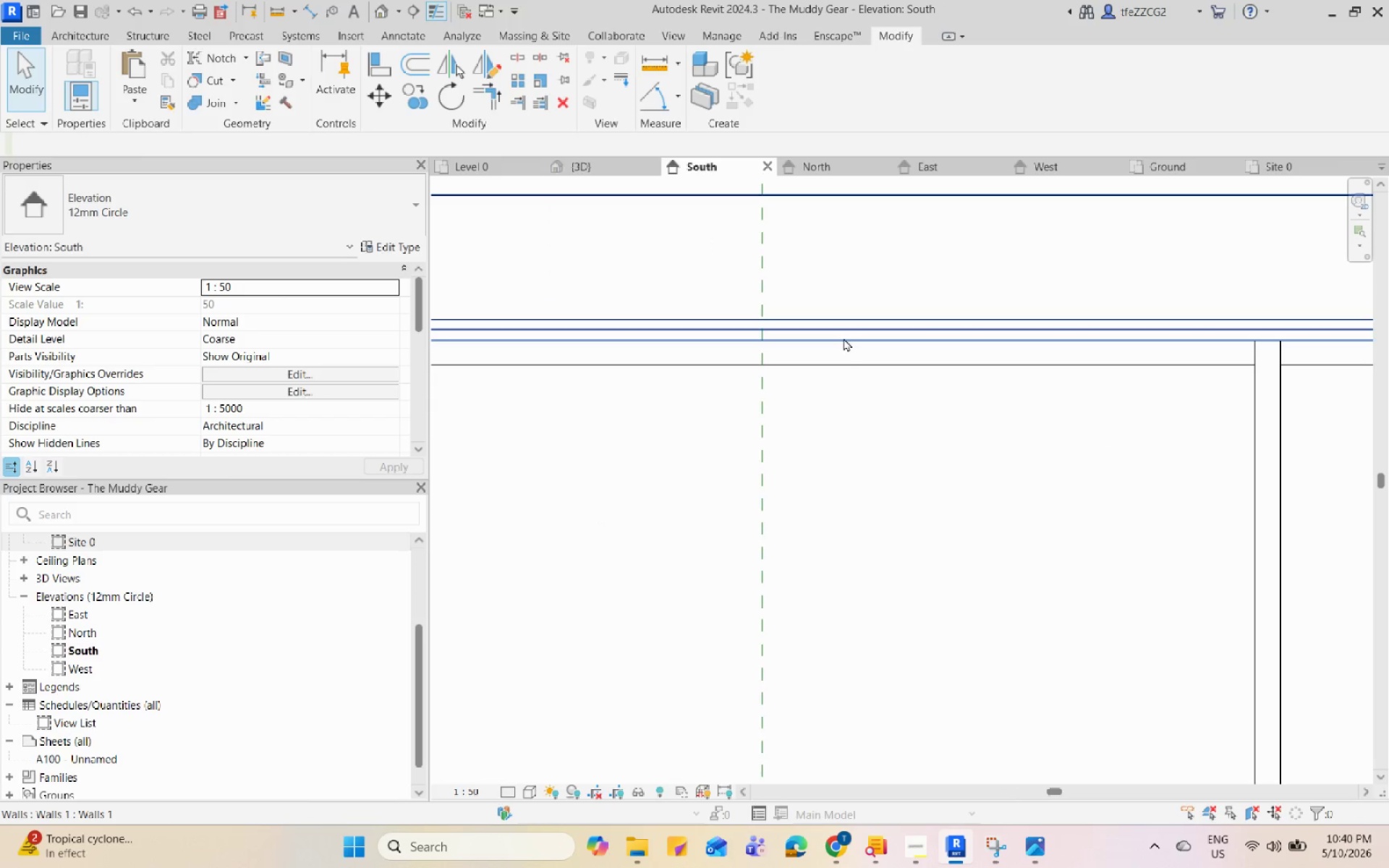 
double_click([844, 337])
 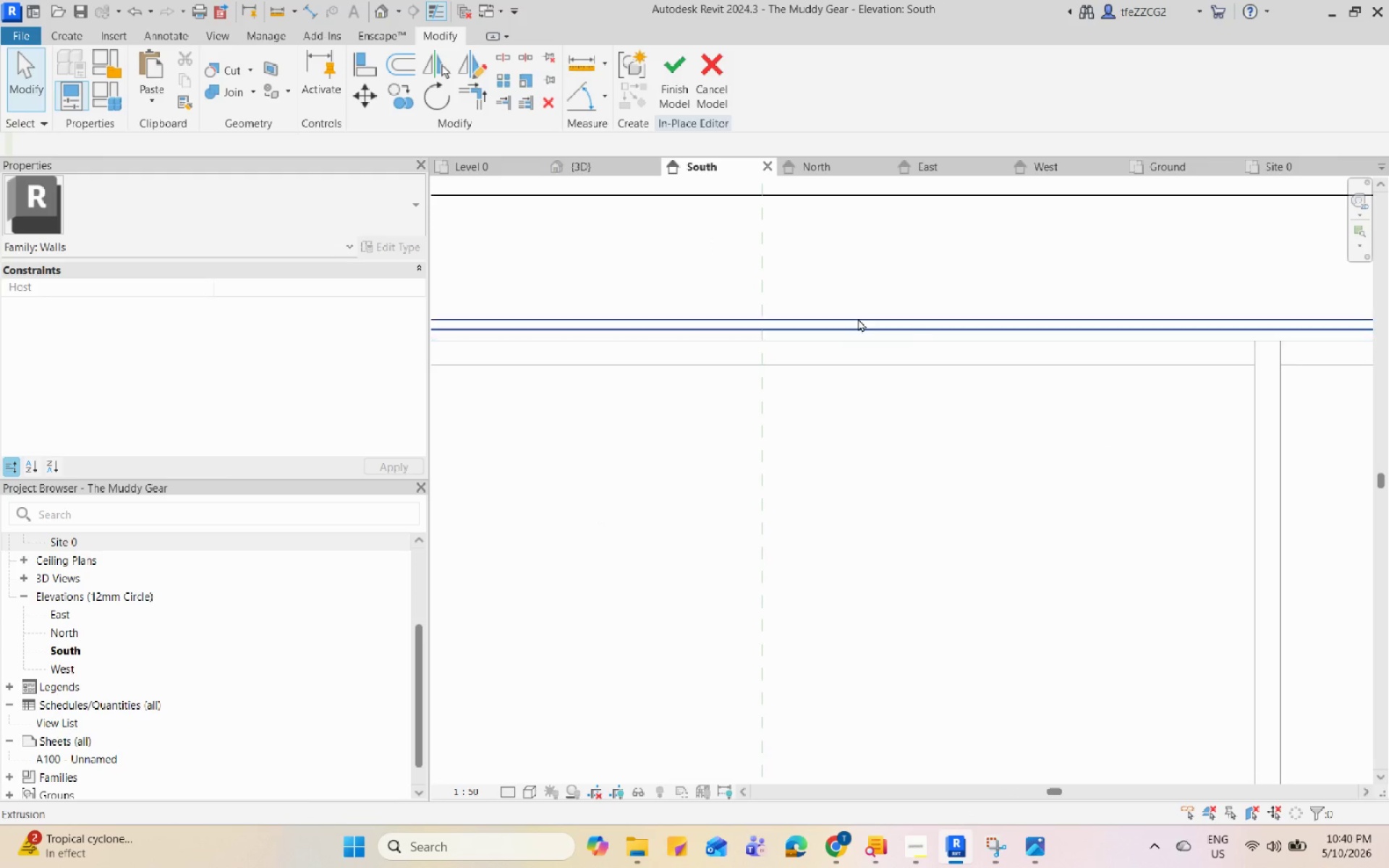 
left_click([858, 318])
 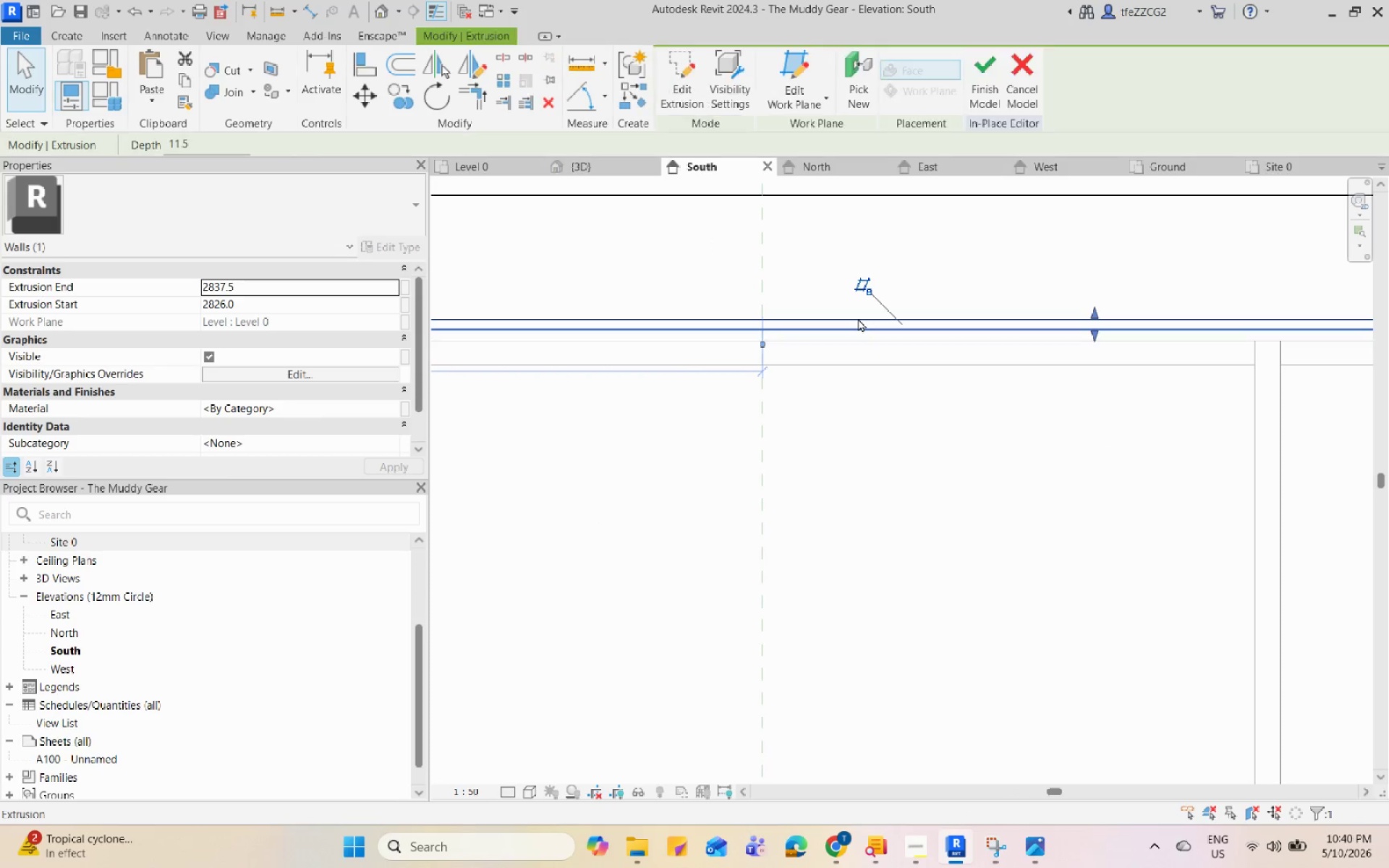 
type(de)
 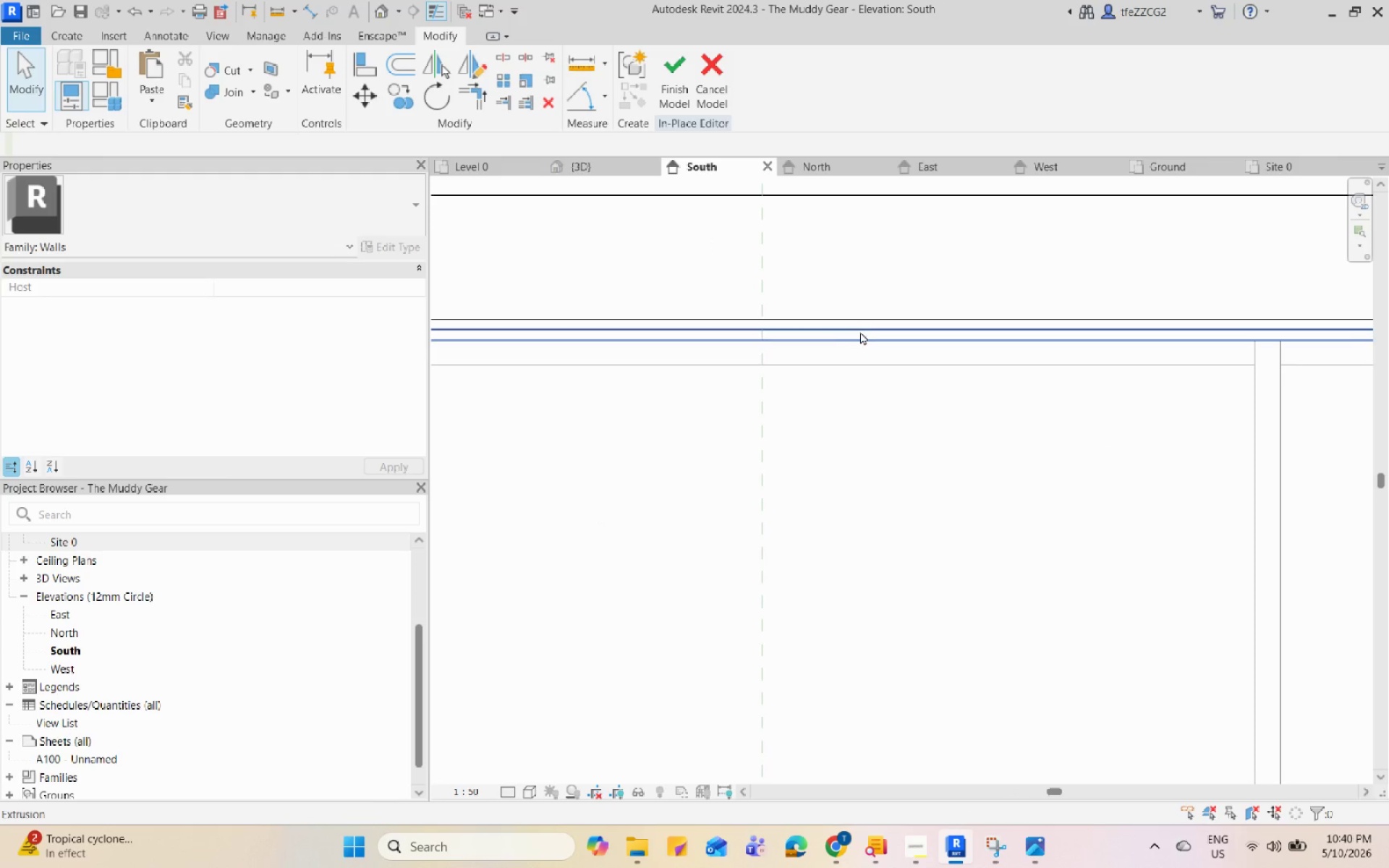 
left_click([860, 331])
 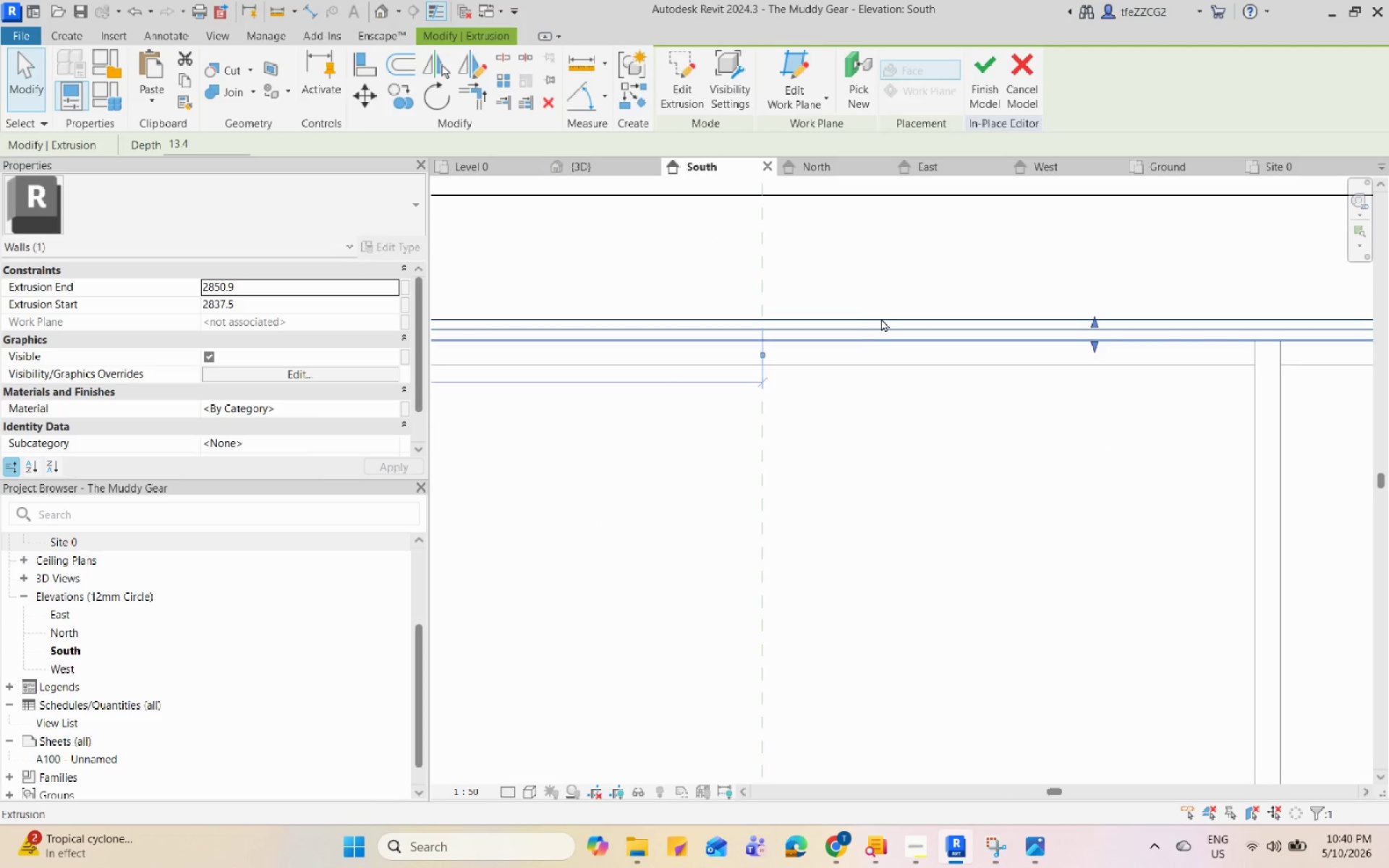 
left_click([881, 318])
 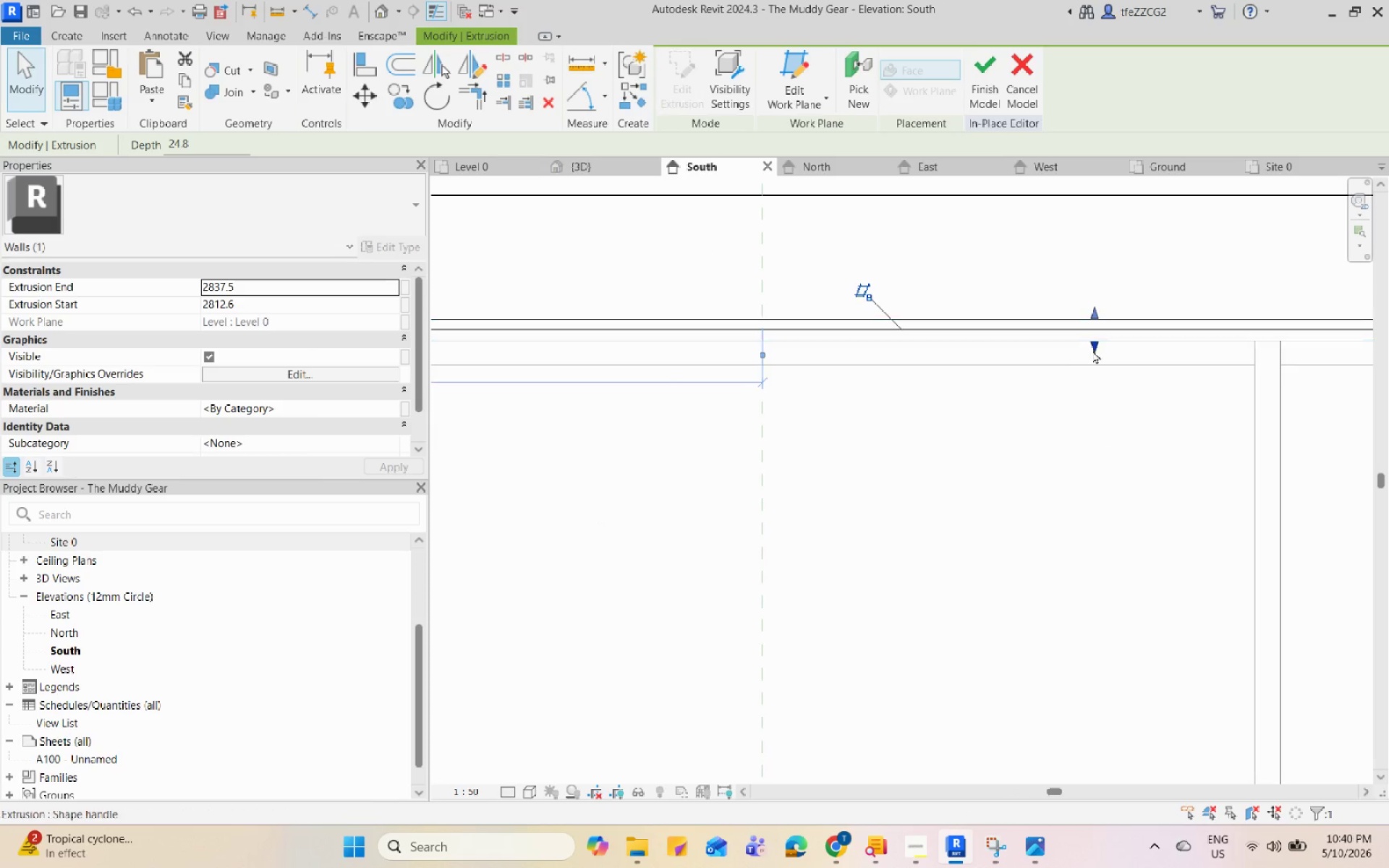 
left_click_drag(start_coordinate=[1094, 347], to_coordinate=[1093, 329])
 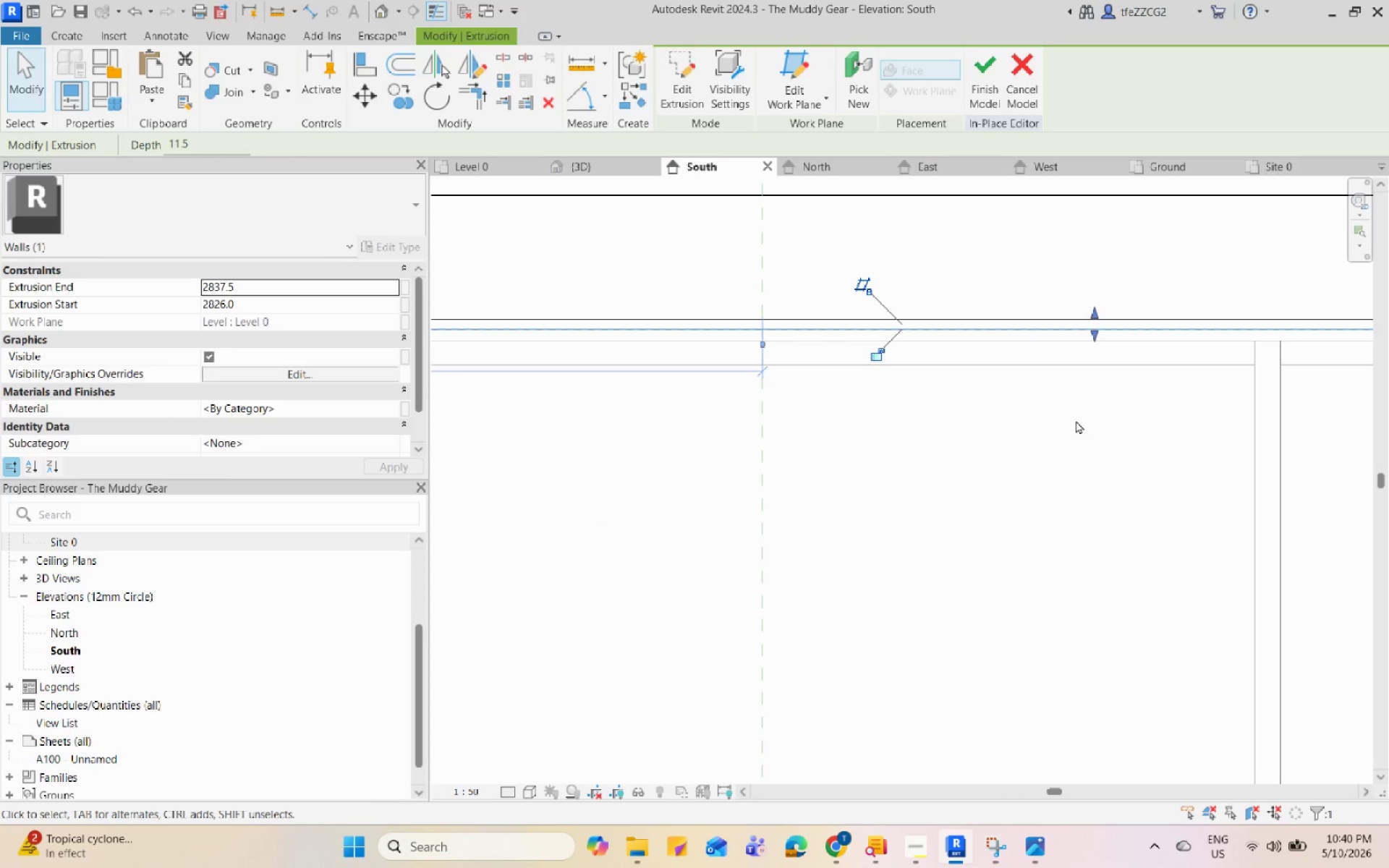 
left_click([1076, 420])
 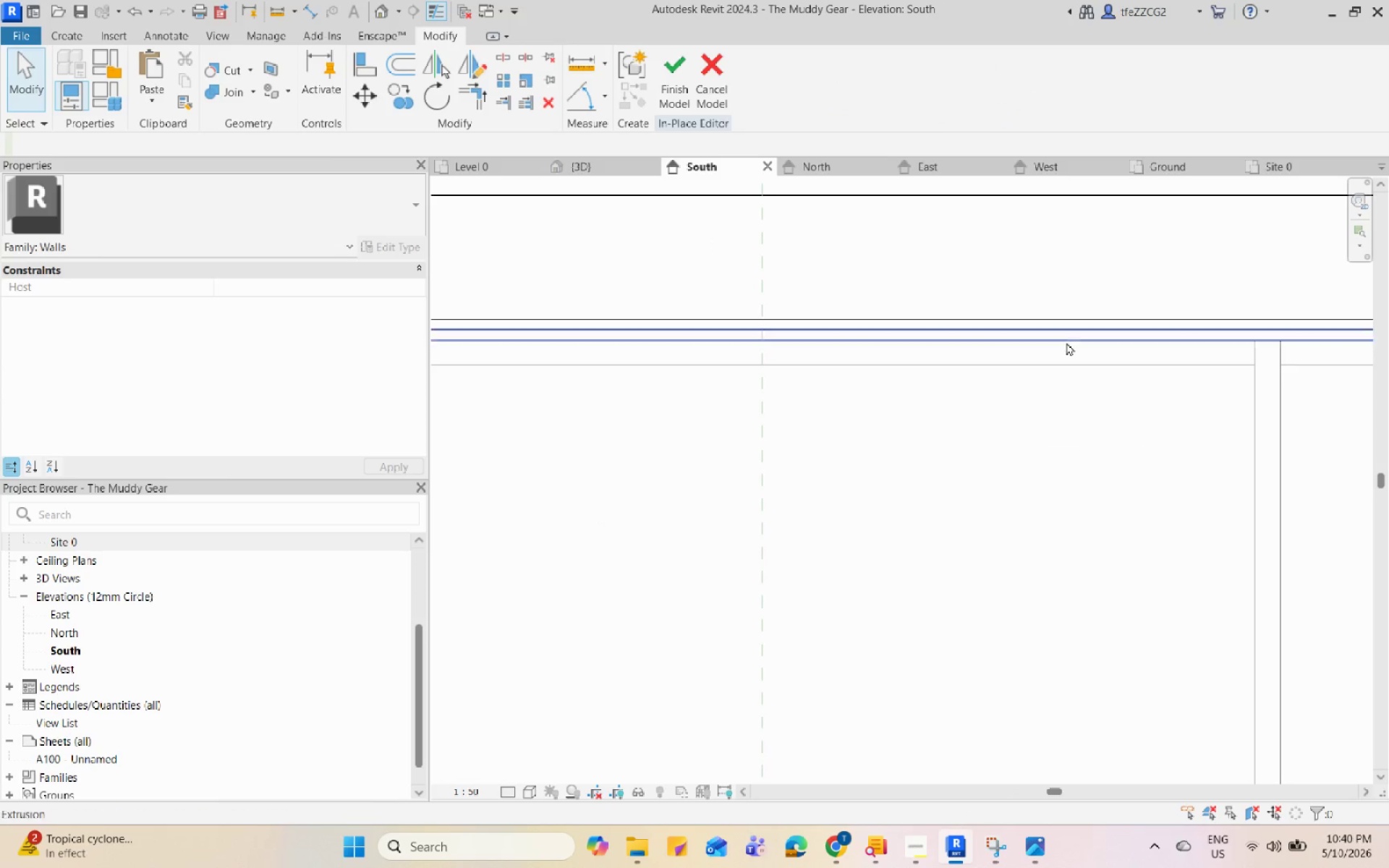 
left_click([1066, 342])
 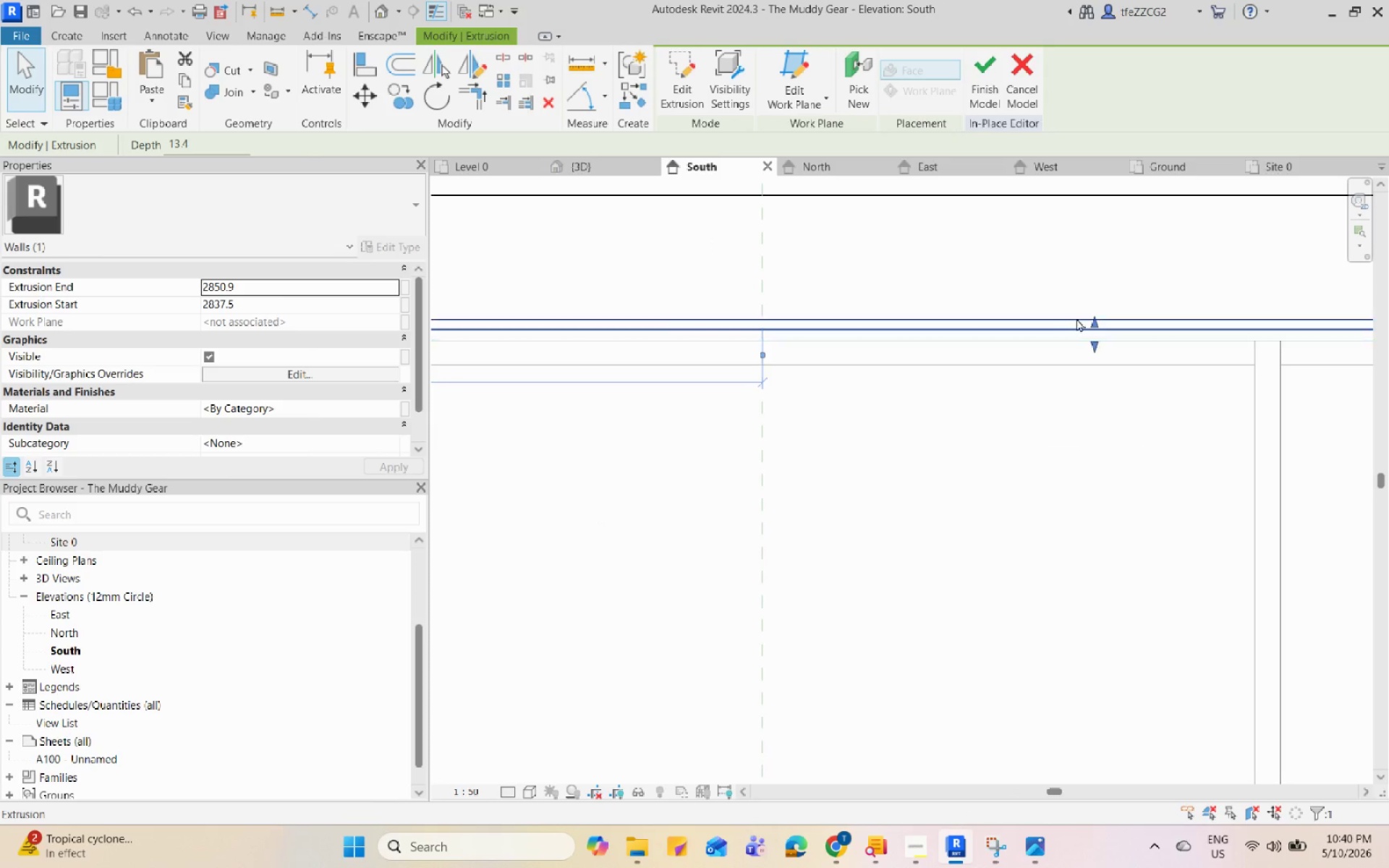 
left_click([1076, 318])
 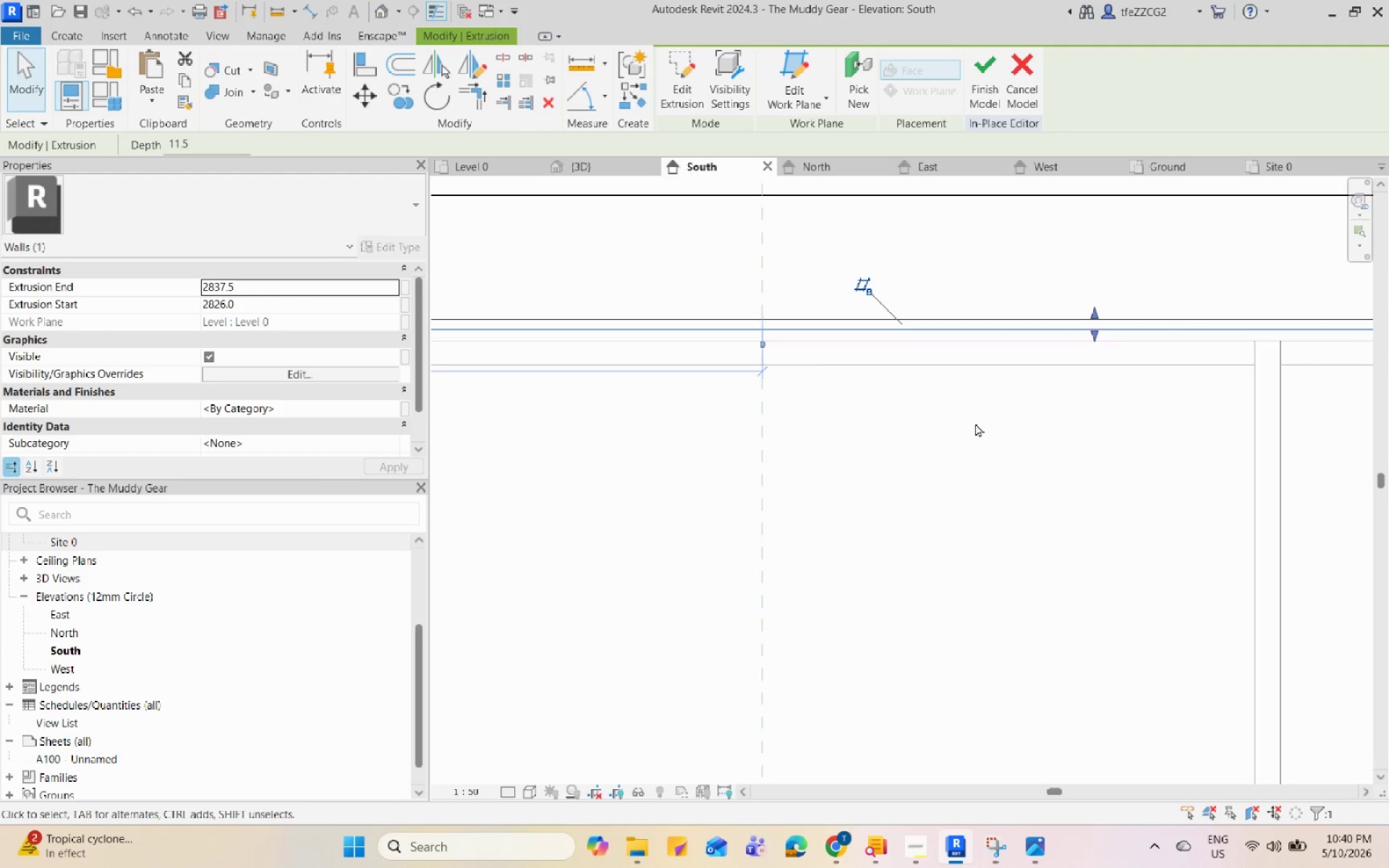 
scroll: coordinate [904, 477], scroll_direction: down, amount: 9.0
 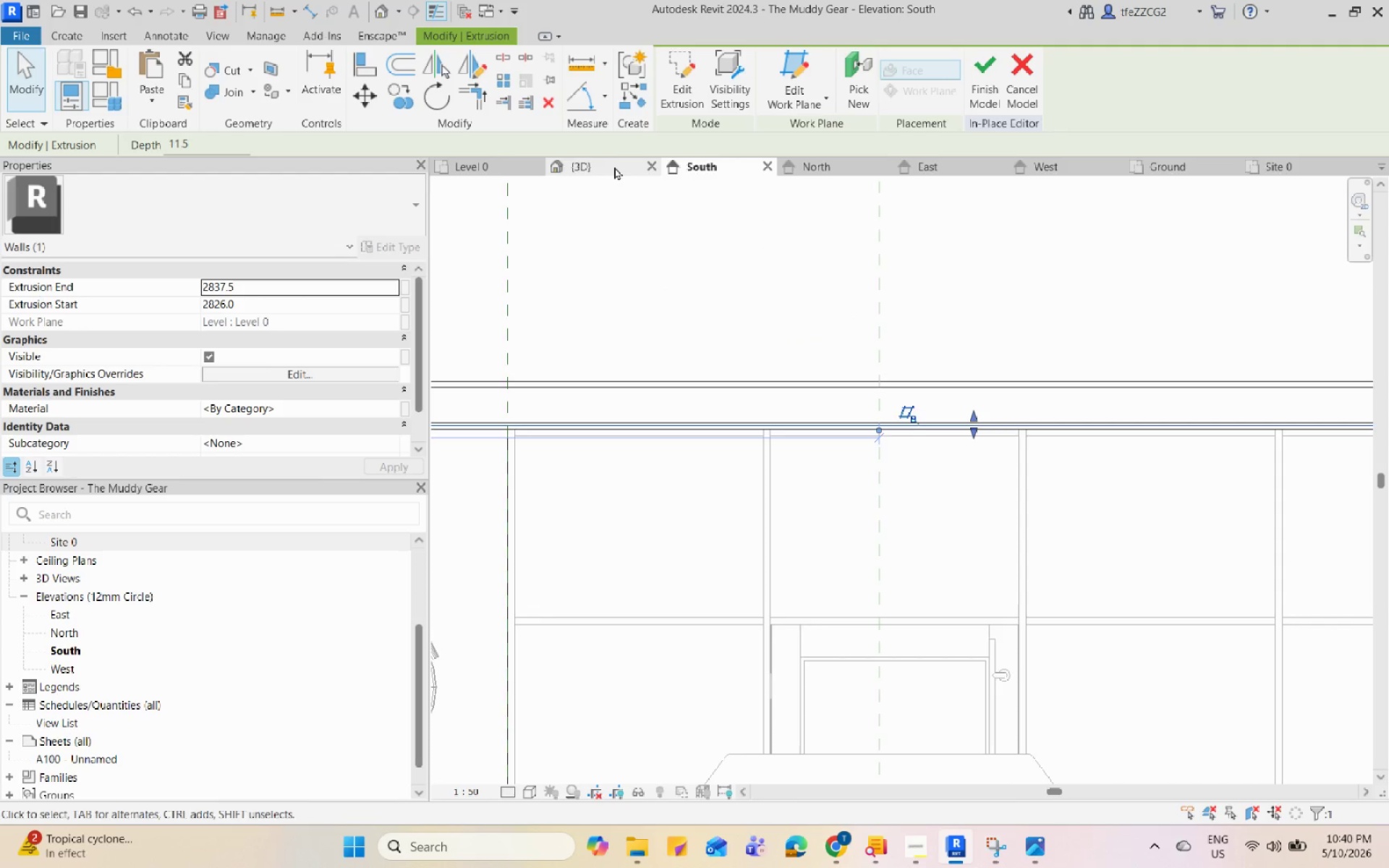 
hold_key(key=ShiftLeft, duration=0.52)
 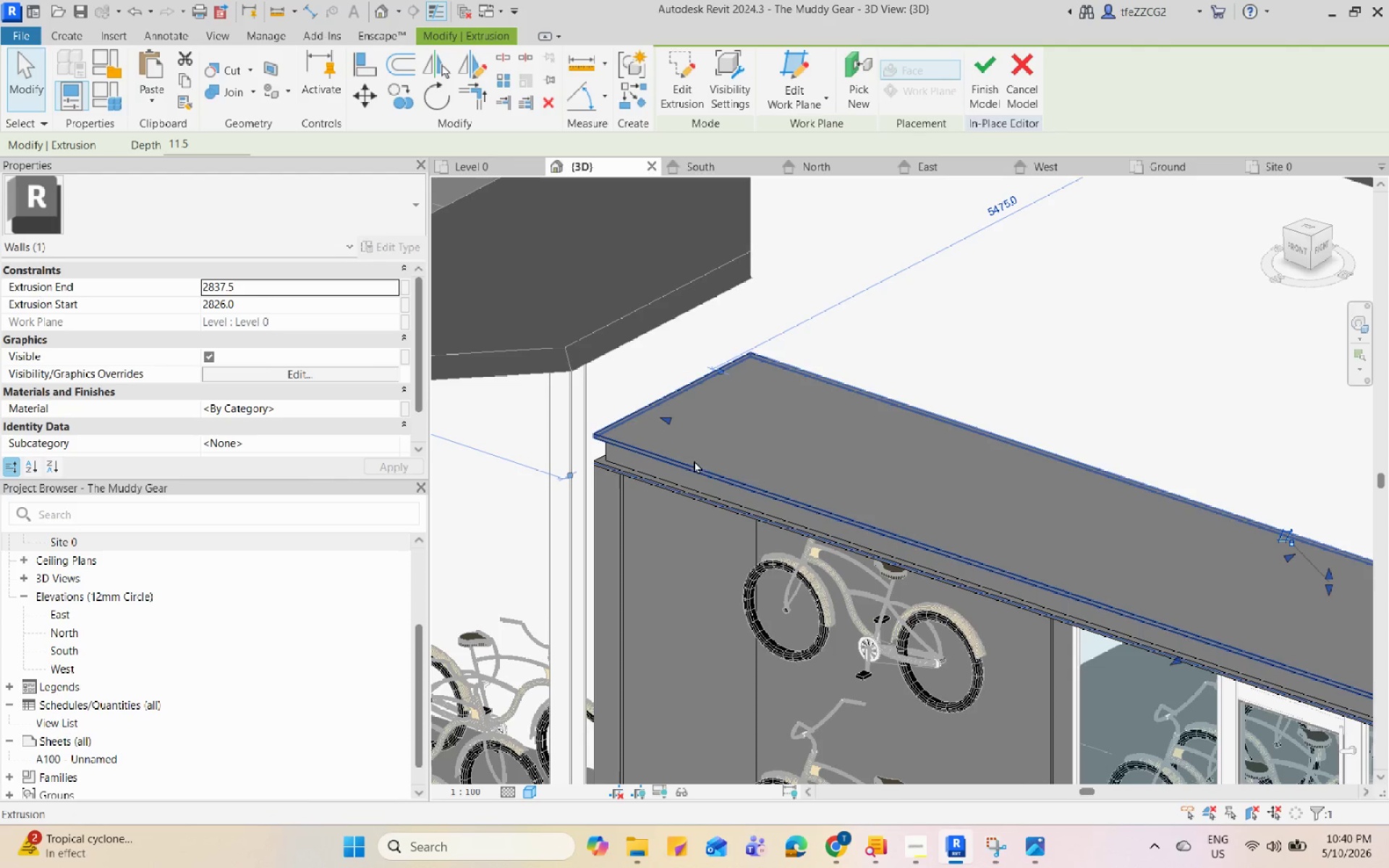 
scroll: coordinate [769, 393], scroll_direction: down, amount: 5.0
 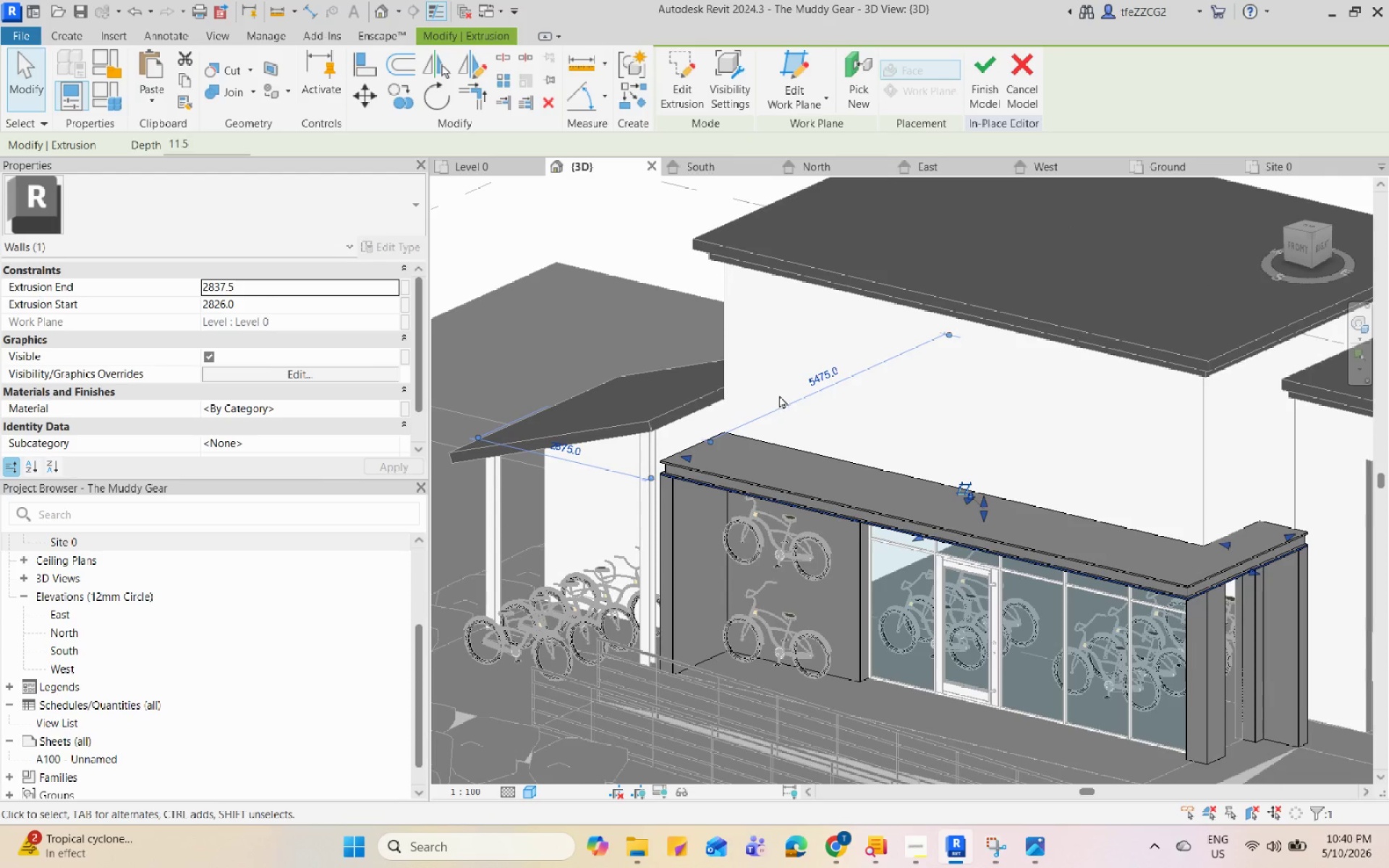 
left_click([686, 467])
 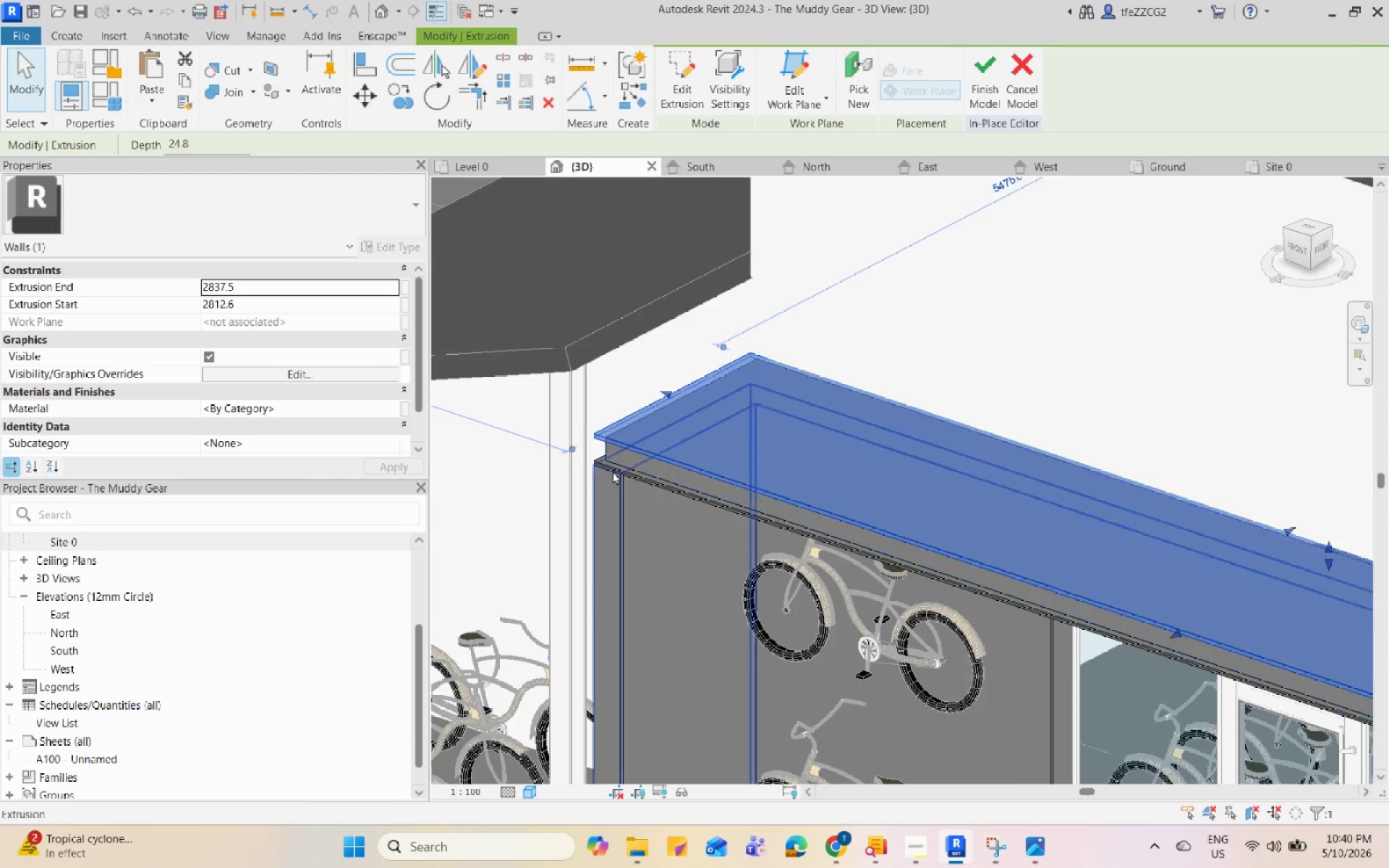 
scroll: coordinate [721, 453], scroll_direction: up, amount: 8.0
 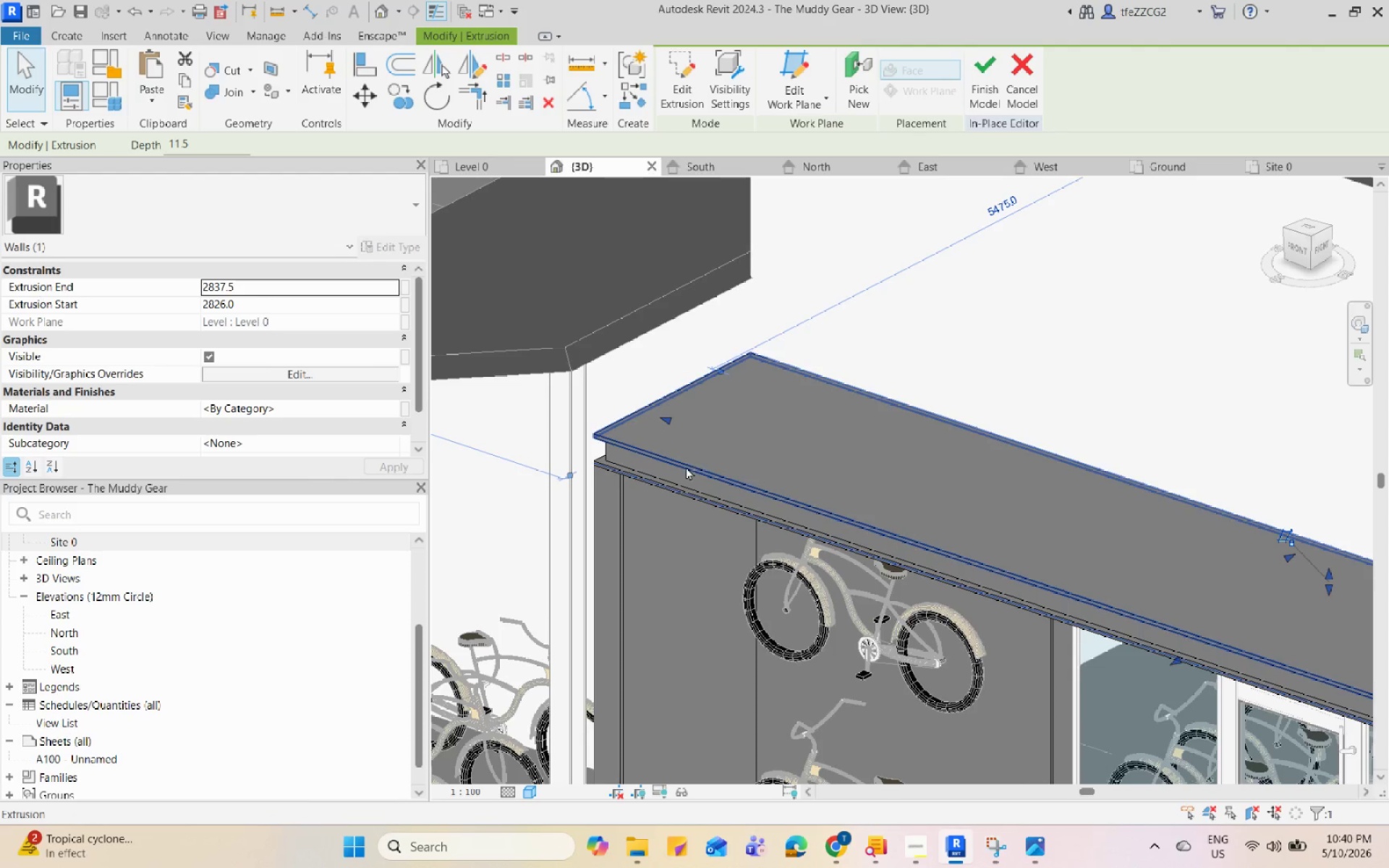 
hold_key(key=ControlLeft, duration=10.36)
 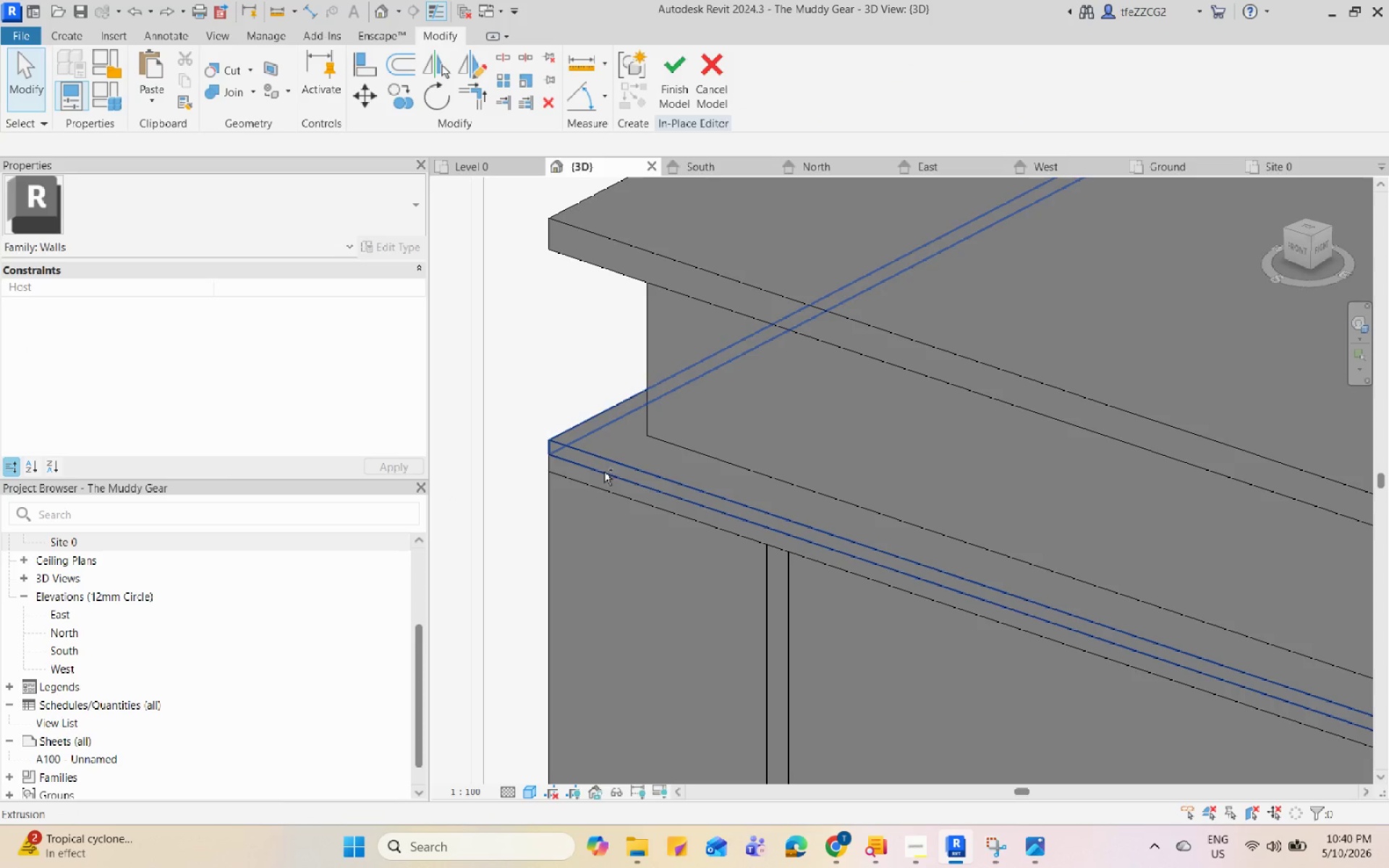 
scroll: coordinate [602, 454], scroll_direction: up, amount: 6.0
 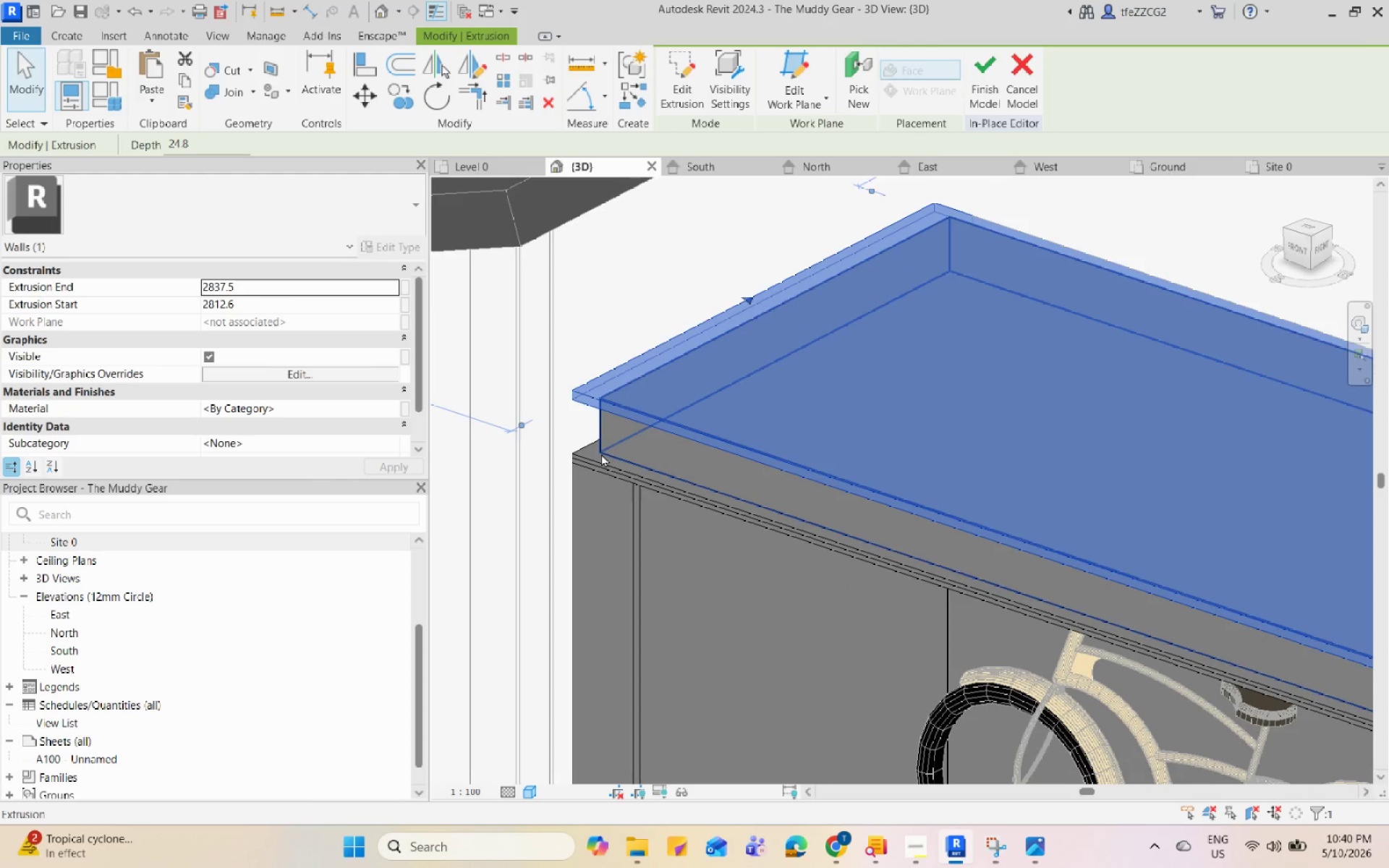 
left_click([589, 455])
 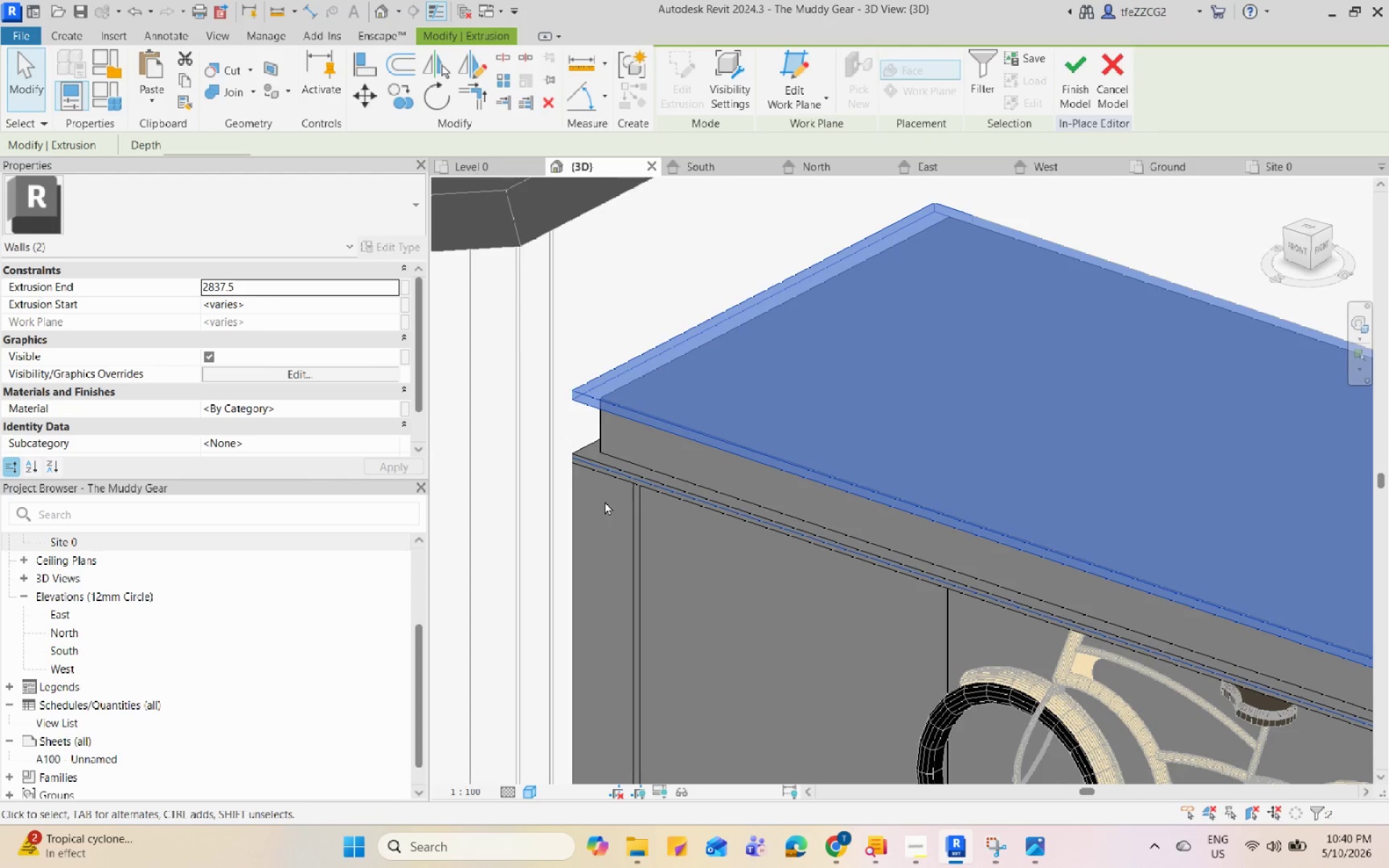 
scroll: coordinate [575, 454], scroll_direction: up, amount: 5.0
 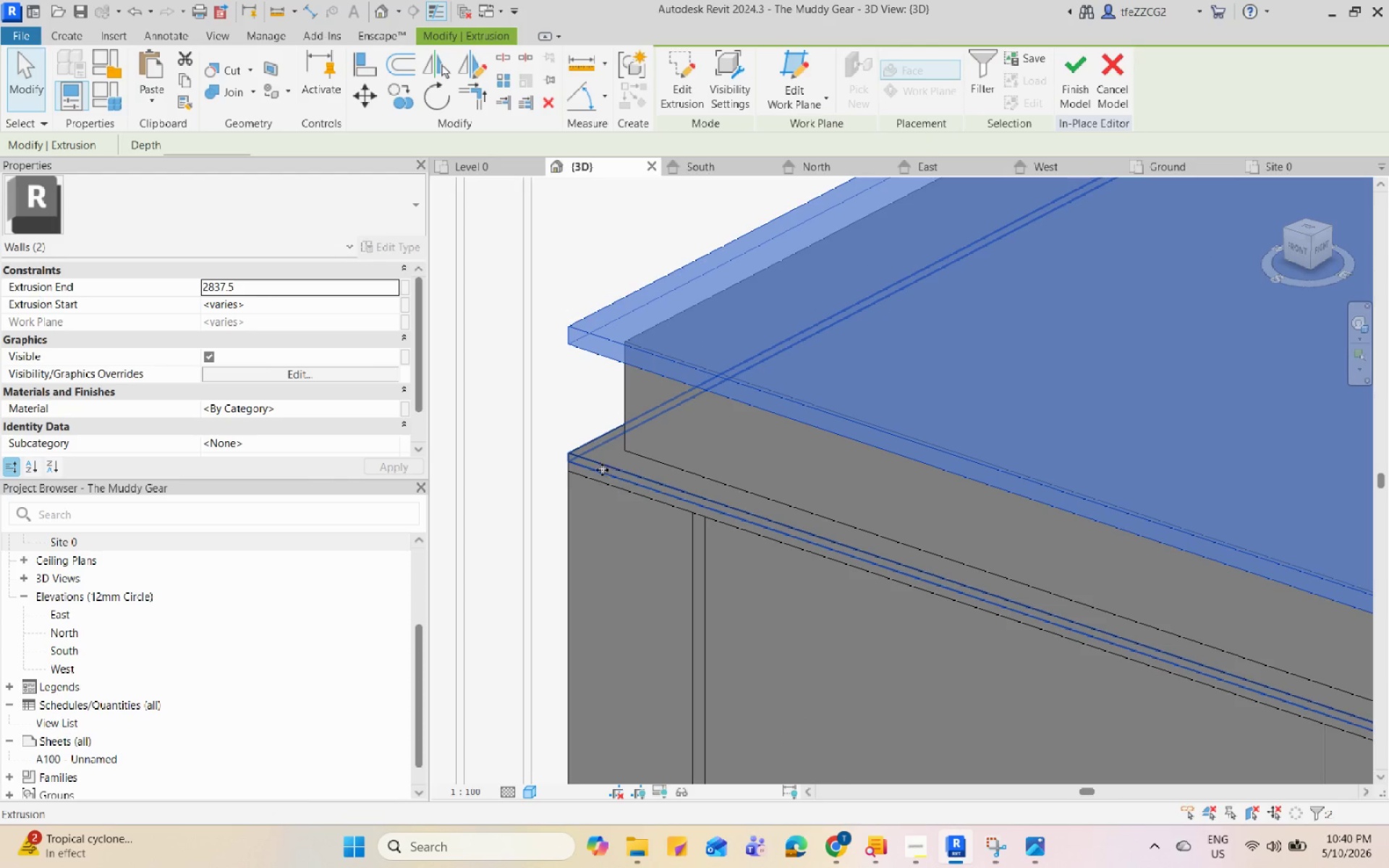 
key(Escape)
 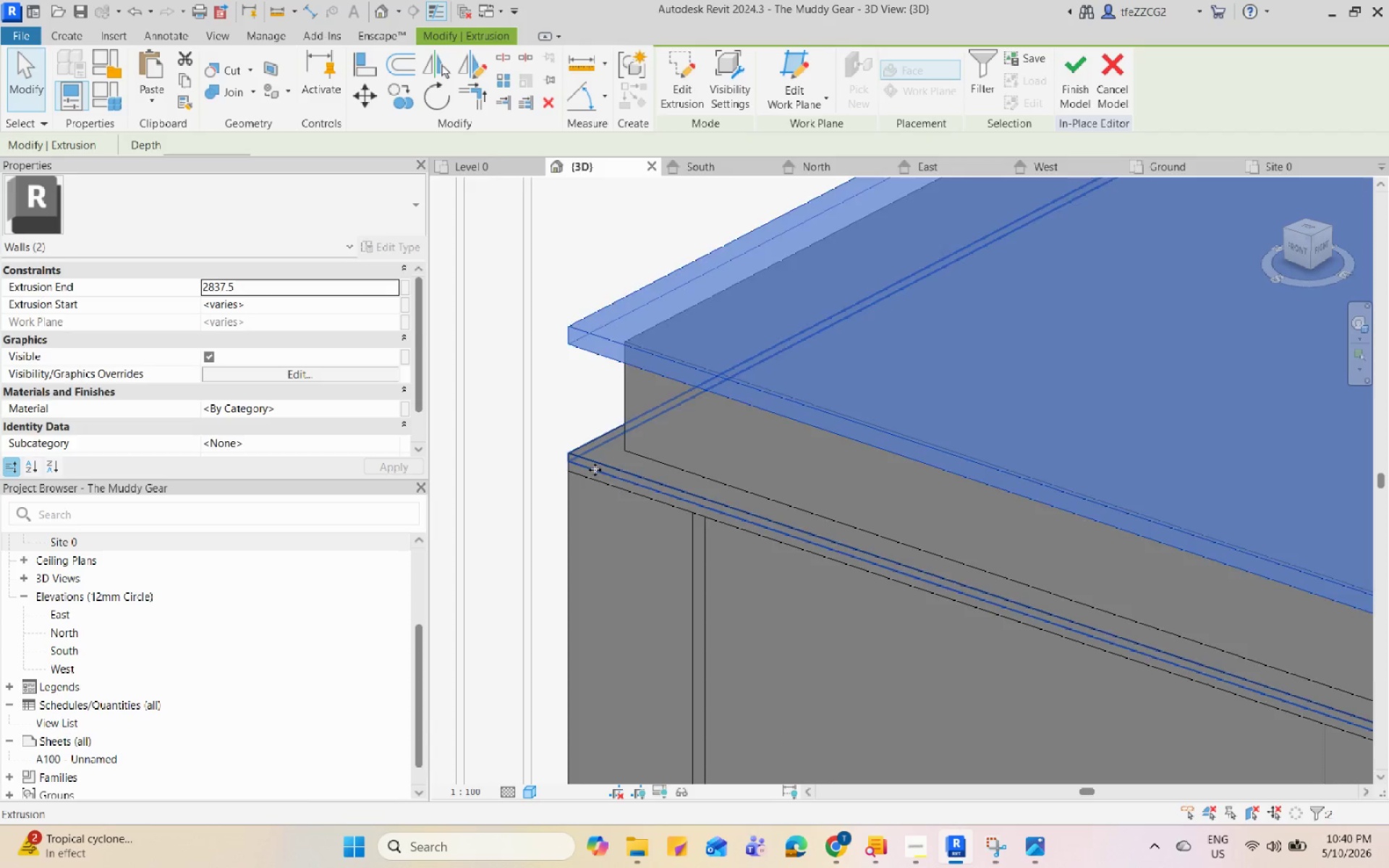 
left_click([595, 470])
 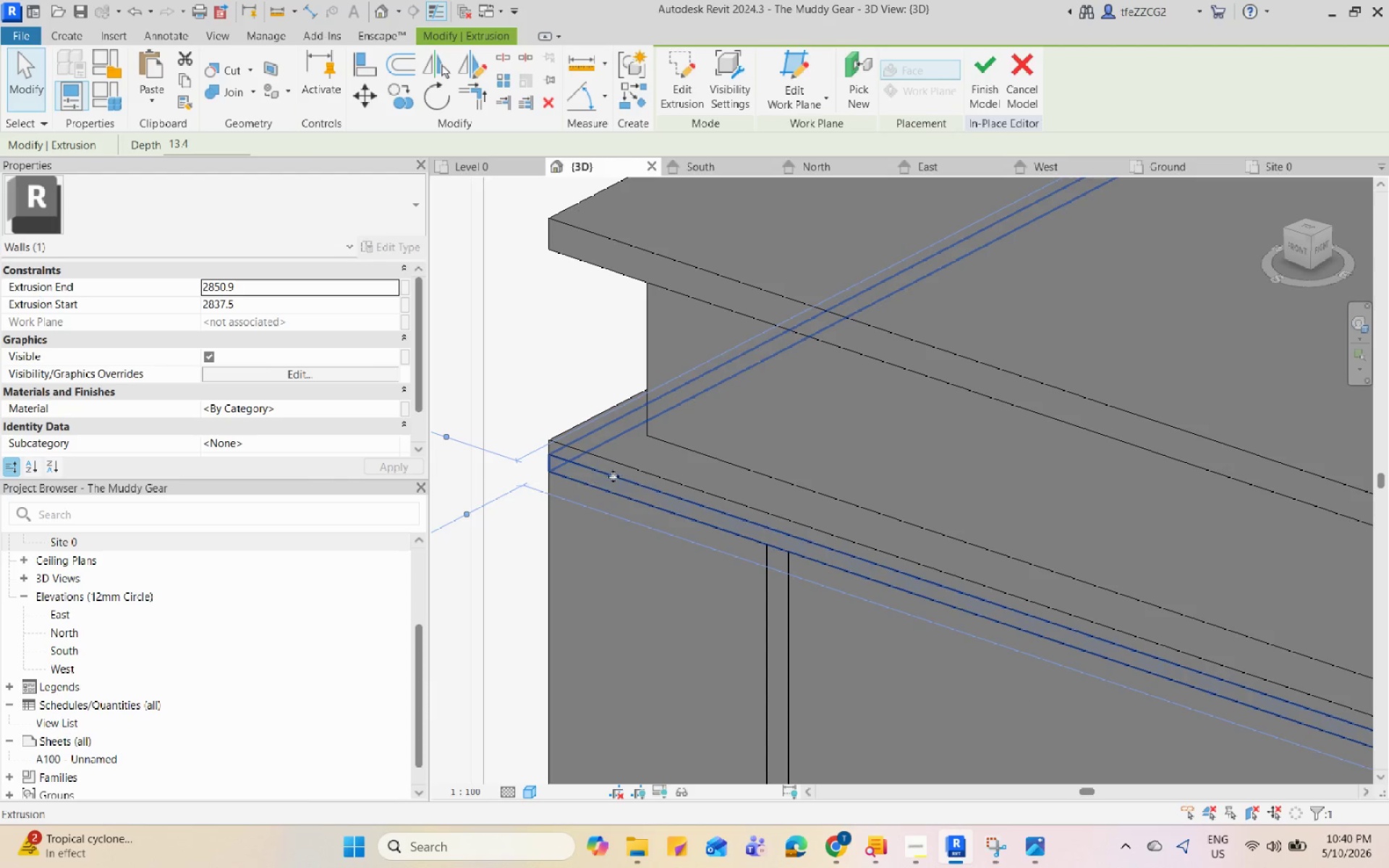 
scroll: coordinate [595, 471], scroll_direction: up, amount: 4.0
 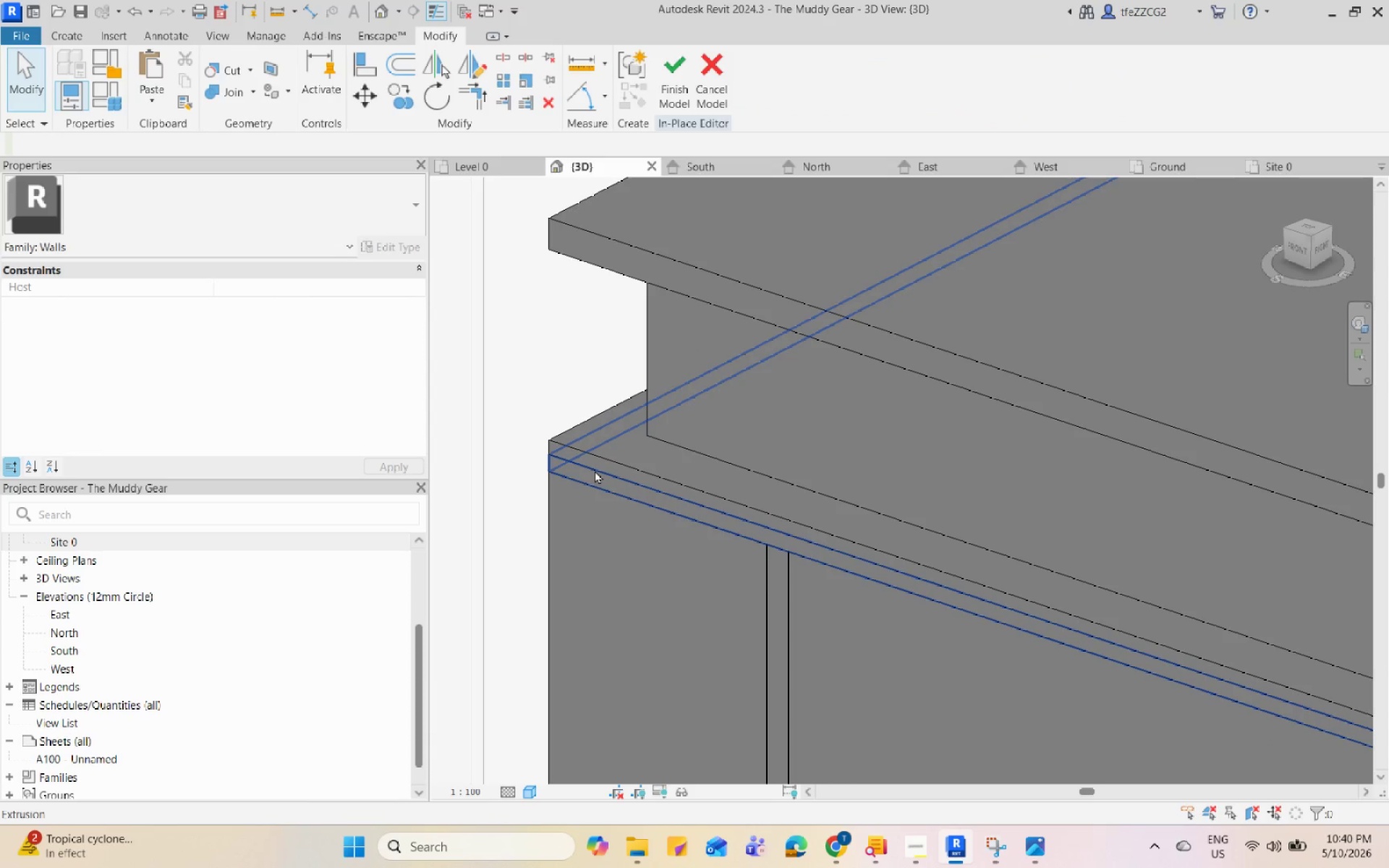 
type(de)
 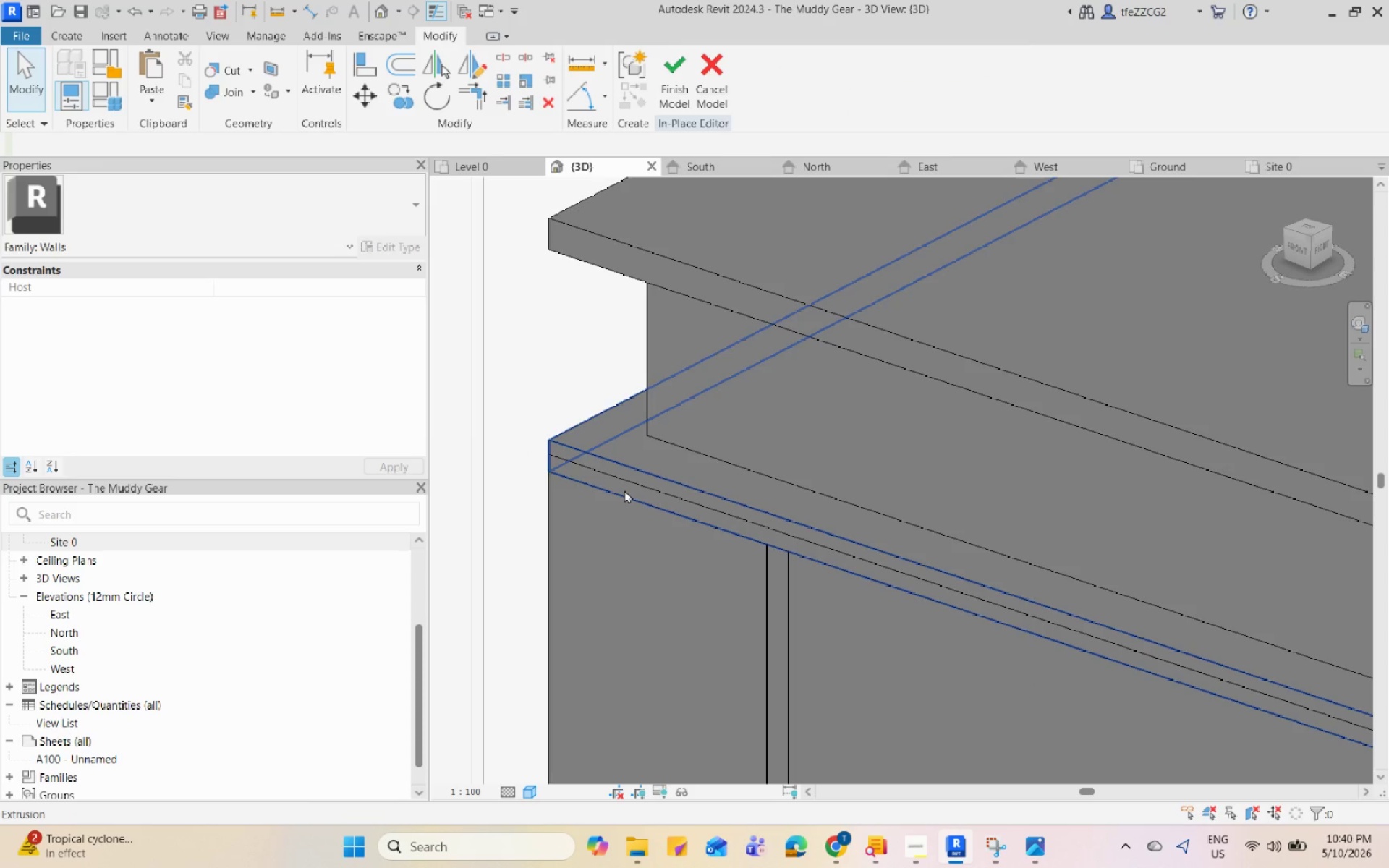 
left_click([624, 490])
 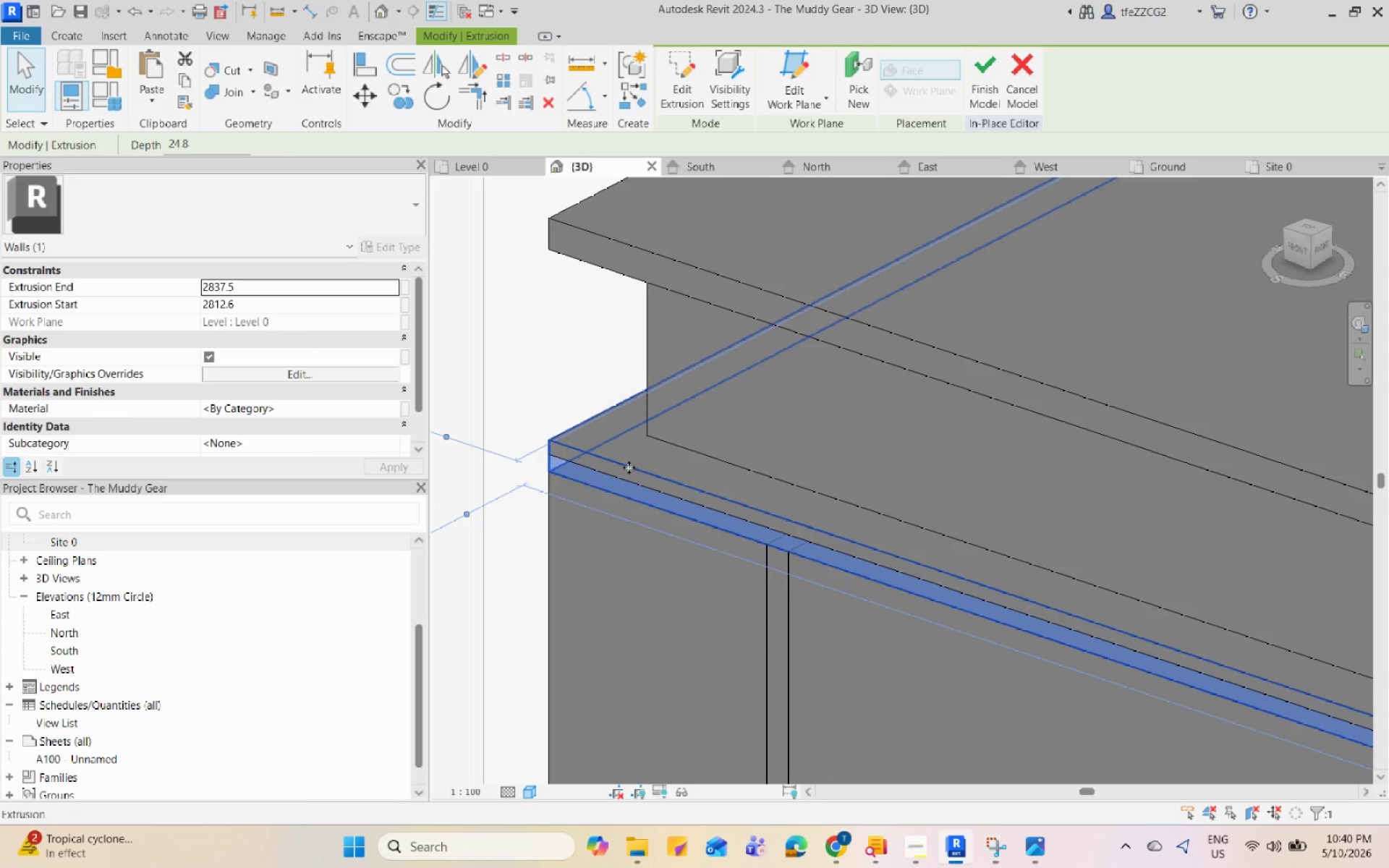 
left_click([629, 467])
 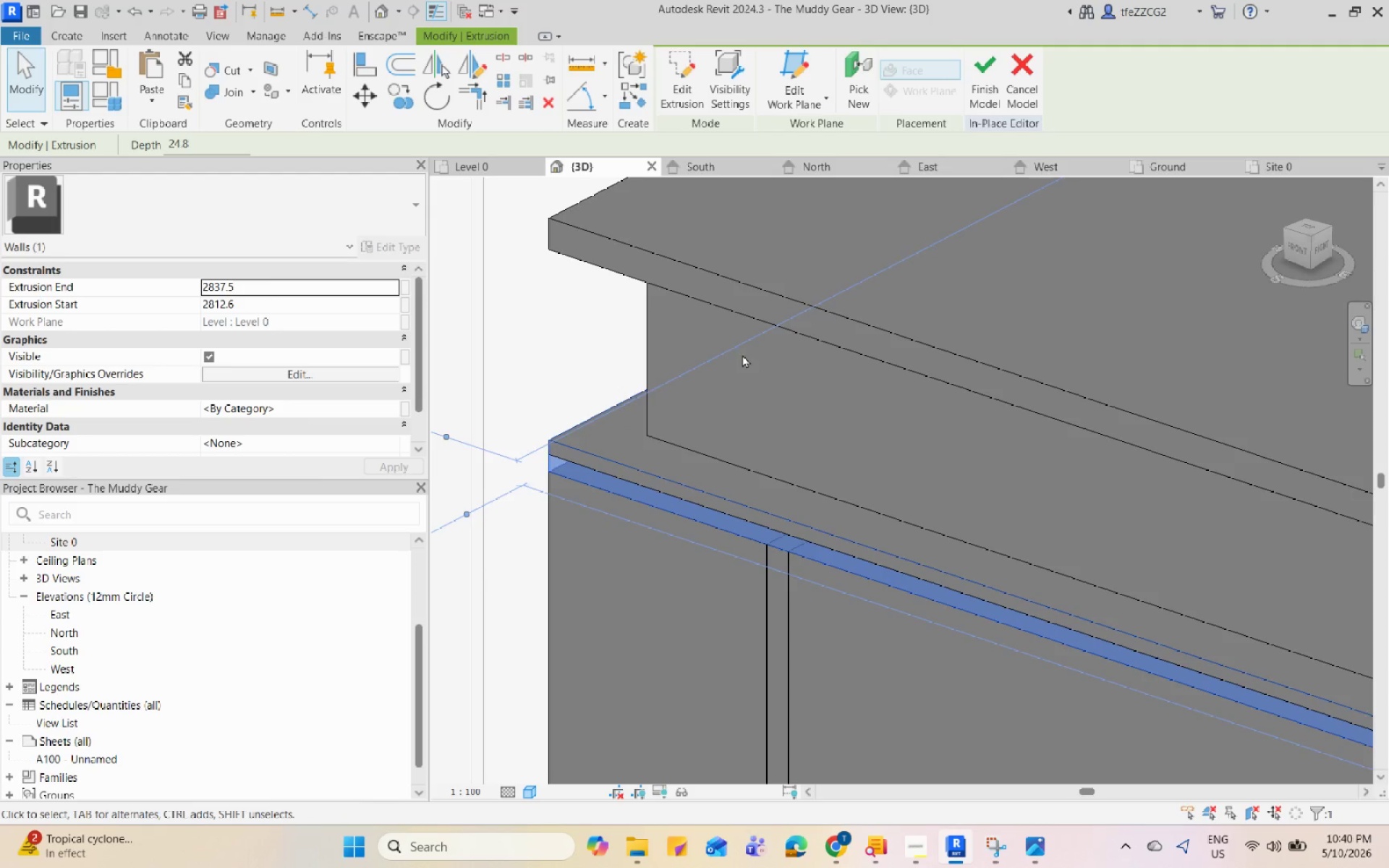 
key(Escape)
 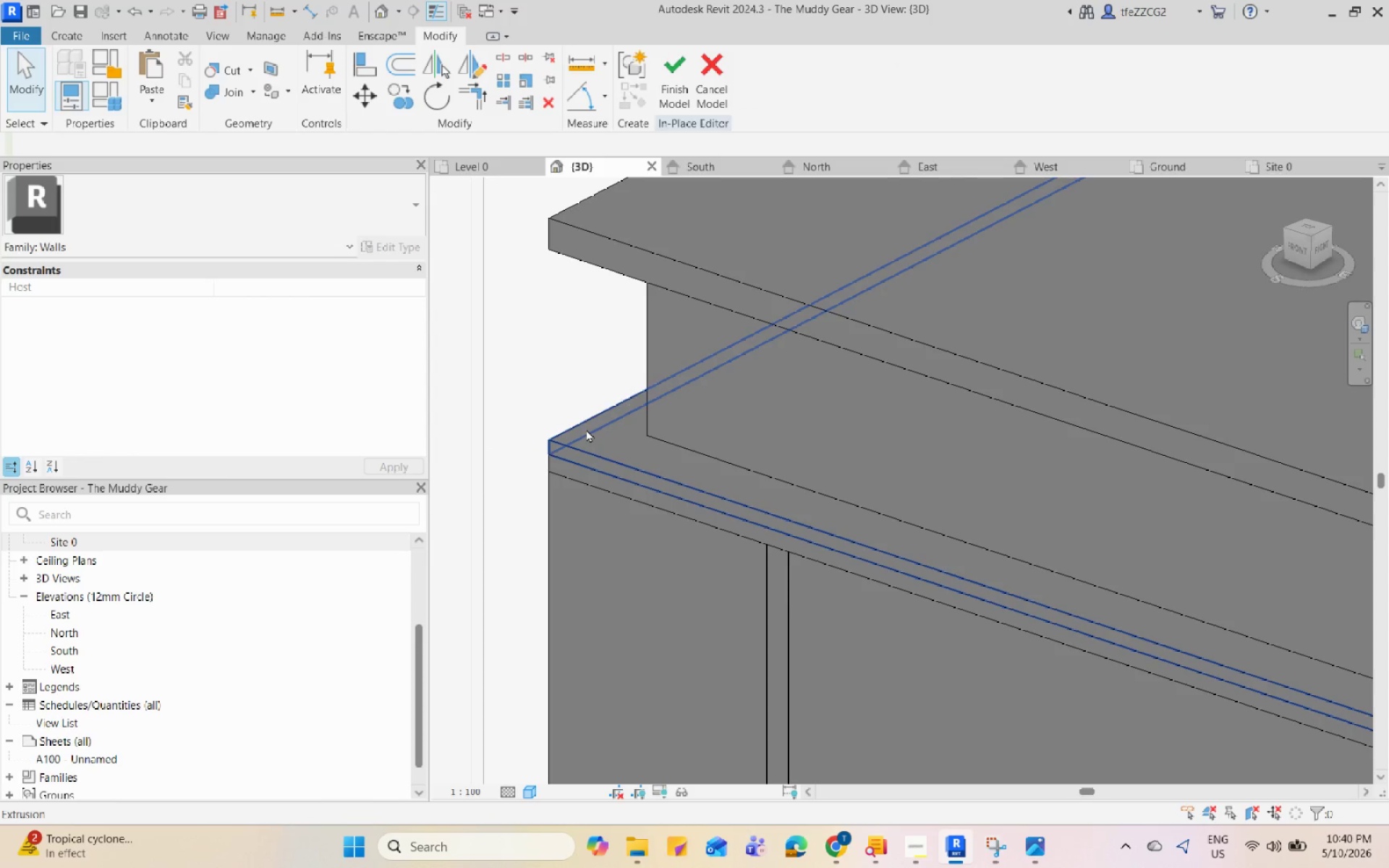 
left_click([586, 429])
 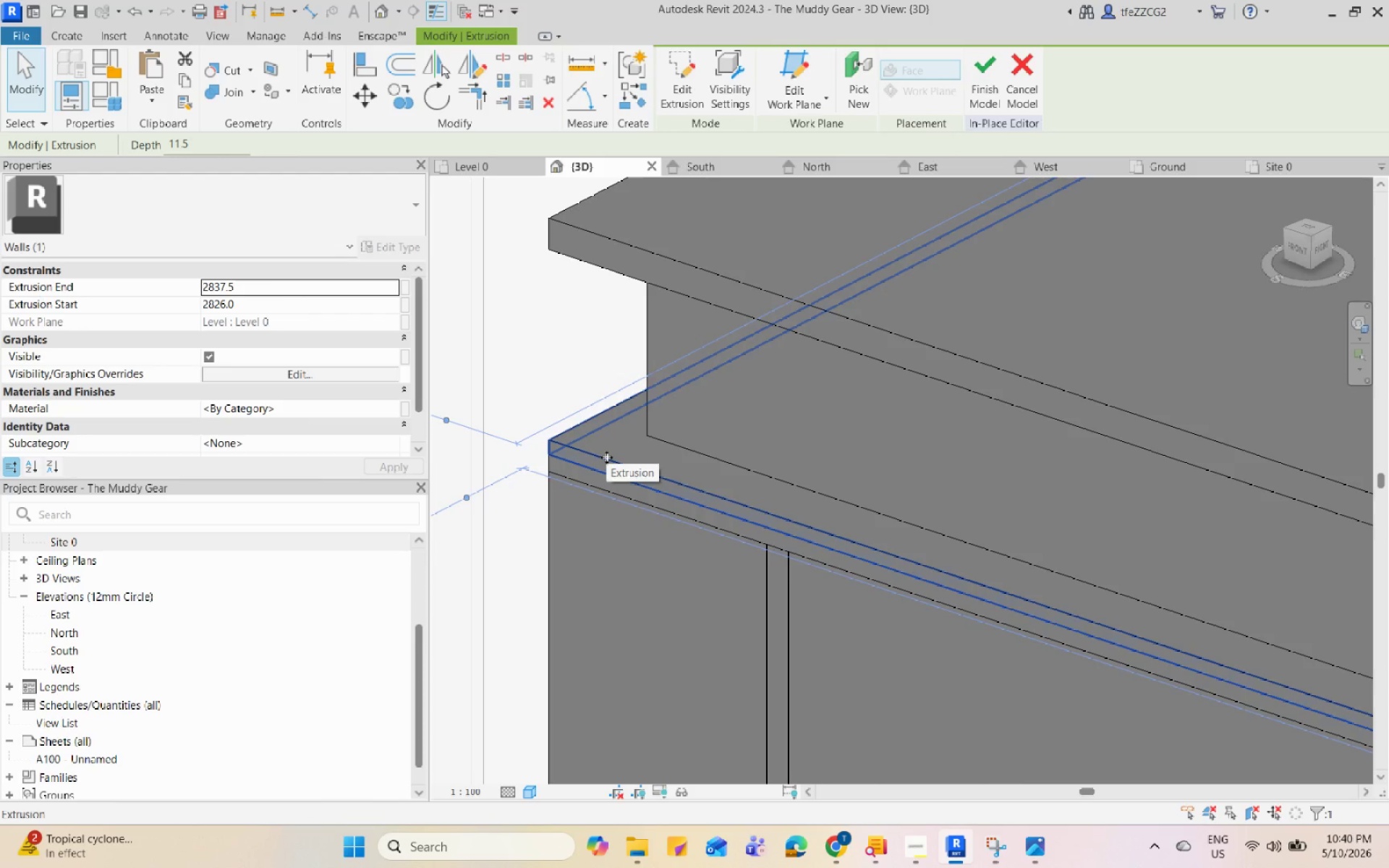 
type(de)
 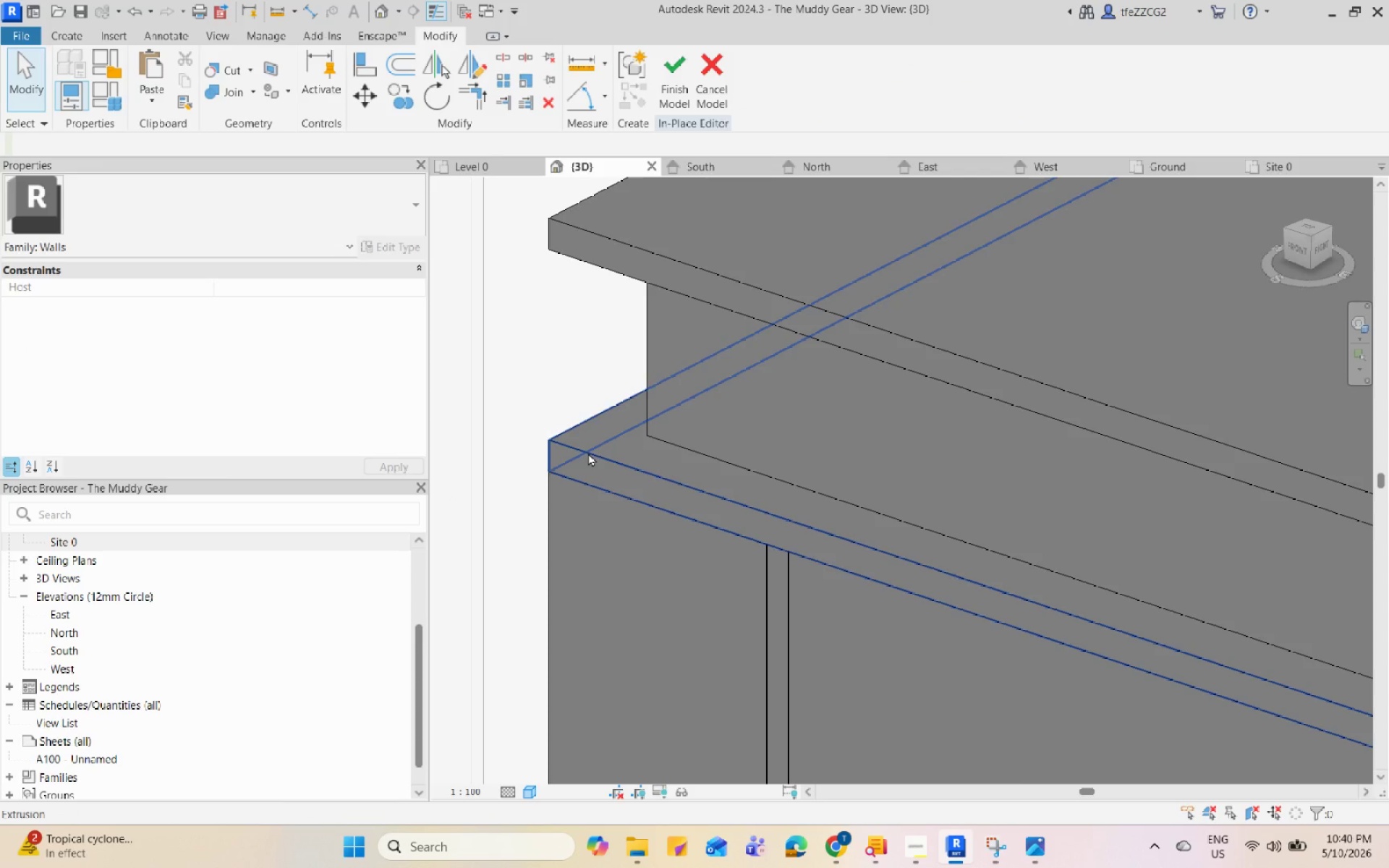 
key(Control+Z)
 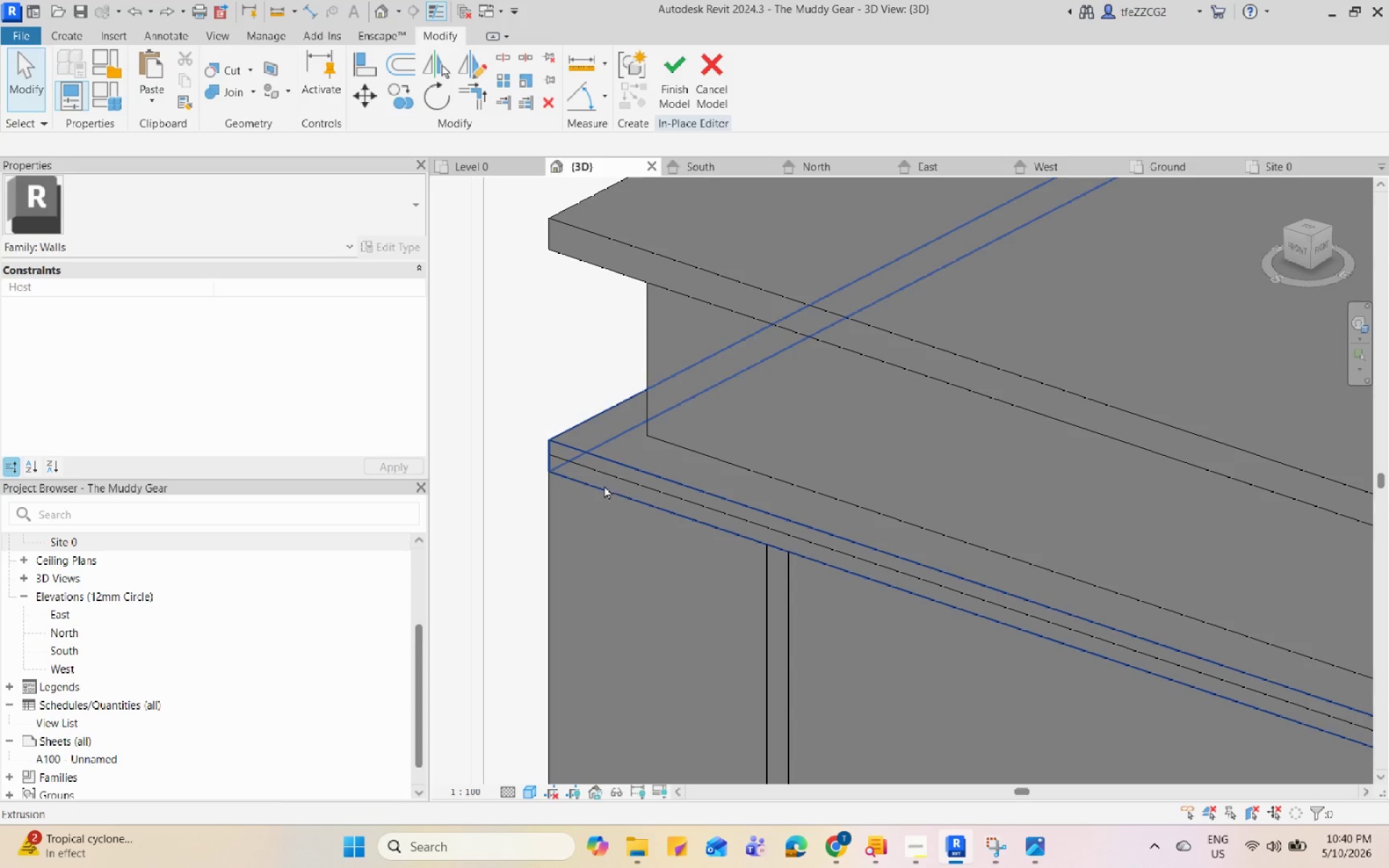 
left_click([602, 488])
 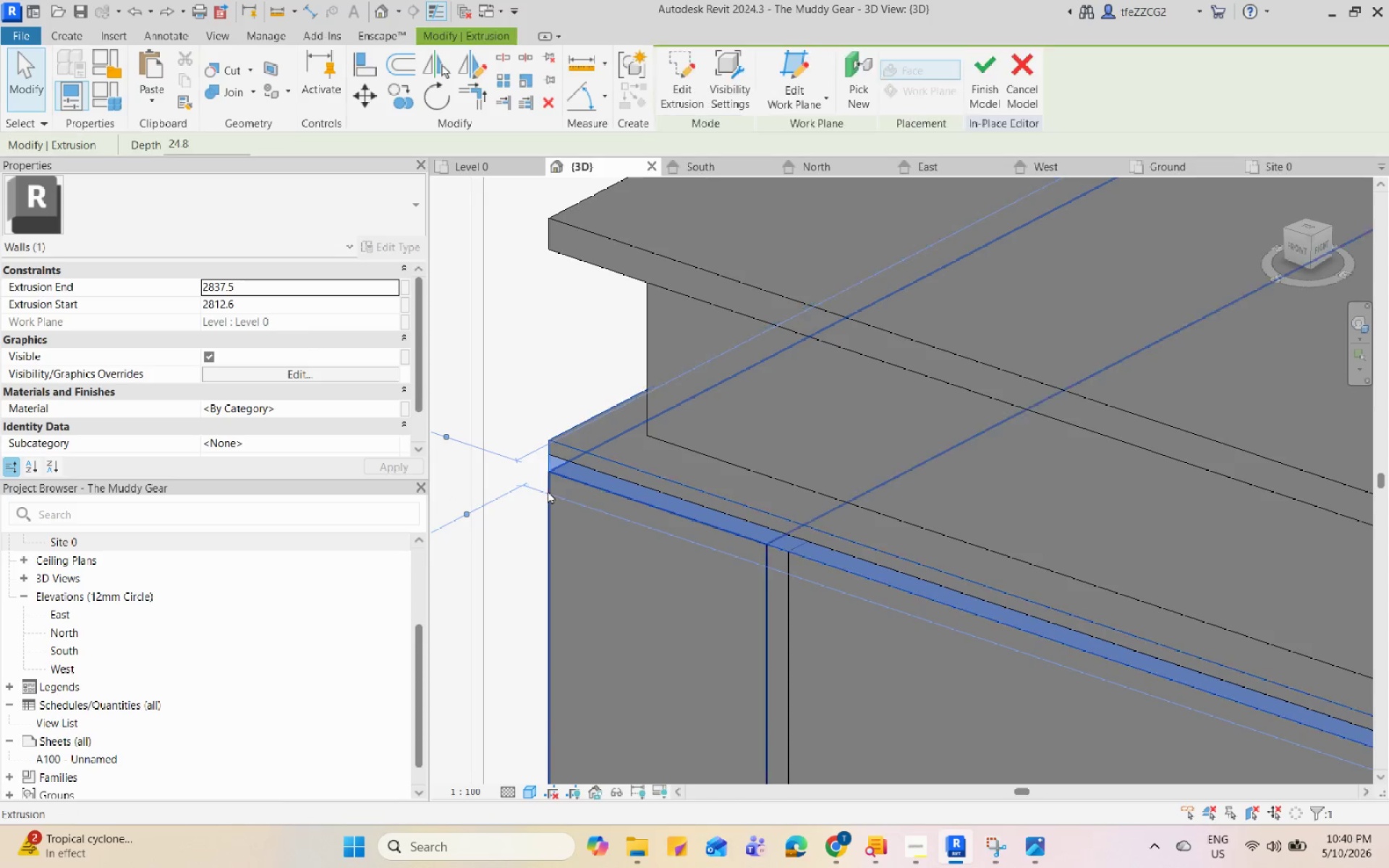 
scroll: coordinate [547, 490], scroll_direction: down, amount: 5.0
 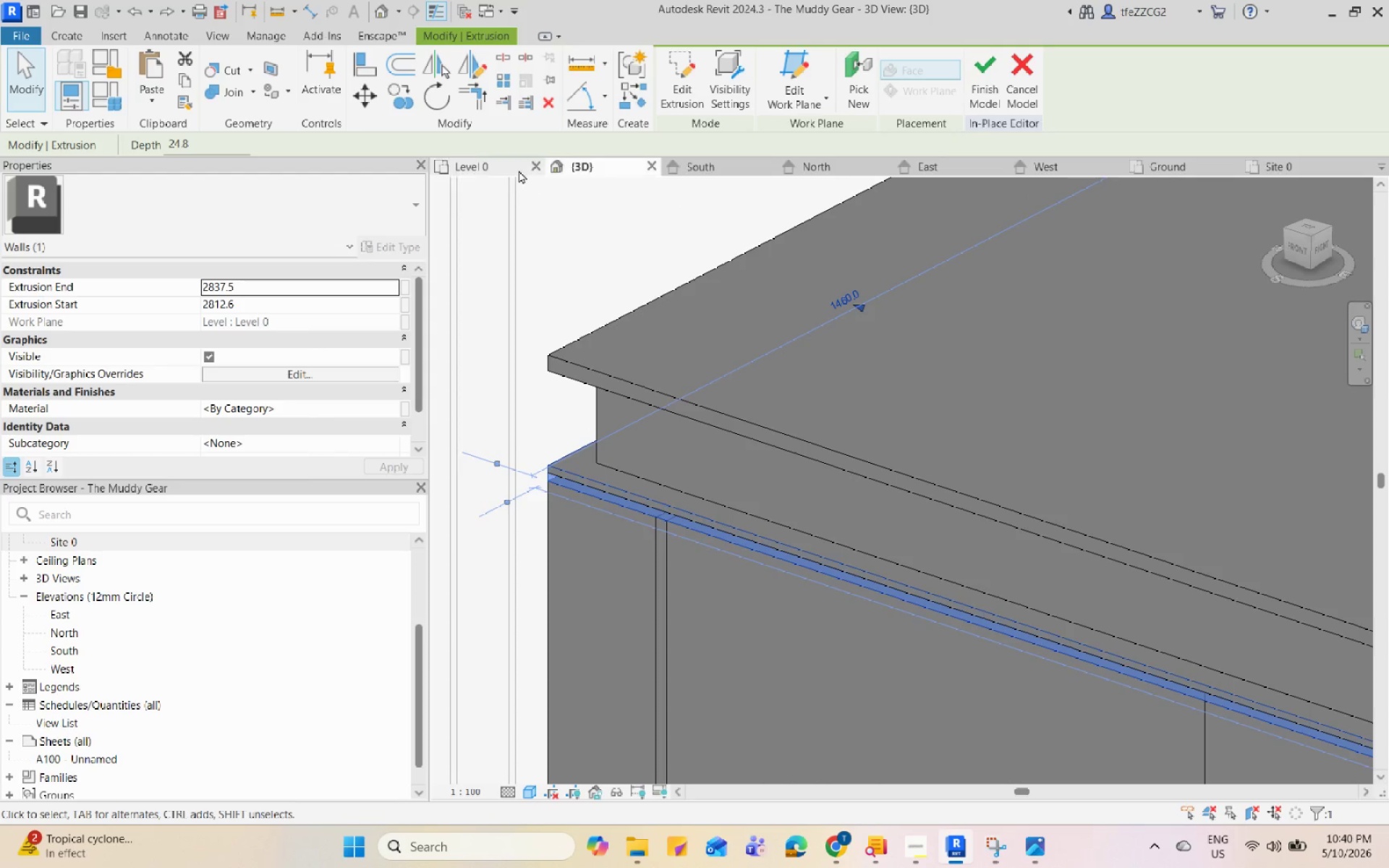 
left_click([713, 170])
 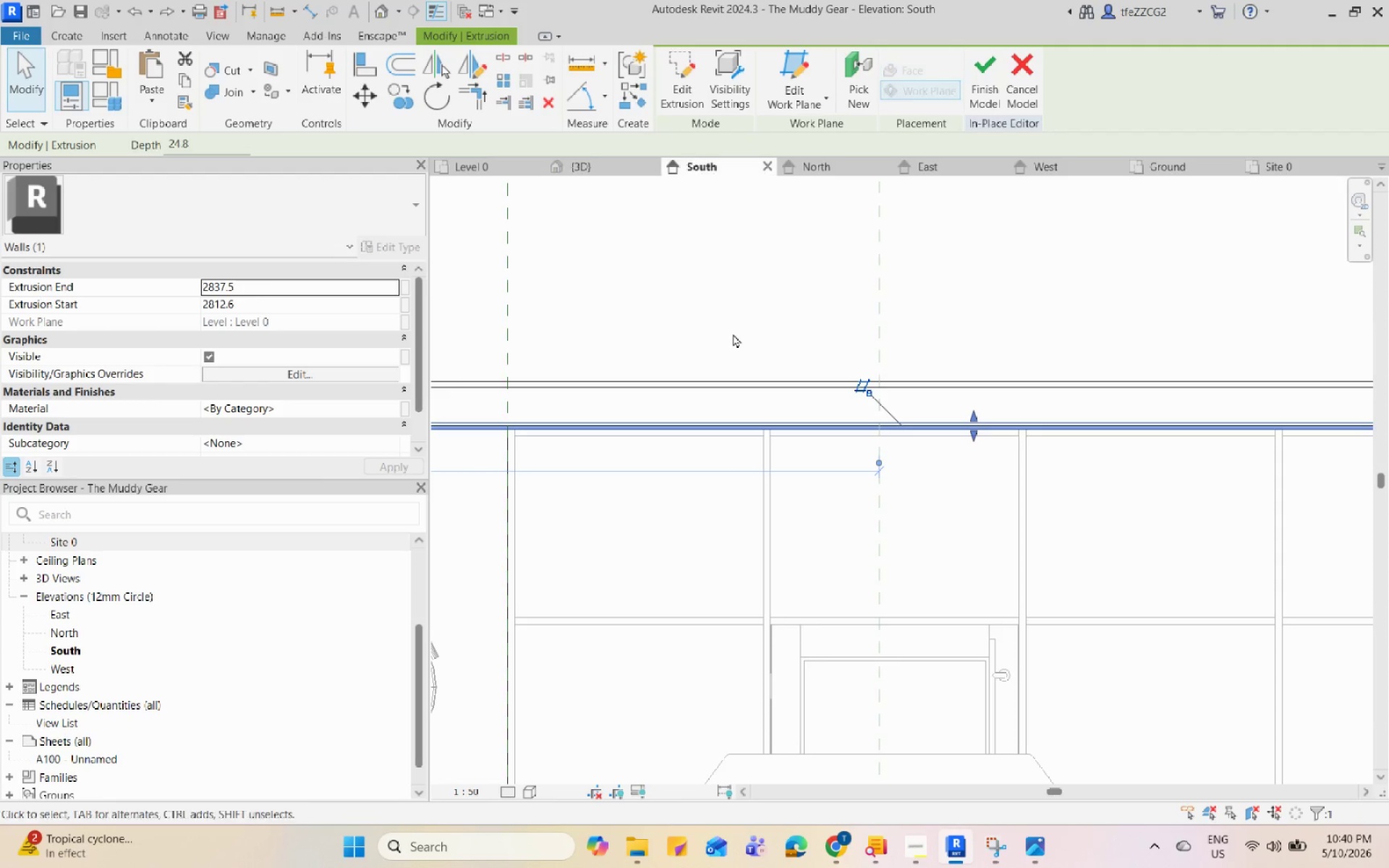 
scroll: coordinate [861, 428], scroll_direction: up, amount: 16.0
 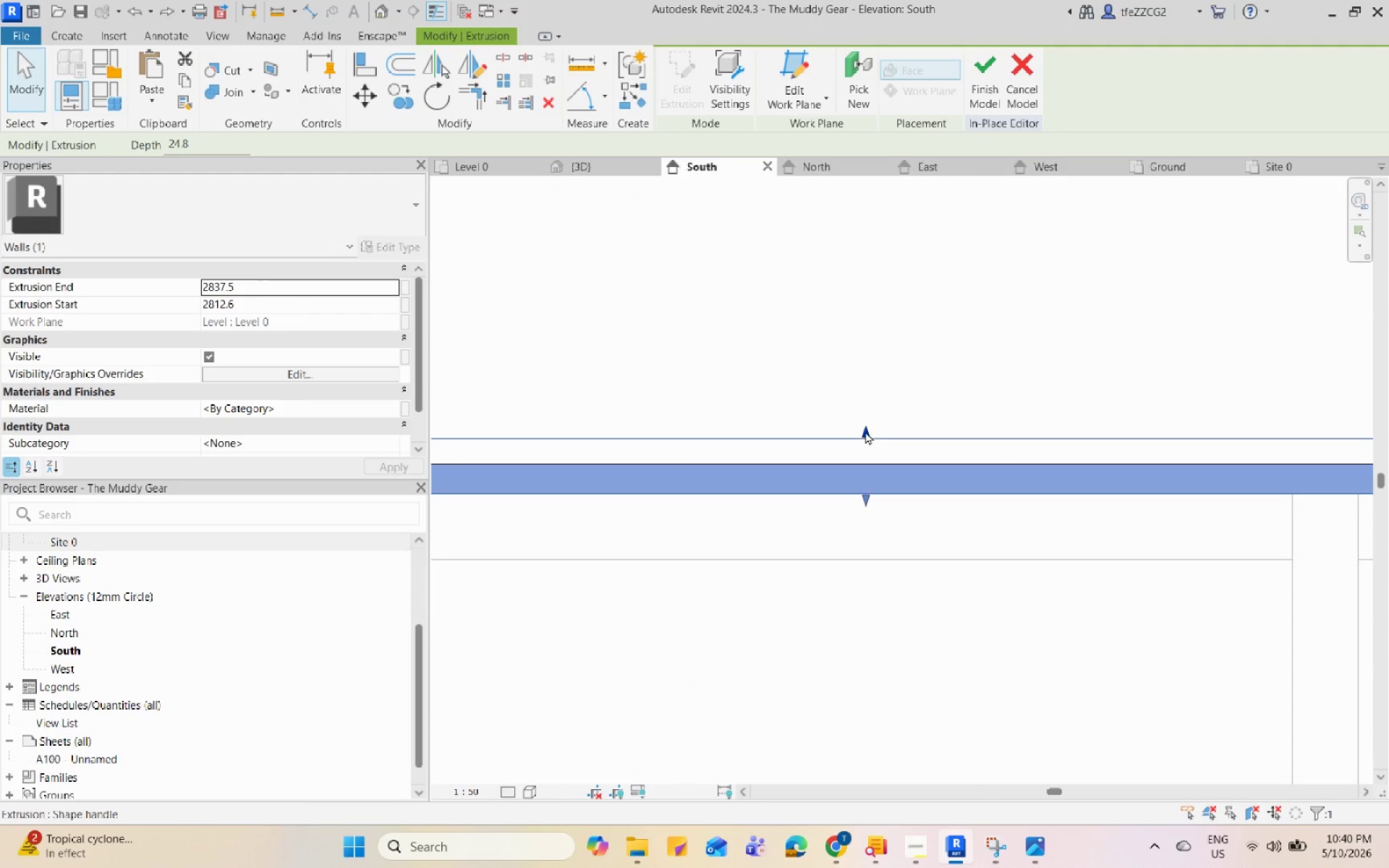 
left_click_drag(start_coordinate=[865, 430], to_coordinate=[870, 462])
 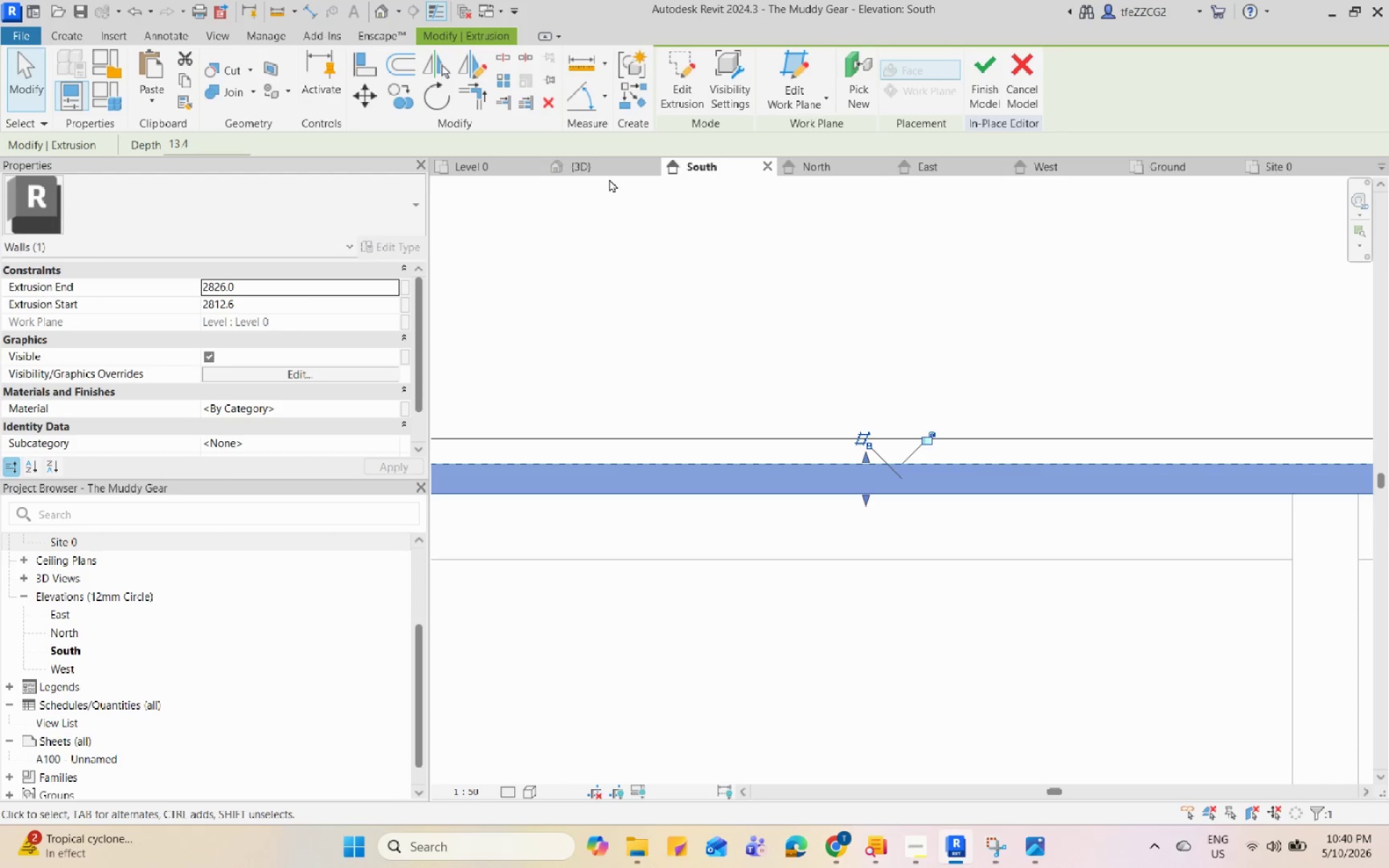 
left_click([610, 171])
 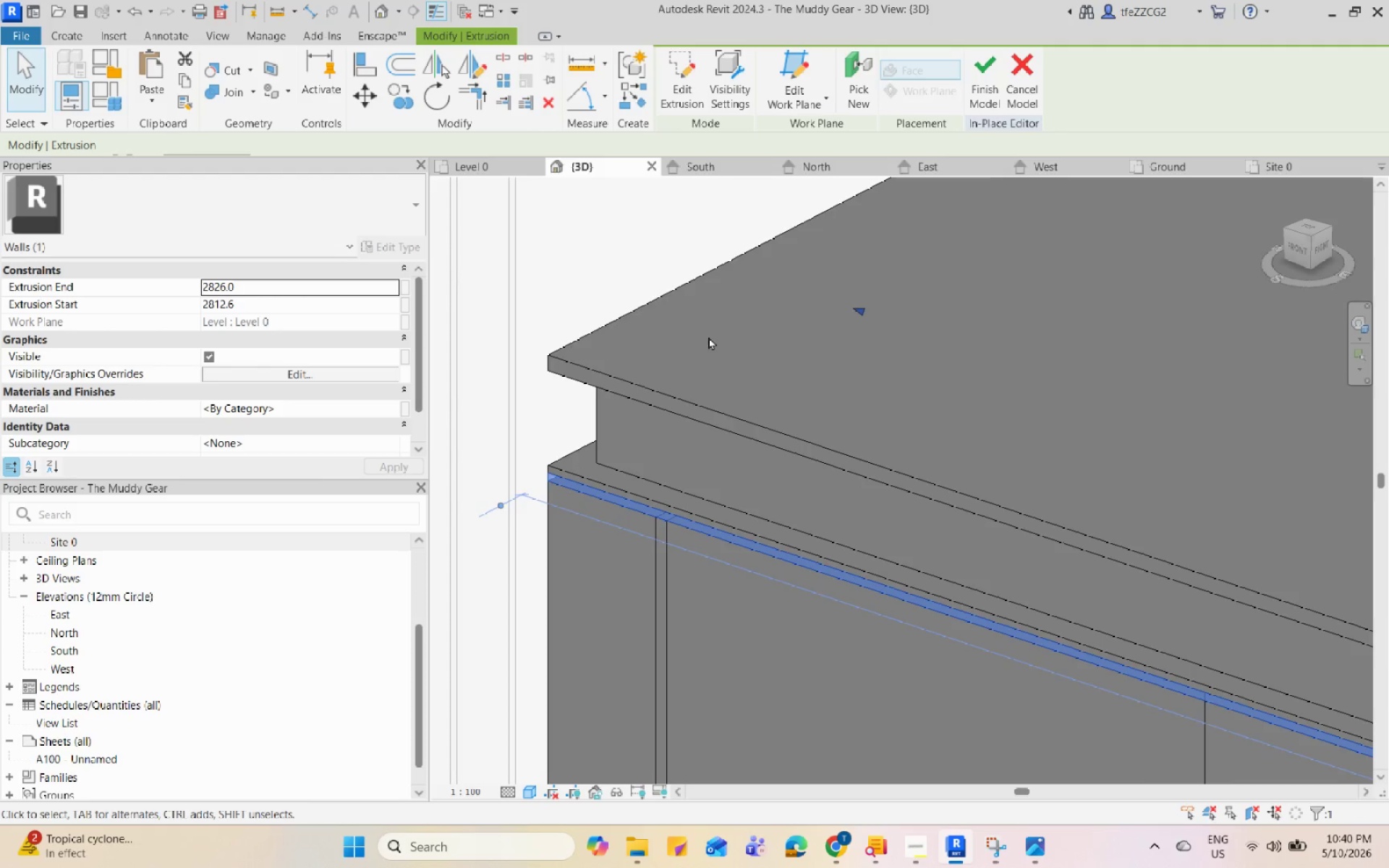 
key(Escape)
 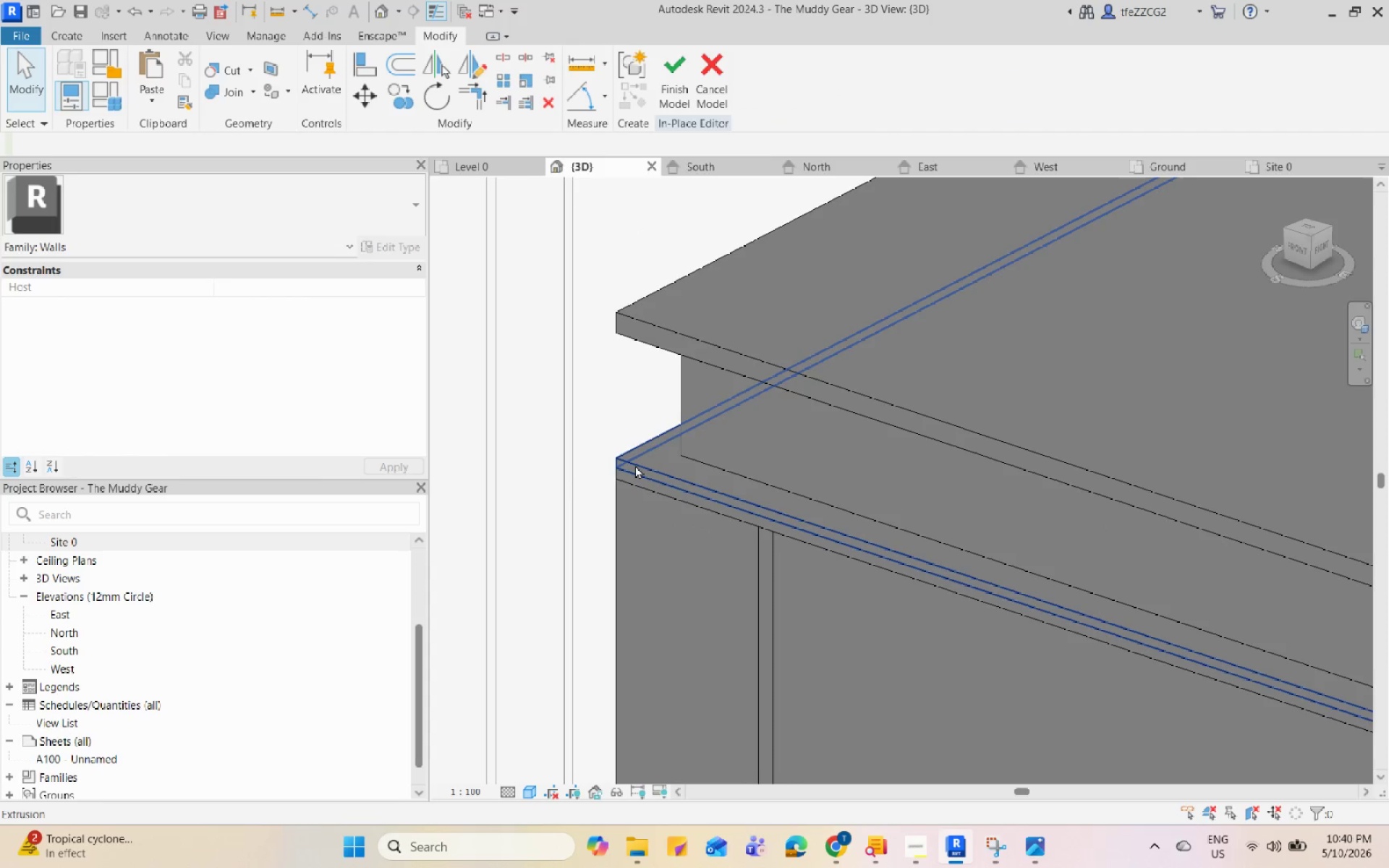 
left_click([635, 465])
 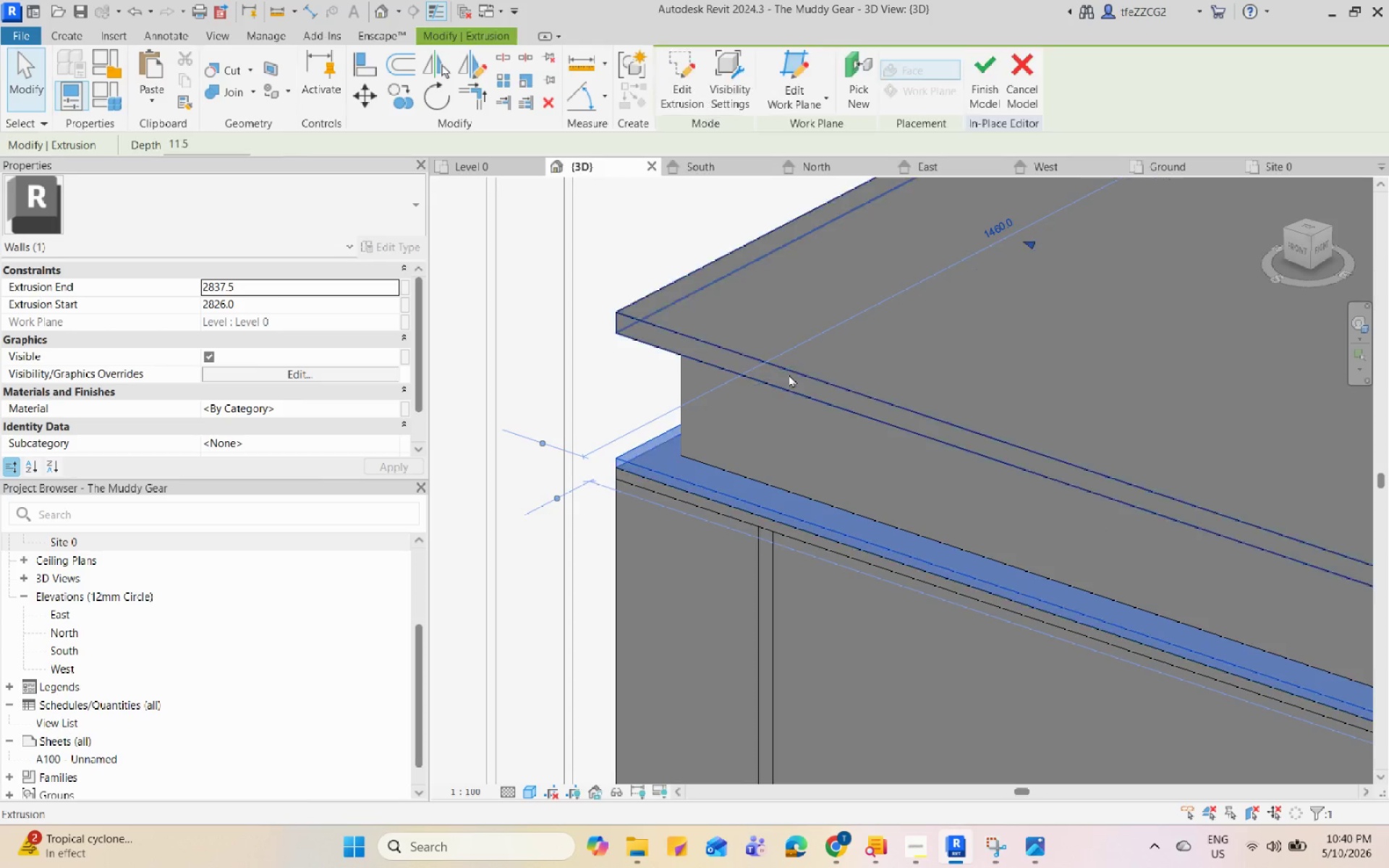 
scroll: coordinate [635, 465], scroll_direction: up, amount: 2.0
 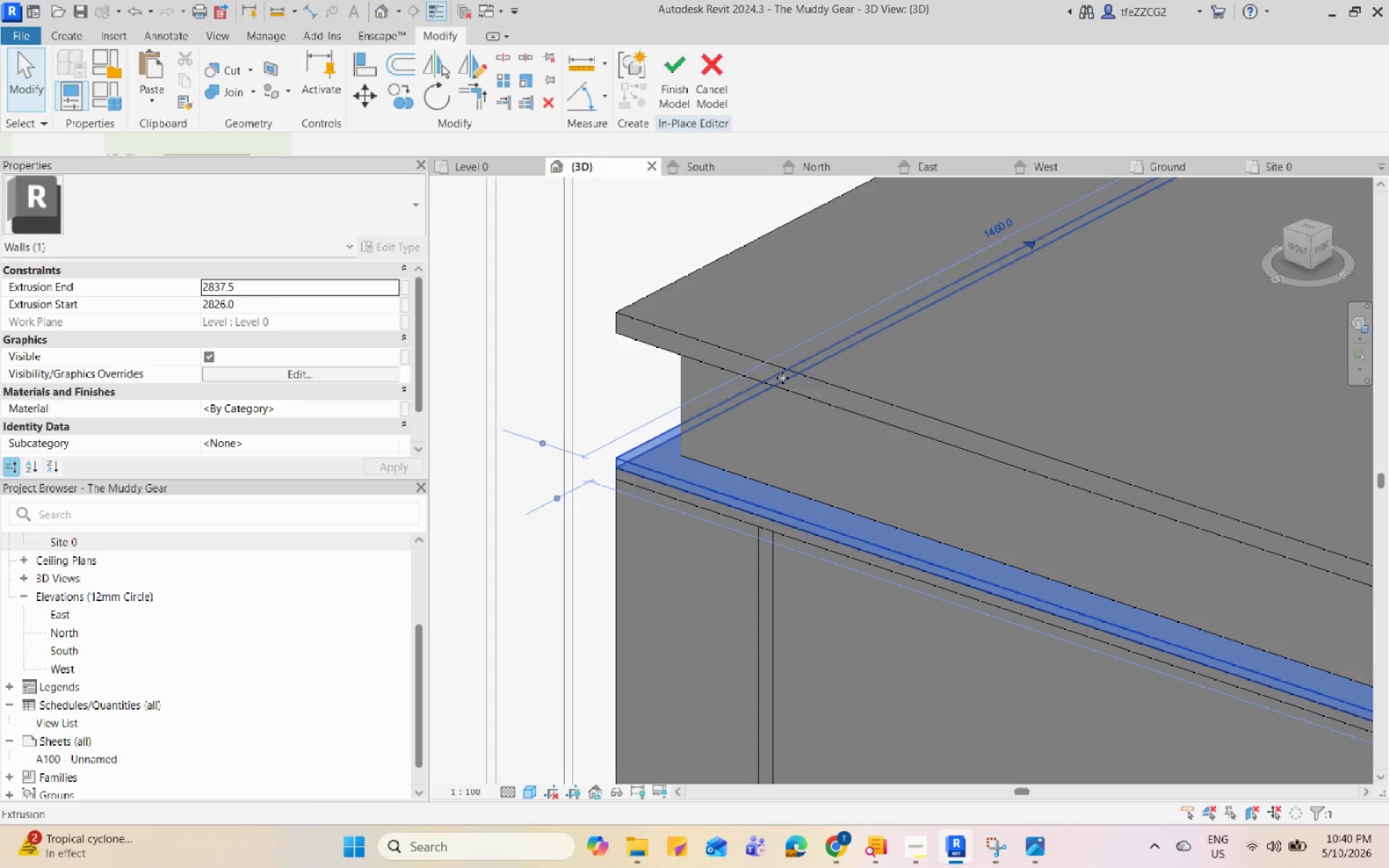 
scroll: coordinate [722, 463], scroll_direction: down, amount: 5.0
 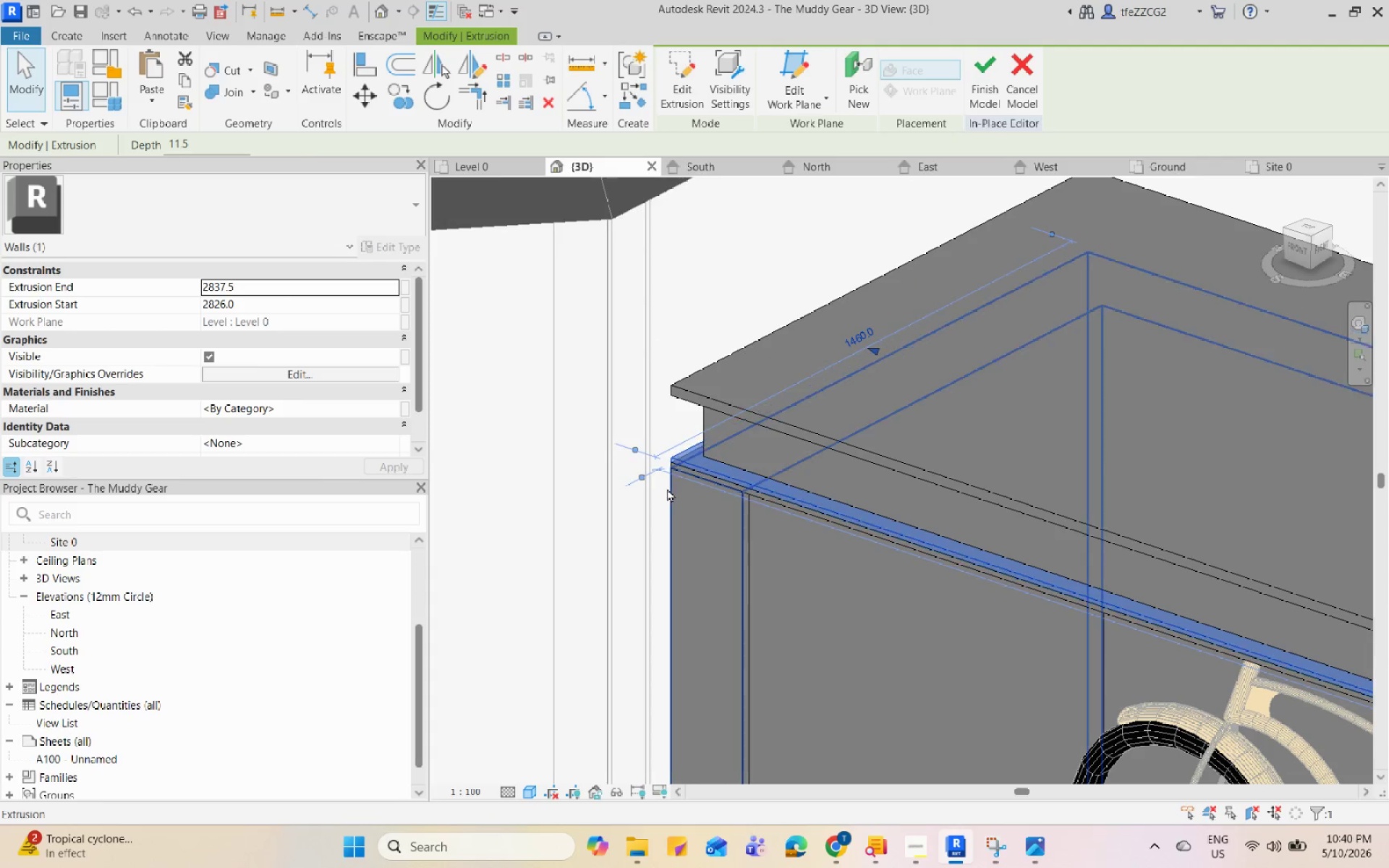 
hold_key(key=ControlLeft, duration=0.44)
left_click([667, 491])
 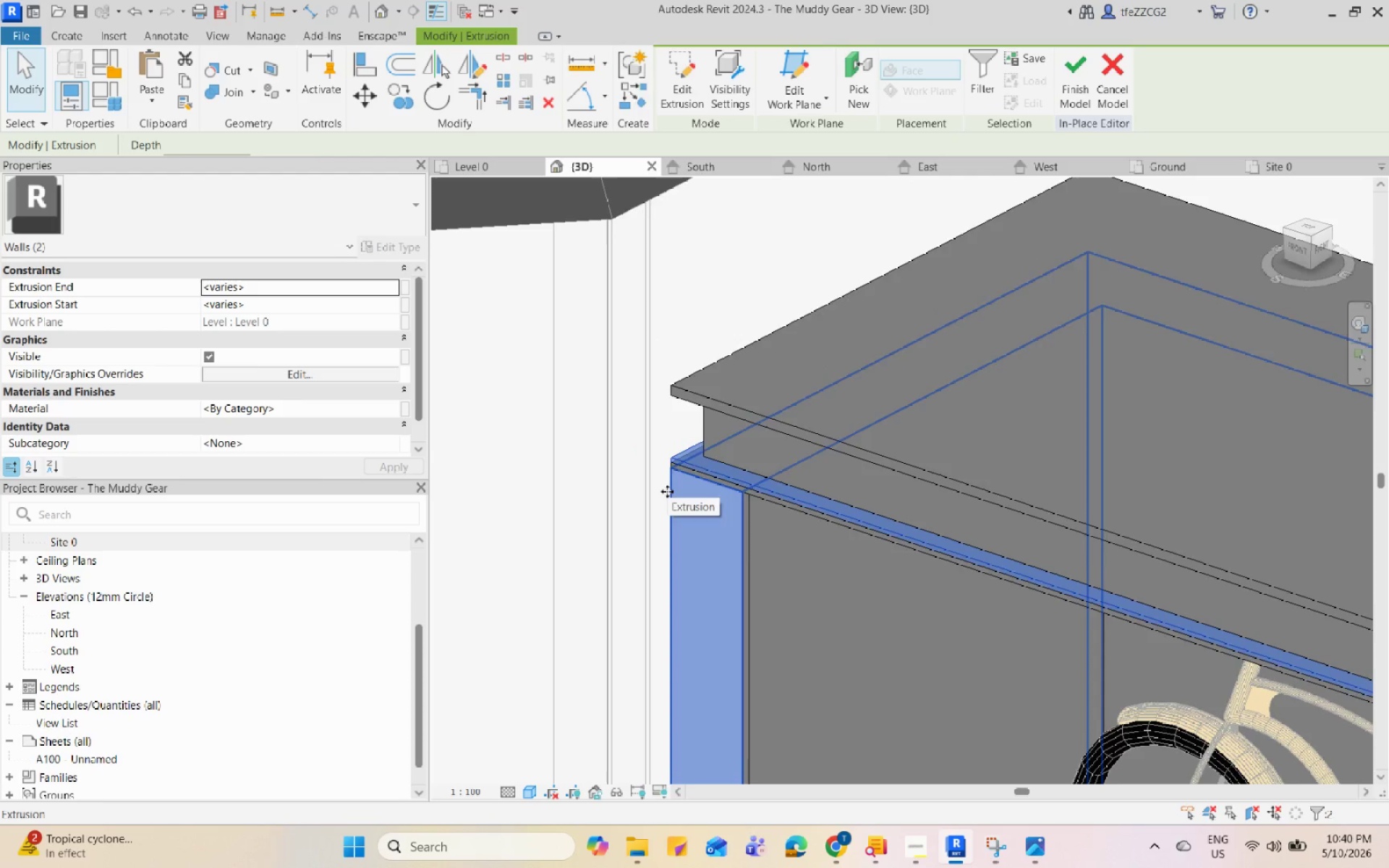 
scroll: coordinate [666, 498], scroll_direction: down, amount: 6.0
 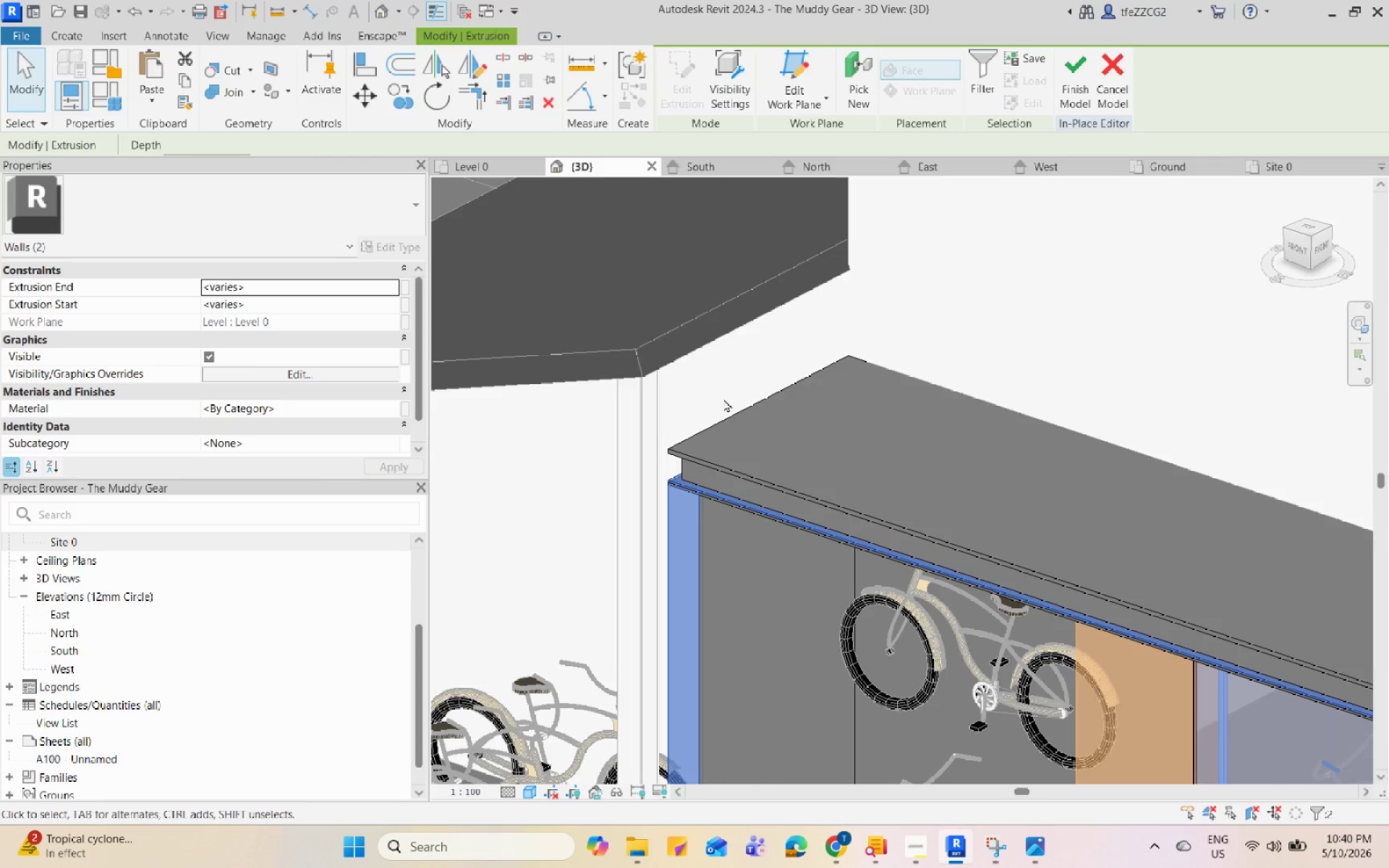 
hold_key(key=ControlLeft, duration=1.99)
left_click([712, 456])
 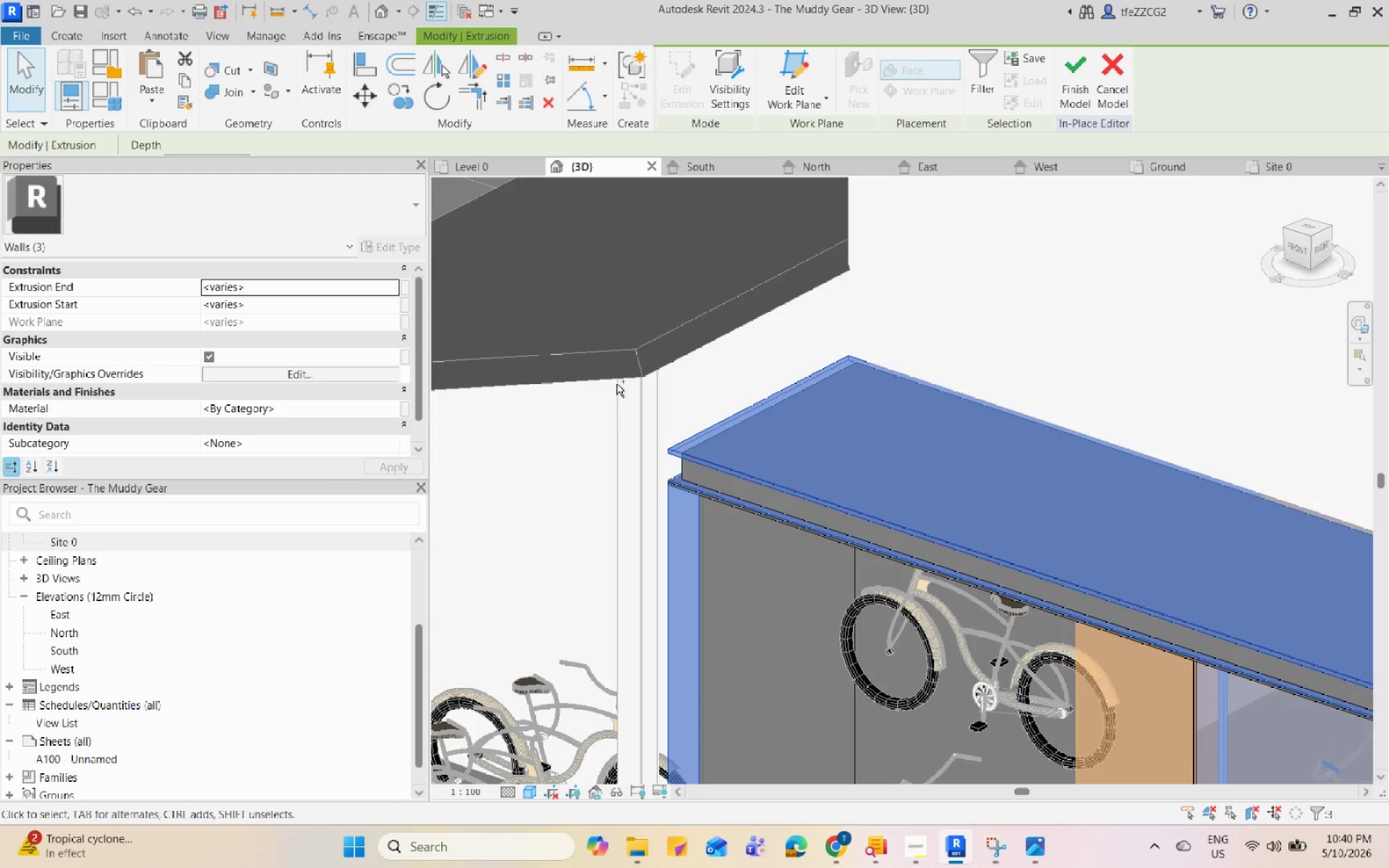 
scroll: coordinate [838, 344], scroll_direction: up, amount: 3.0
 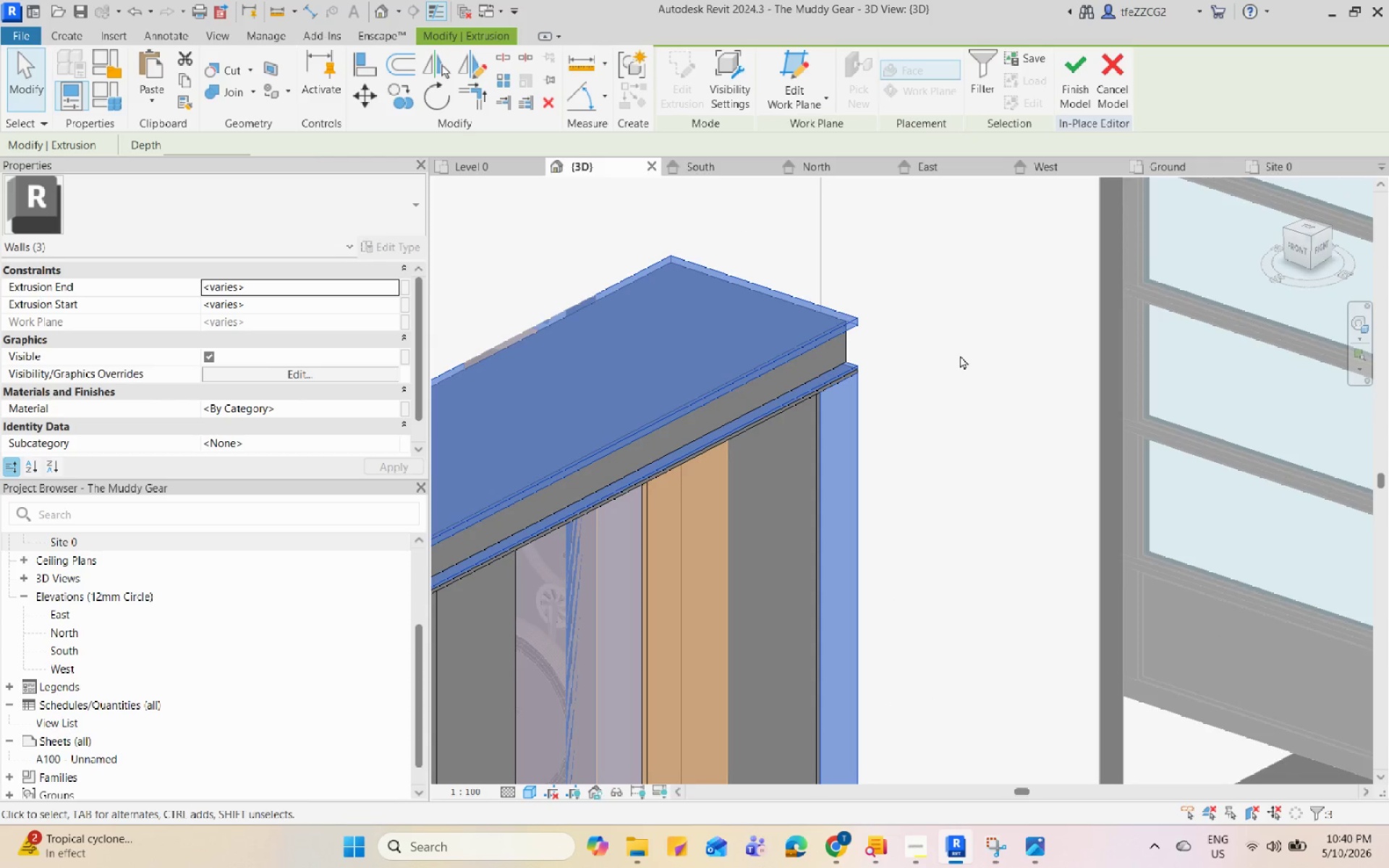 
scroll: coordinate [977, 520], scroll_direction: down, amount: 16.0
 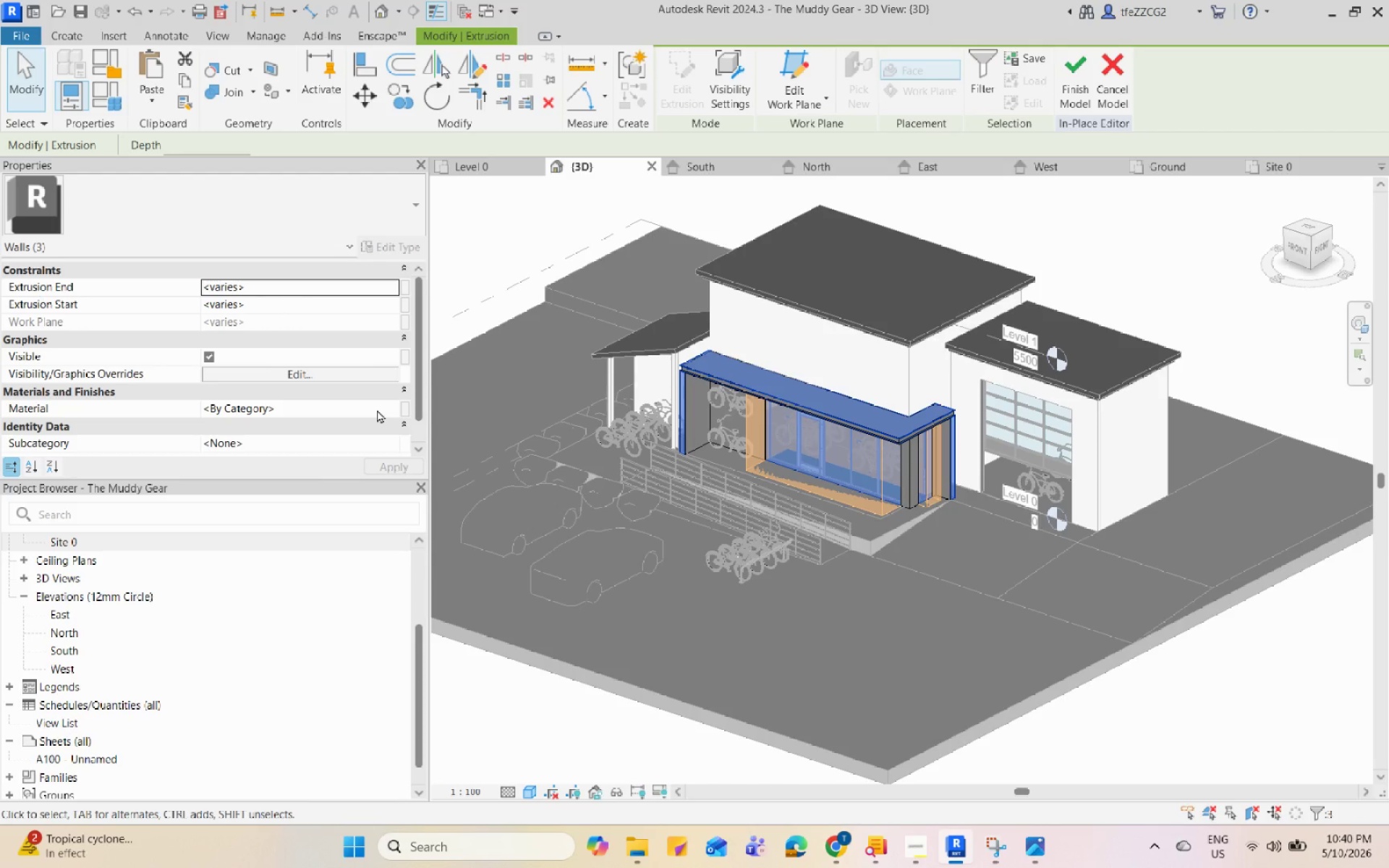 
wait(8.67)
 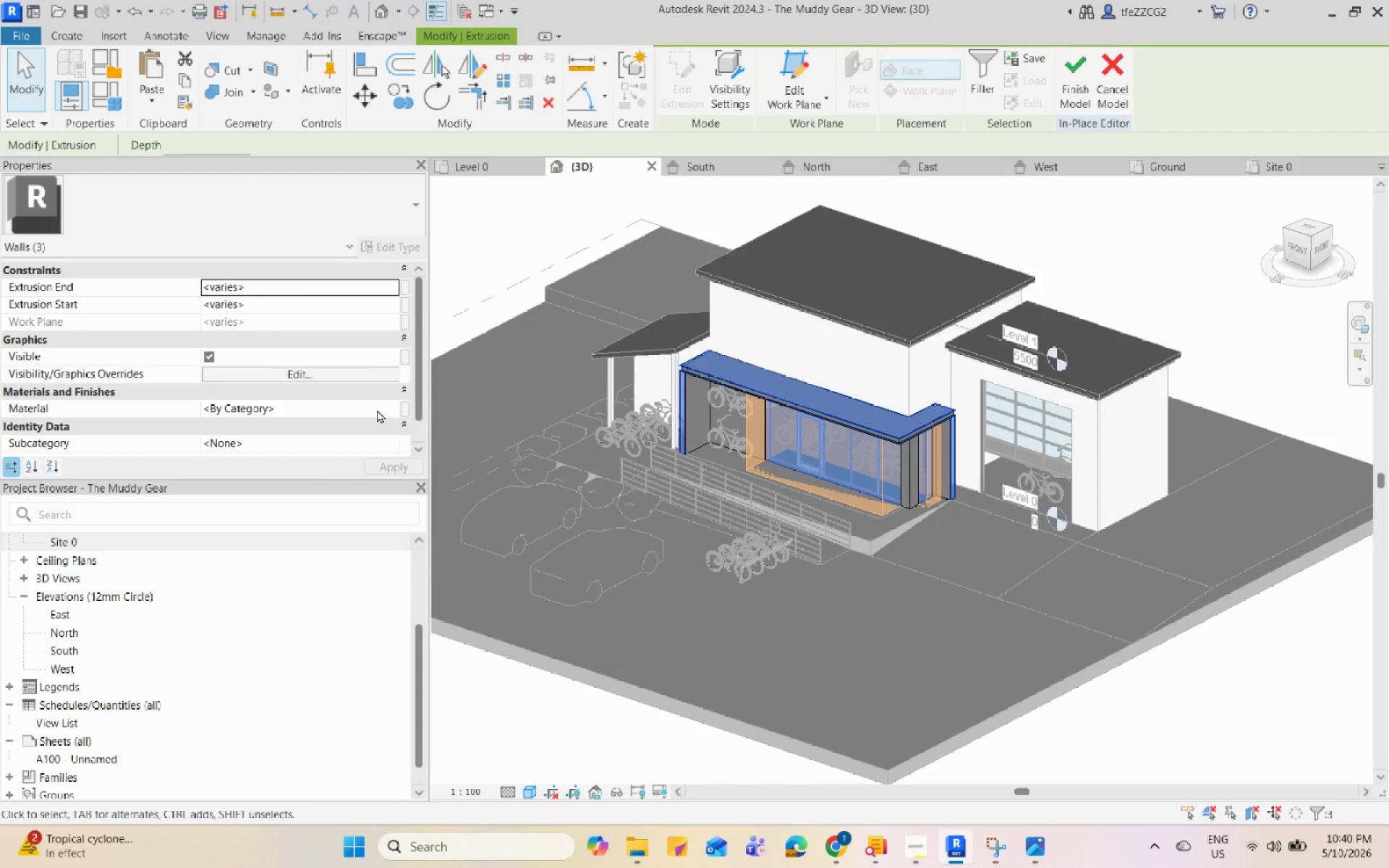 
left_click([392, 405])
 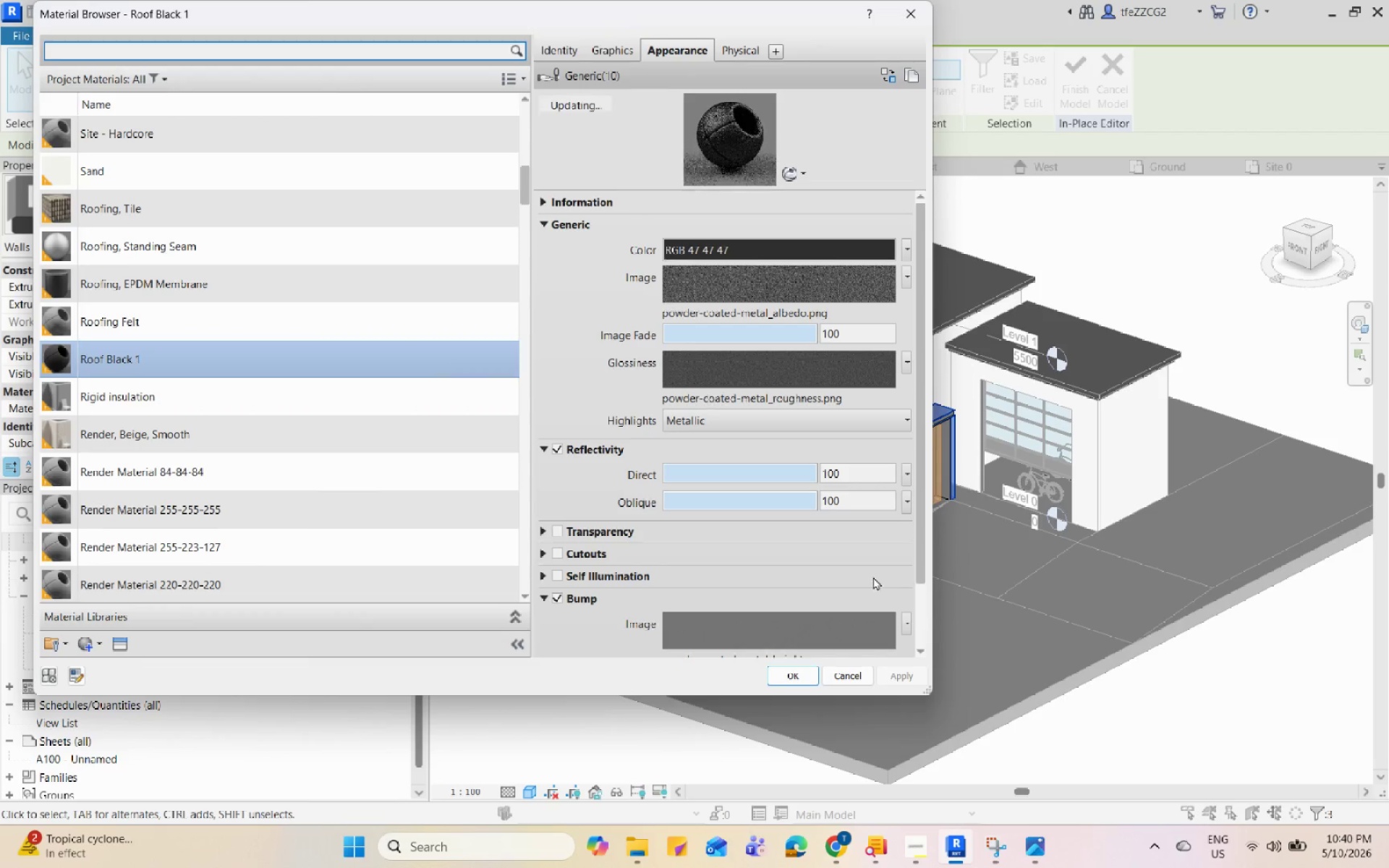 
left_click([812, 674])
 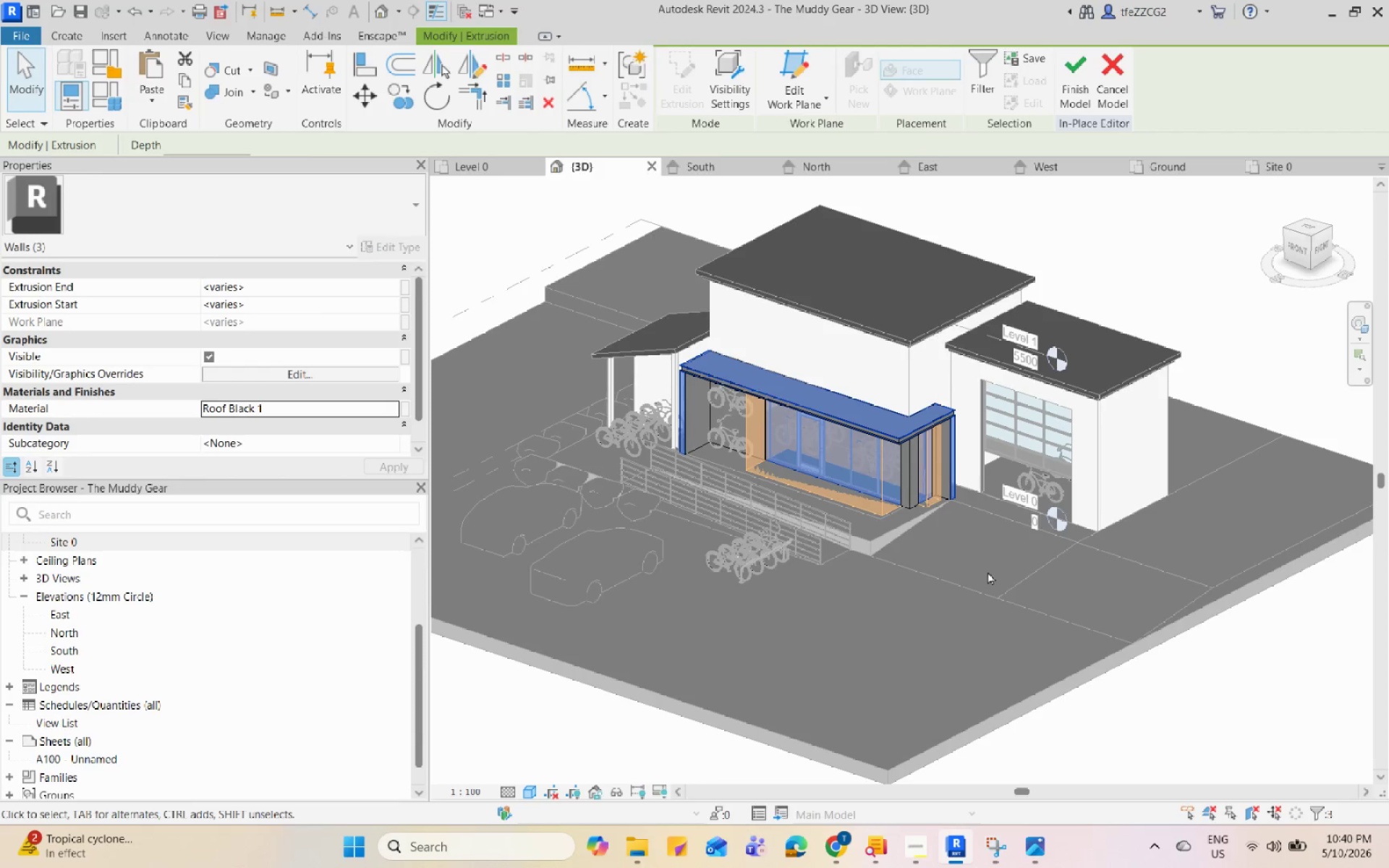 
left_click([1003, 613])
 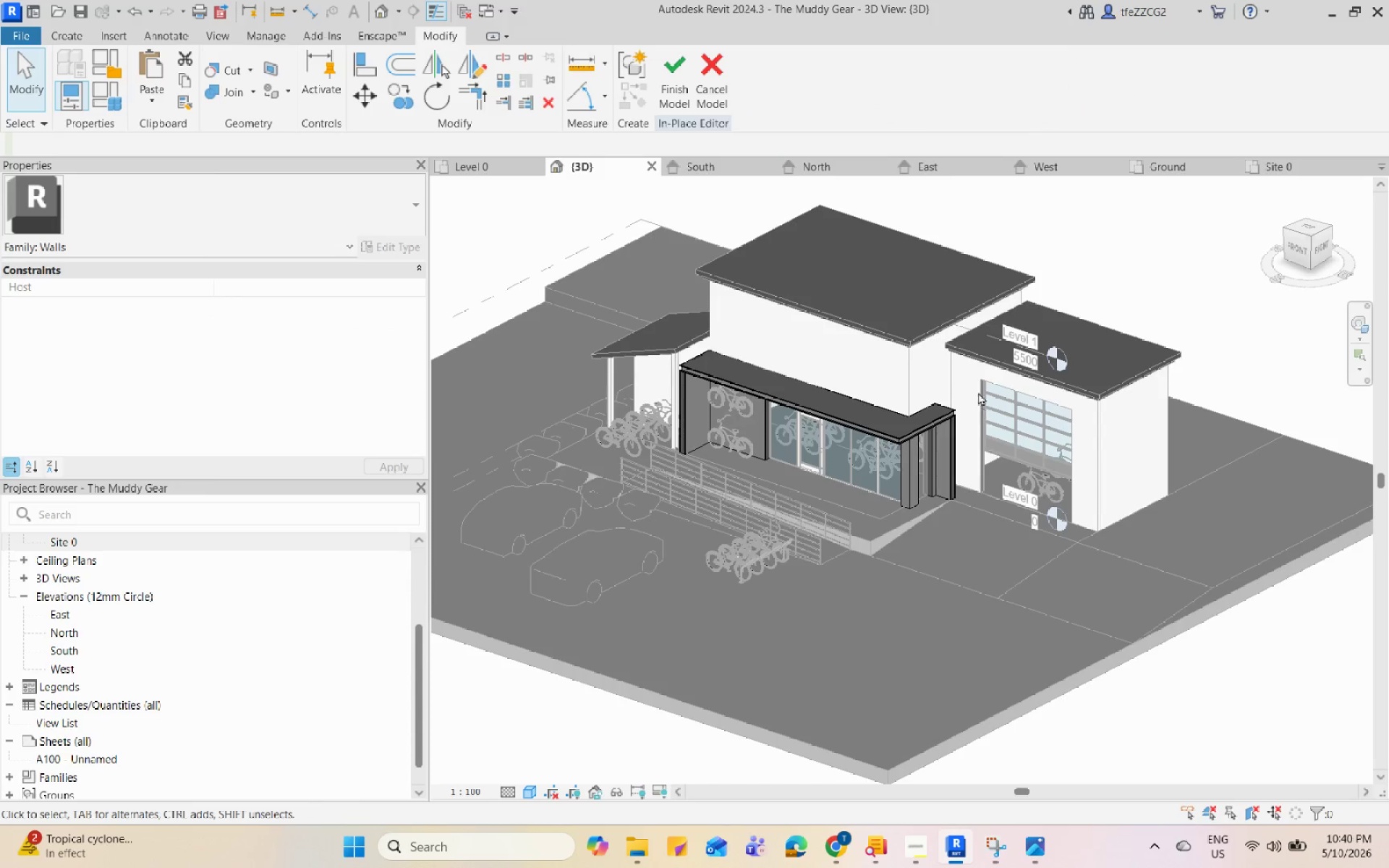 
scroll: coordinate [842, 450], scroll_direction: up, amount: 7.0
 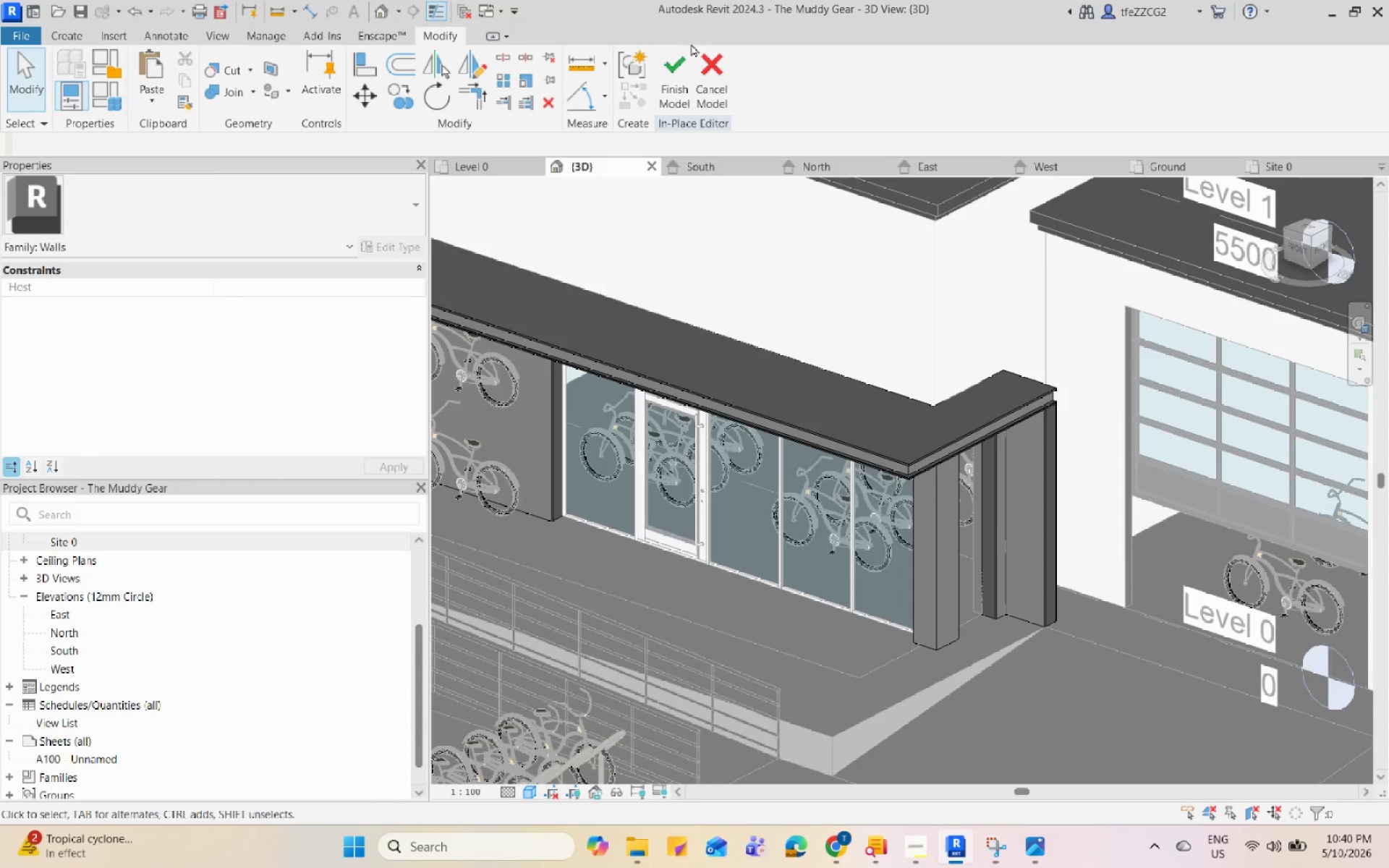 
left_click([664, 77])
 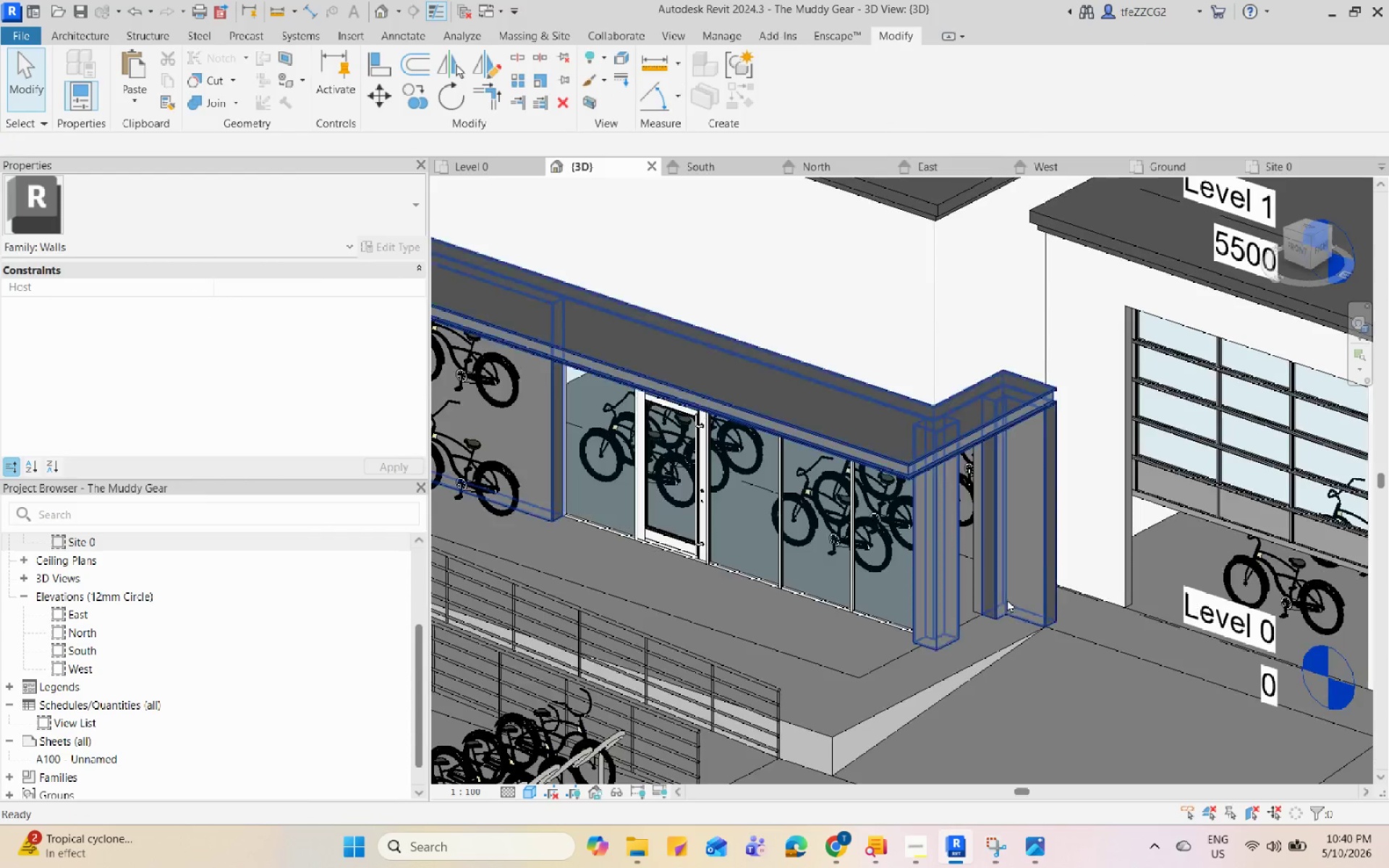 
scroll: coordinate [1053, 539], scroll_direction: down, amount: 6.0
 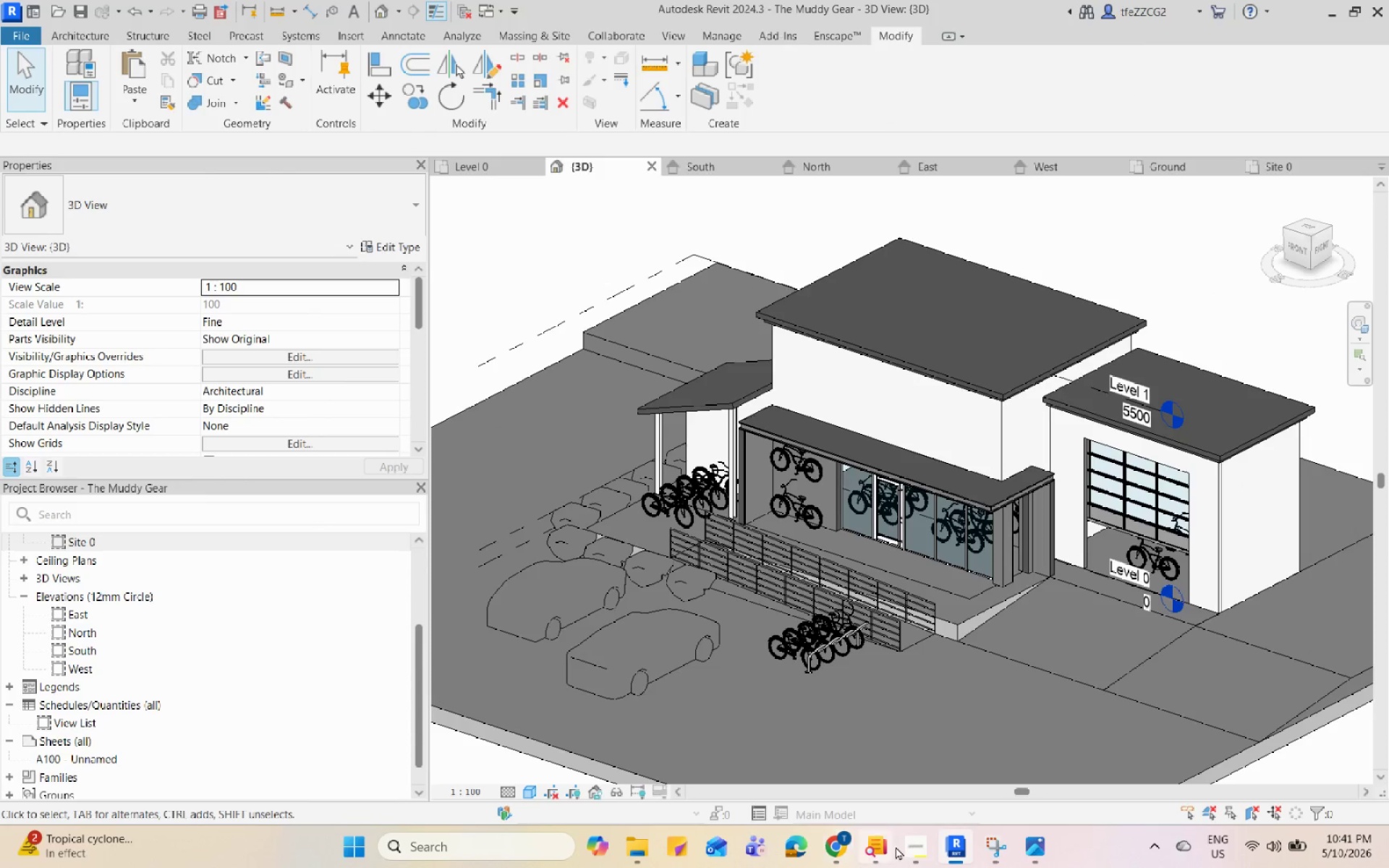 
left_click([914, 851])